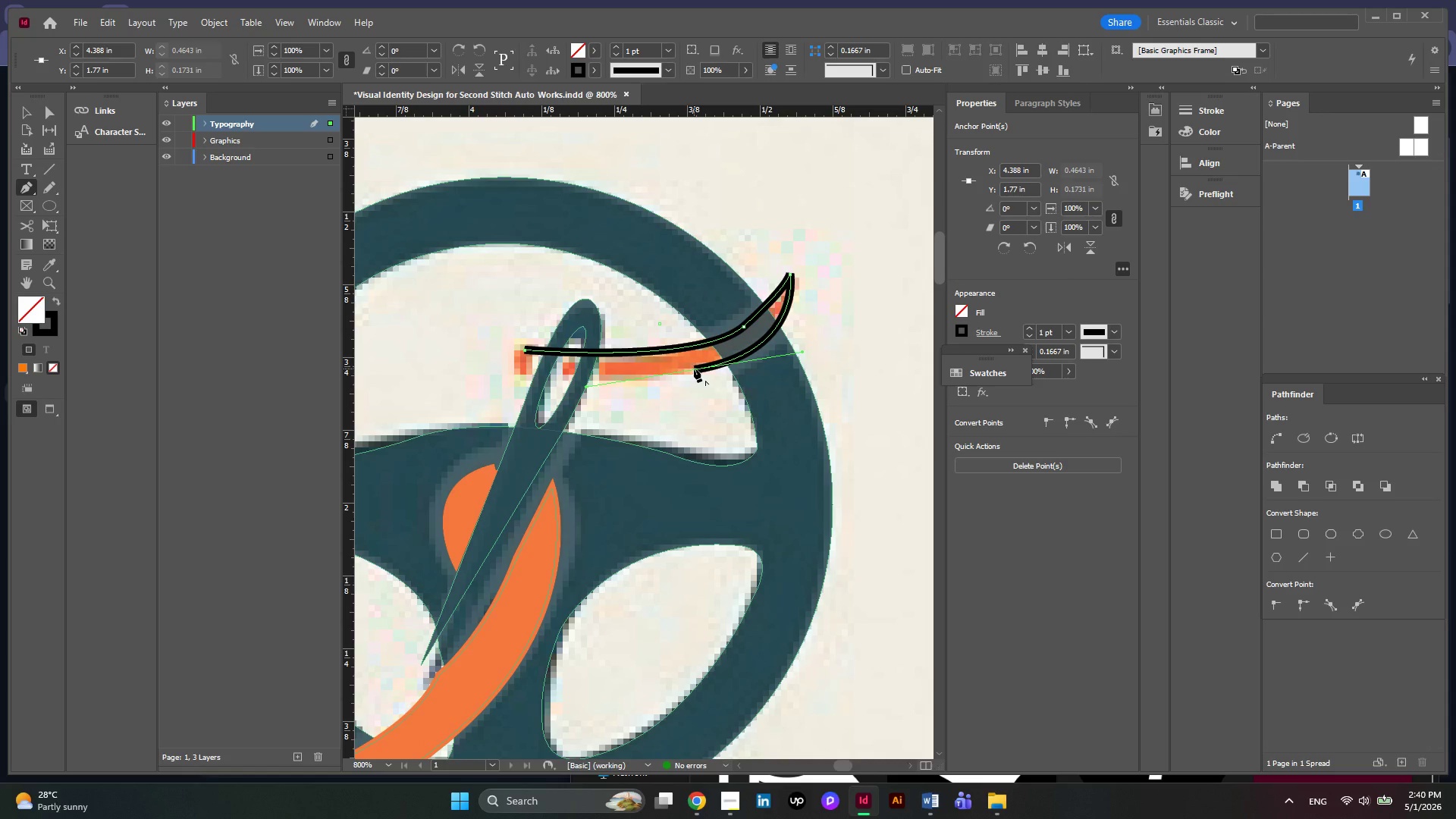 
left_click([694, 369])
 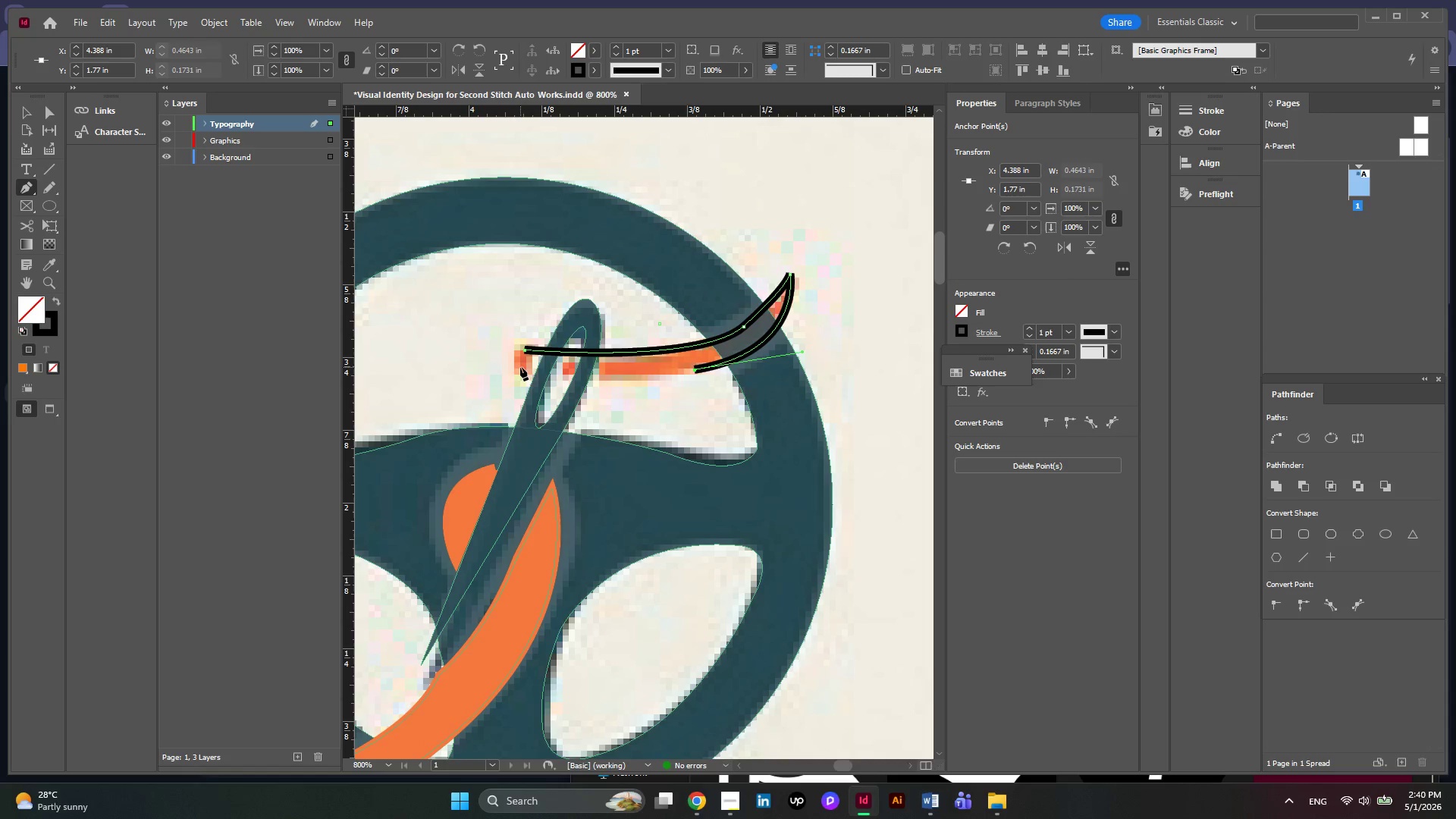 
left_click_drag(start_coordinate=[514, 368], to_coordinate=[411, 342])
 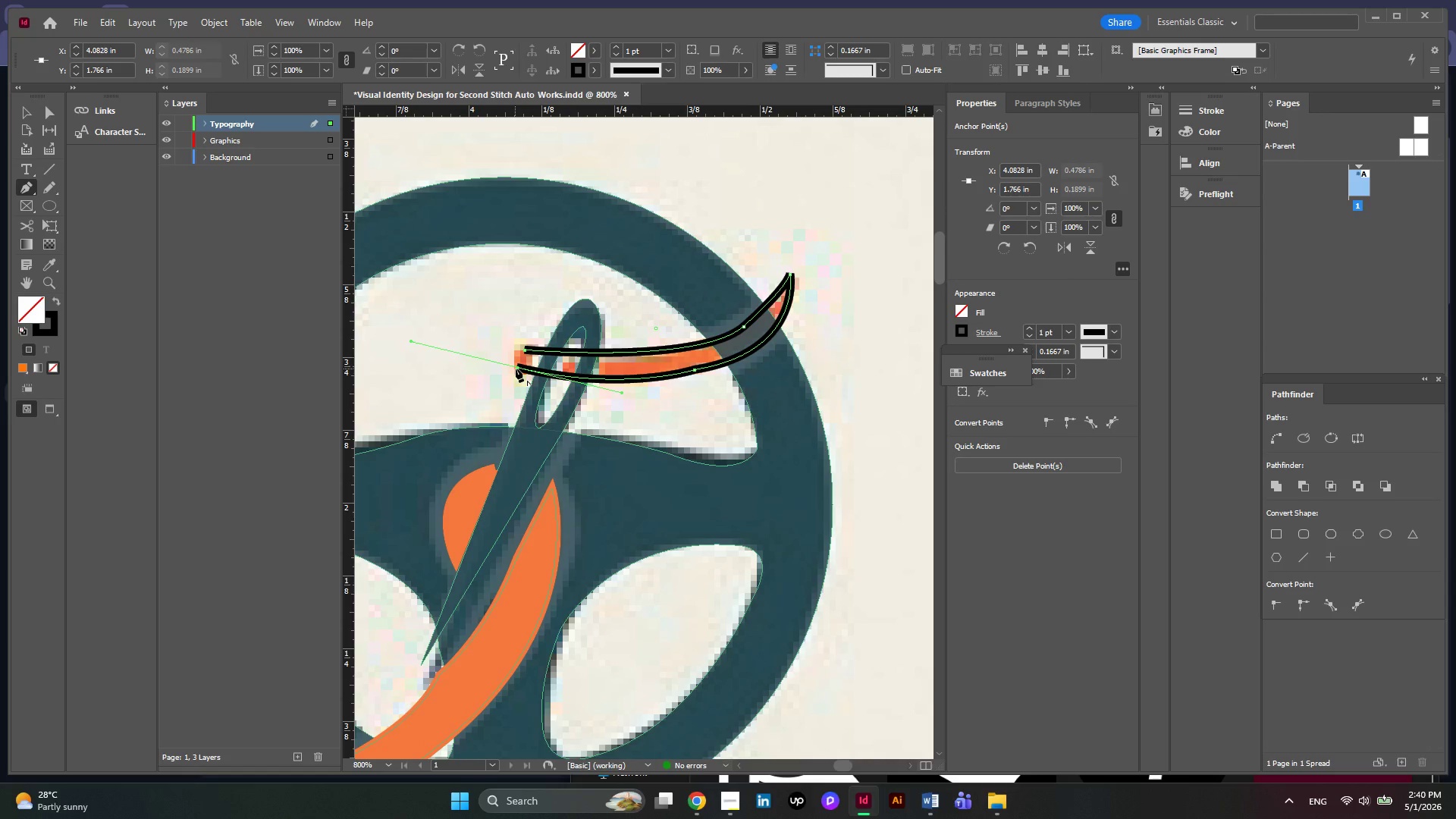 
left_click([518, 367])
 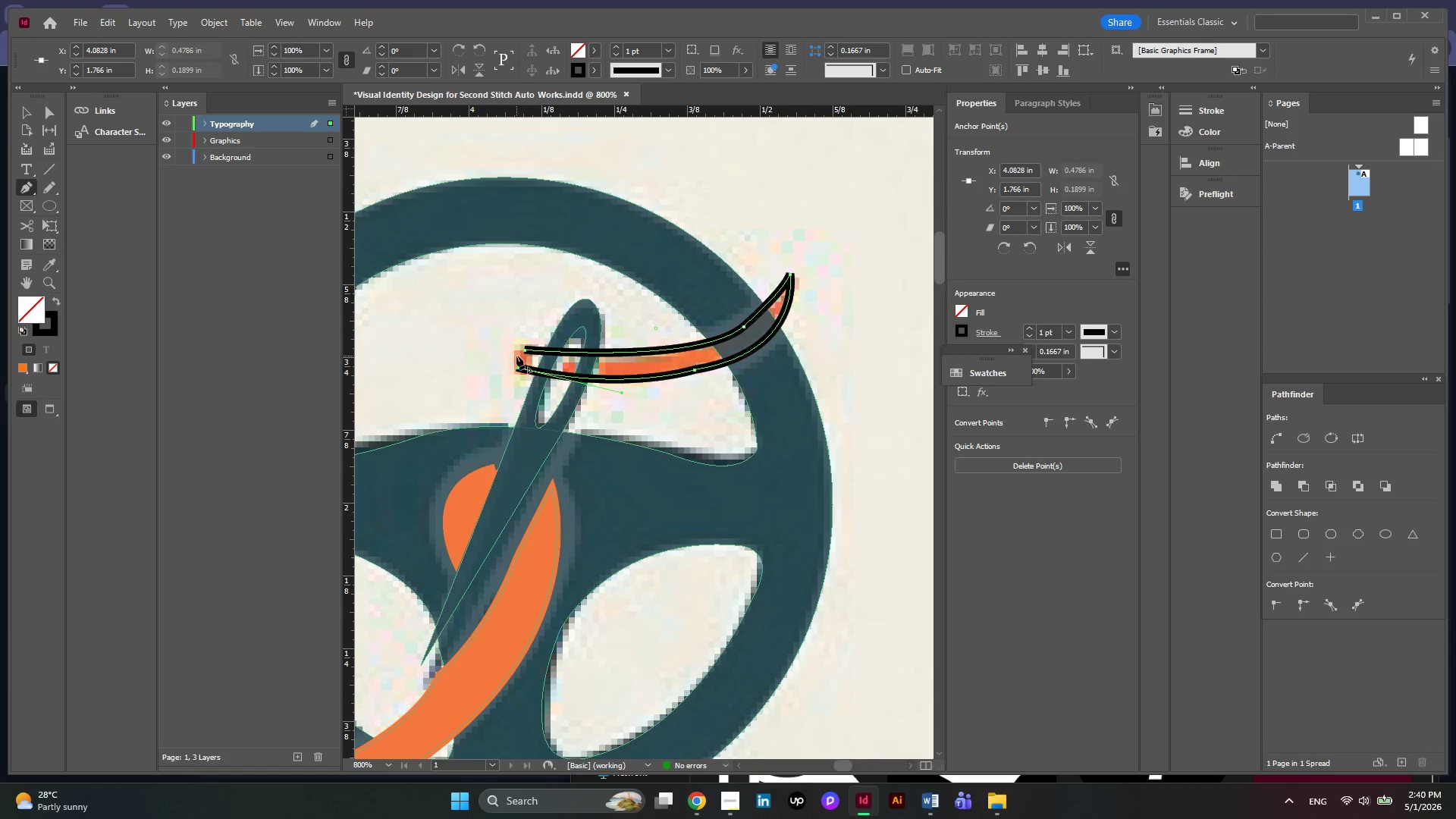 
left_click([516, 350])
 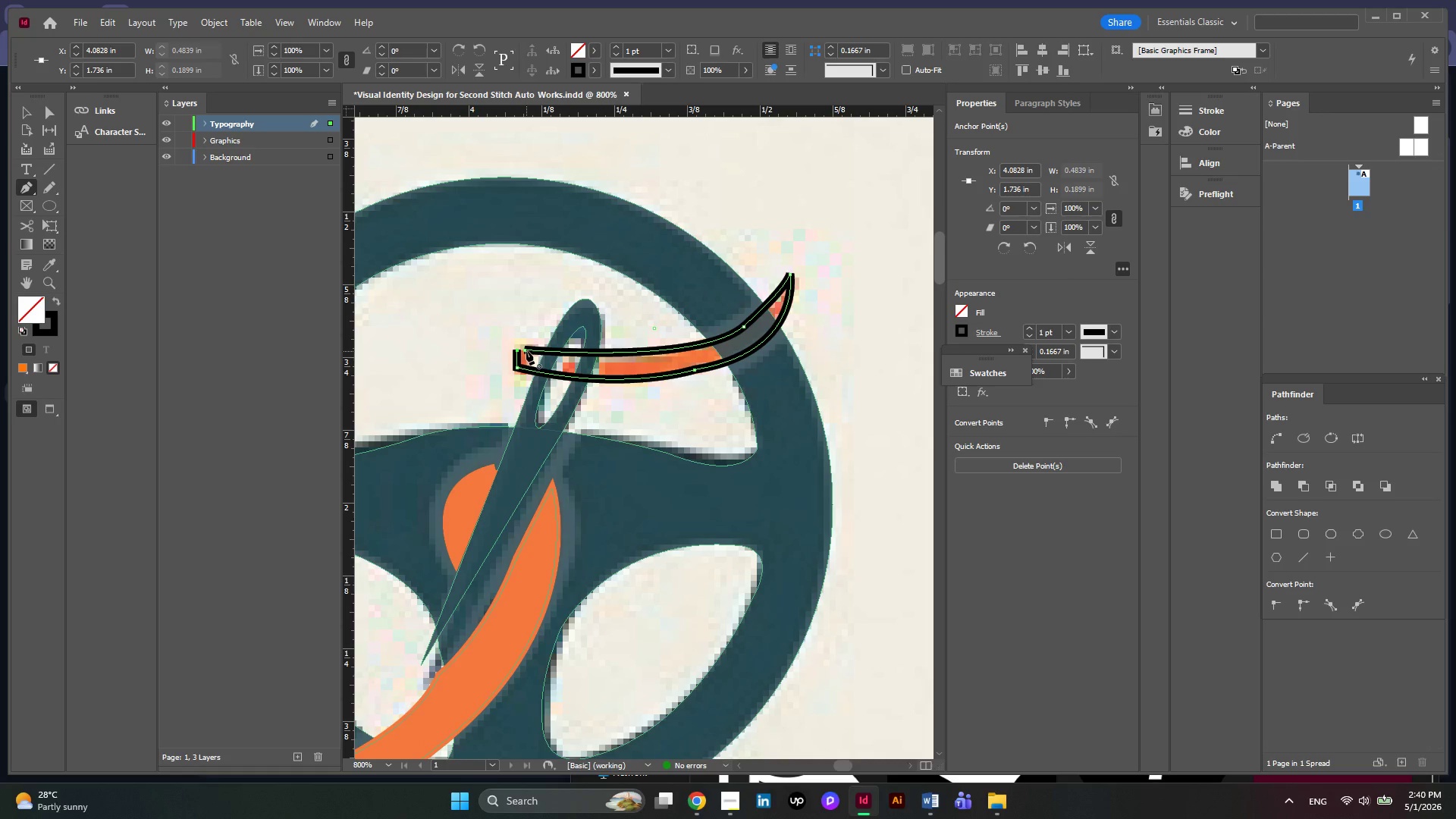 
left_click([526, 351])
 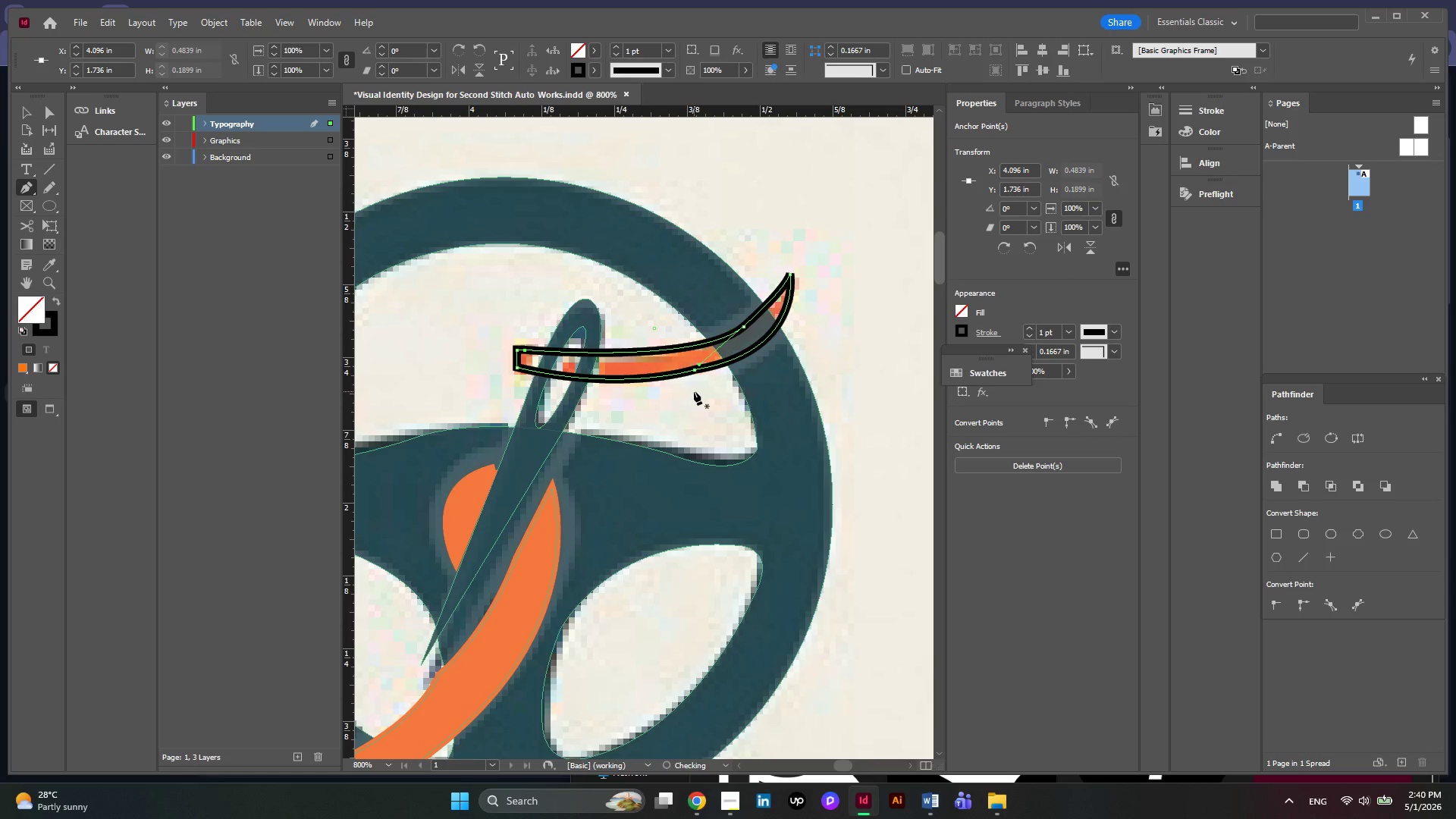 
key(Alt+AltLeft)
 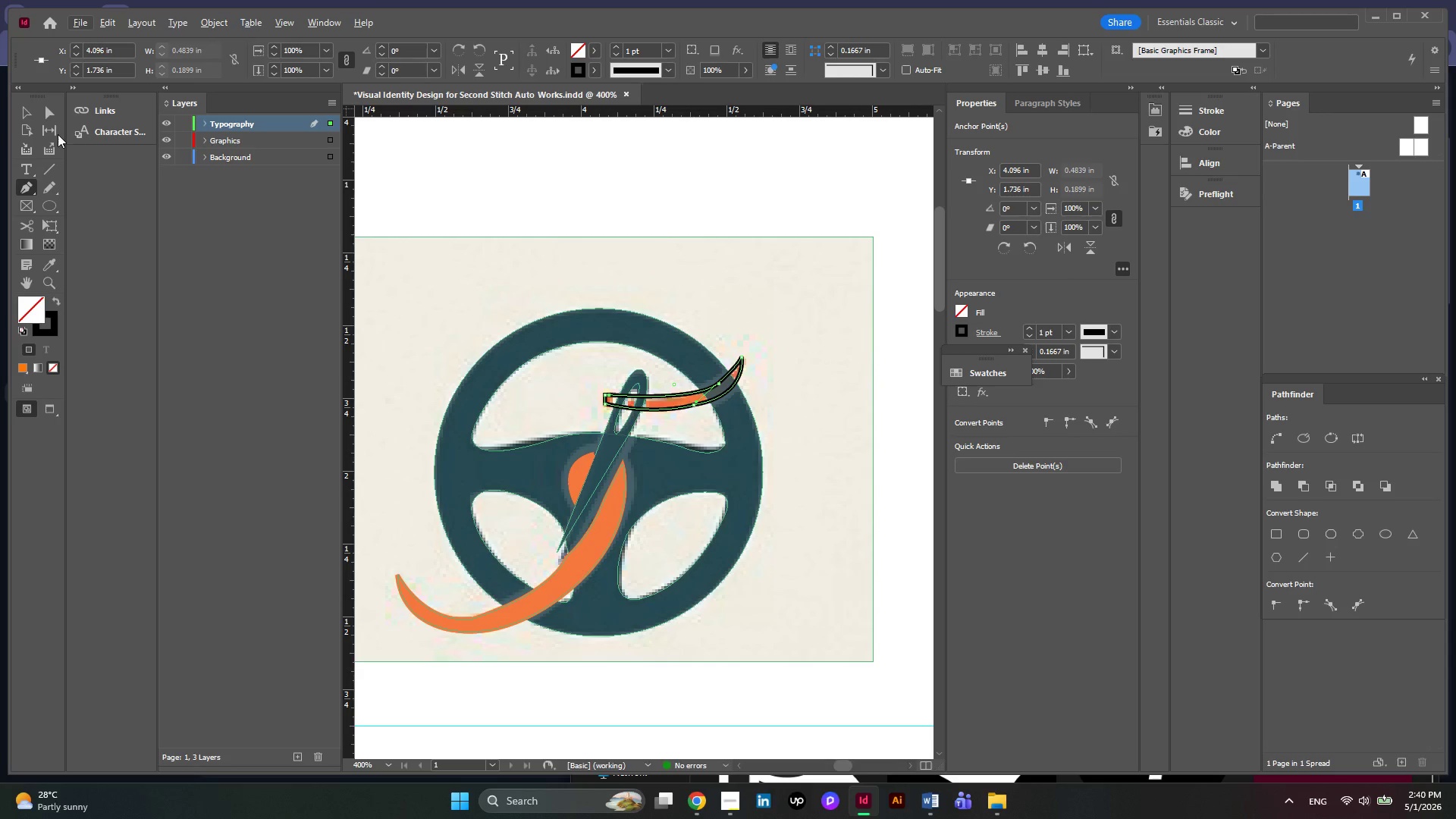 
scroll: coordinate [694, 391], scroll_direction: down, amount: 1.0
 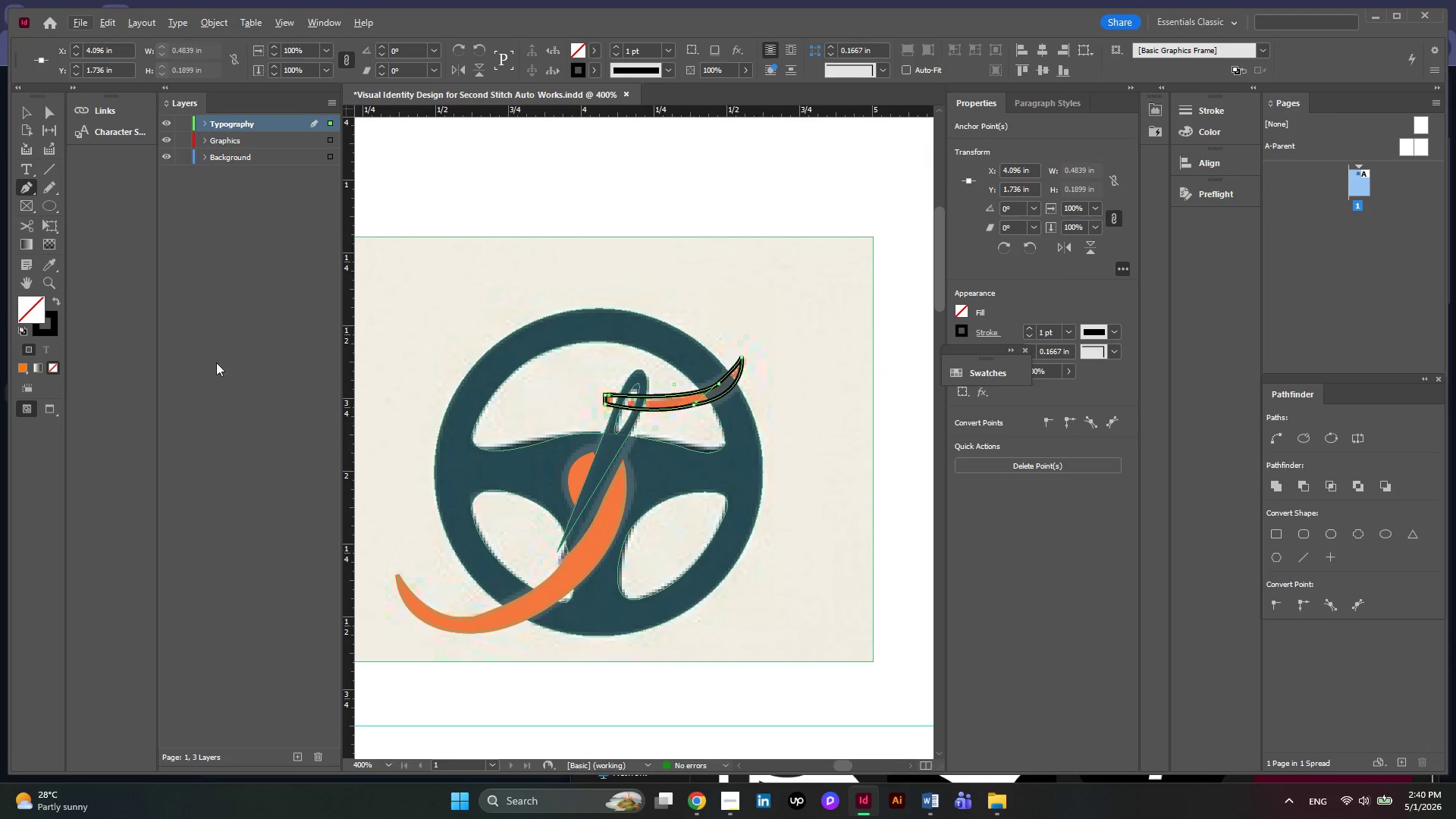 
left_click([33, 116])
 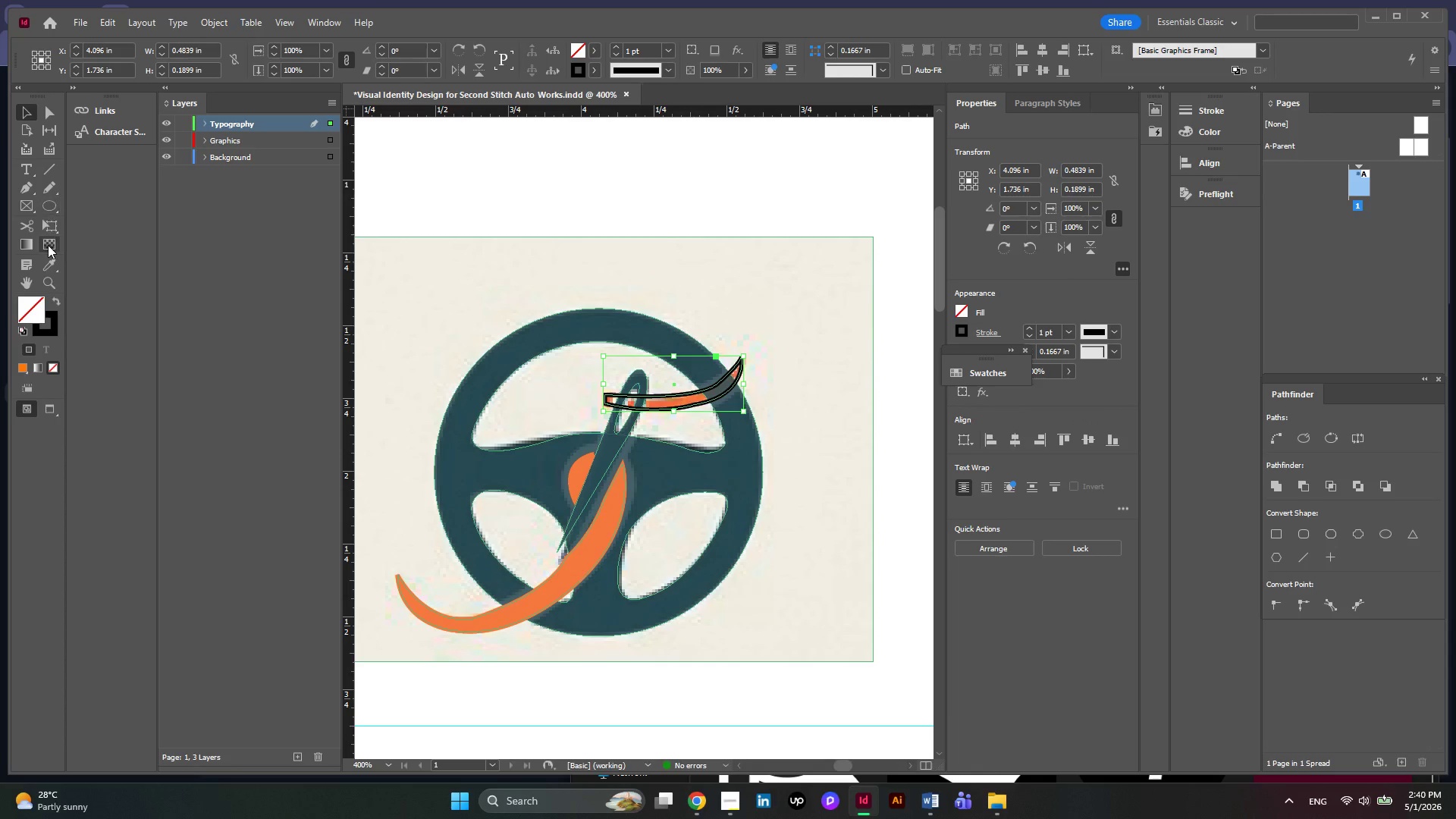 
left_click([51, 268])
 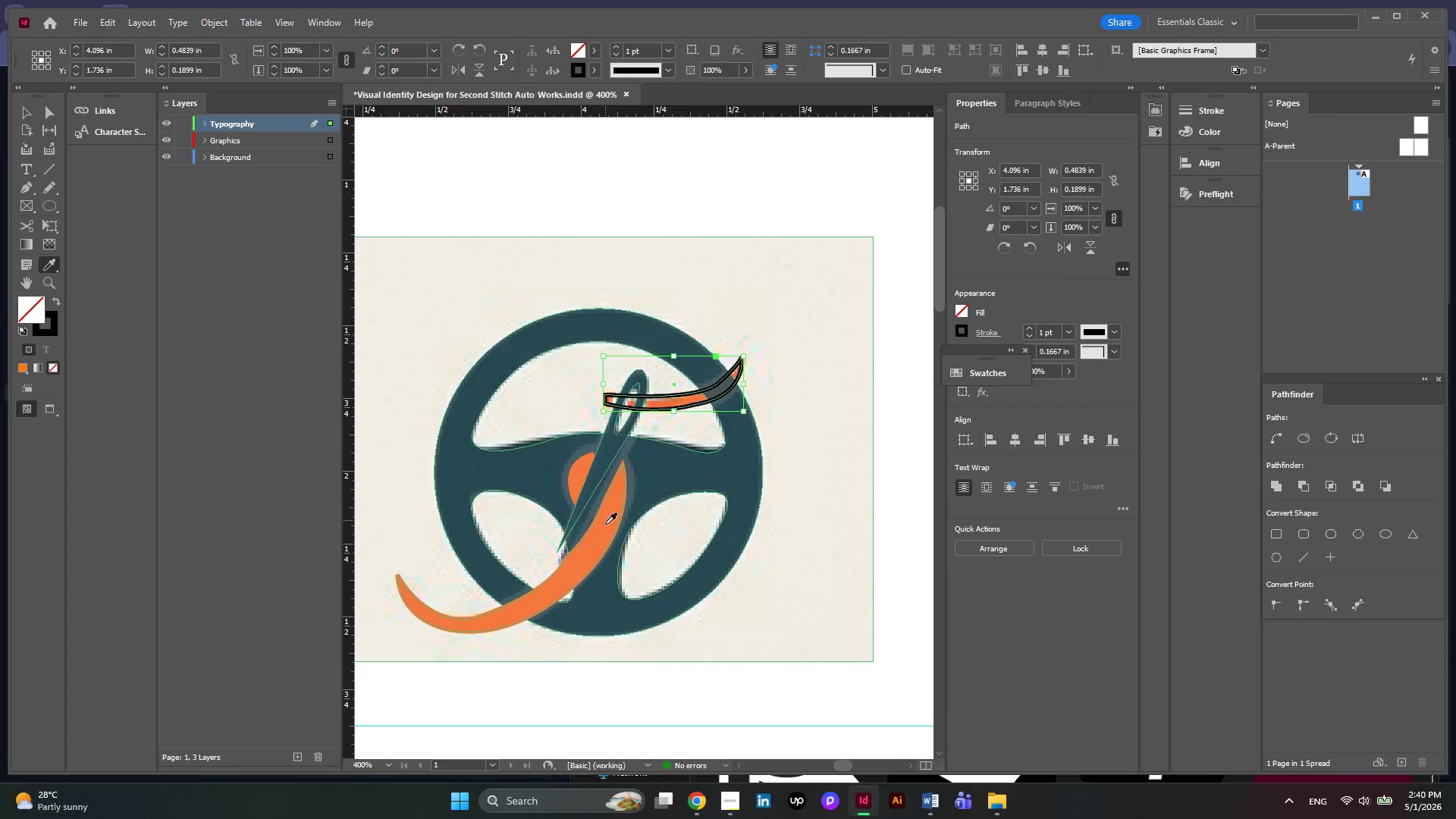 
left_click([605, 524])
 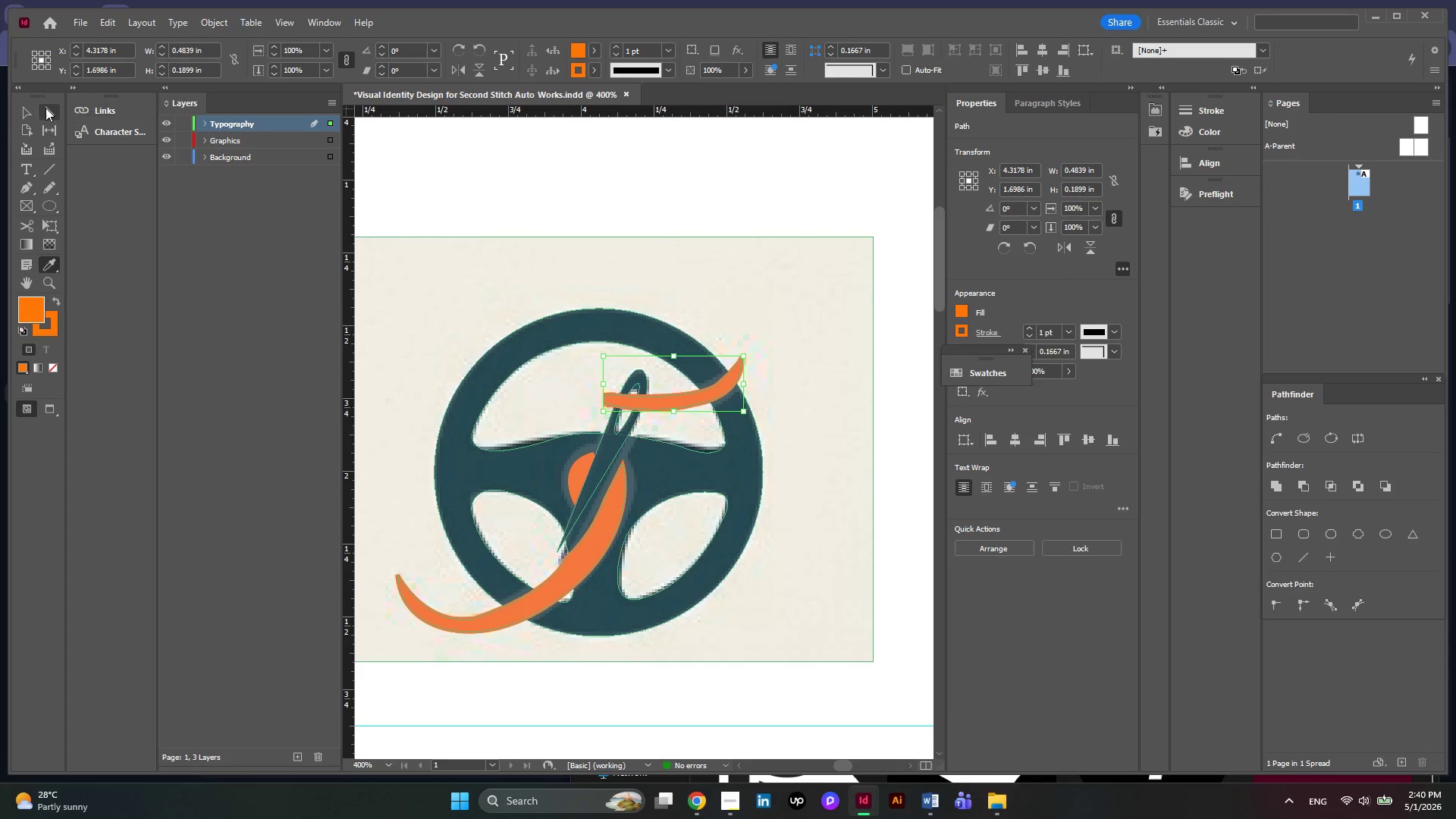 
left_click([21, 111])
 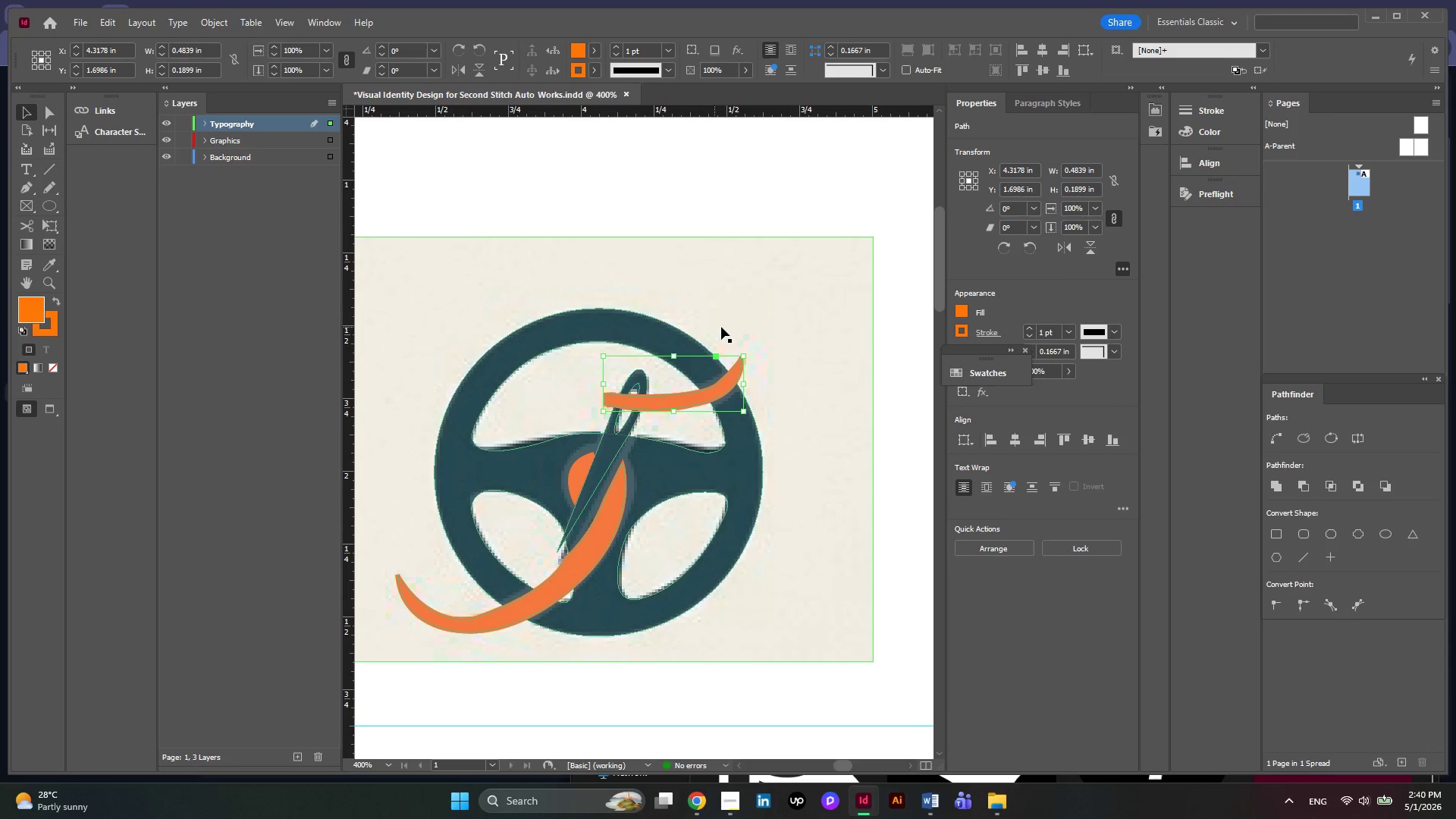 
left_click([722, 327])
 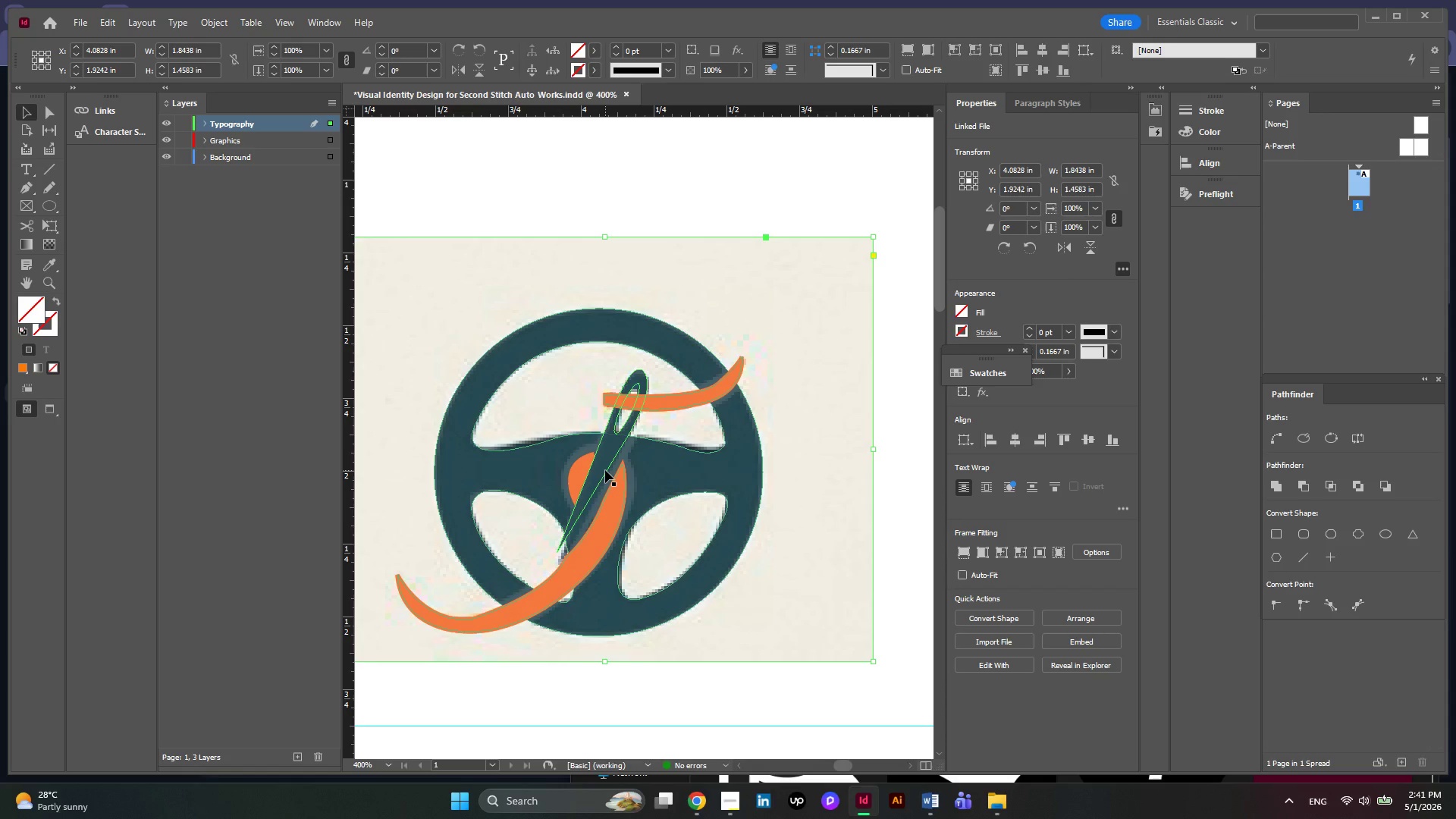 
left_click([607, 462])
 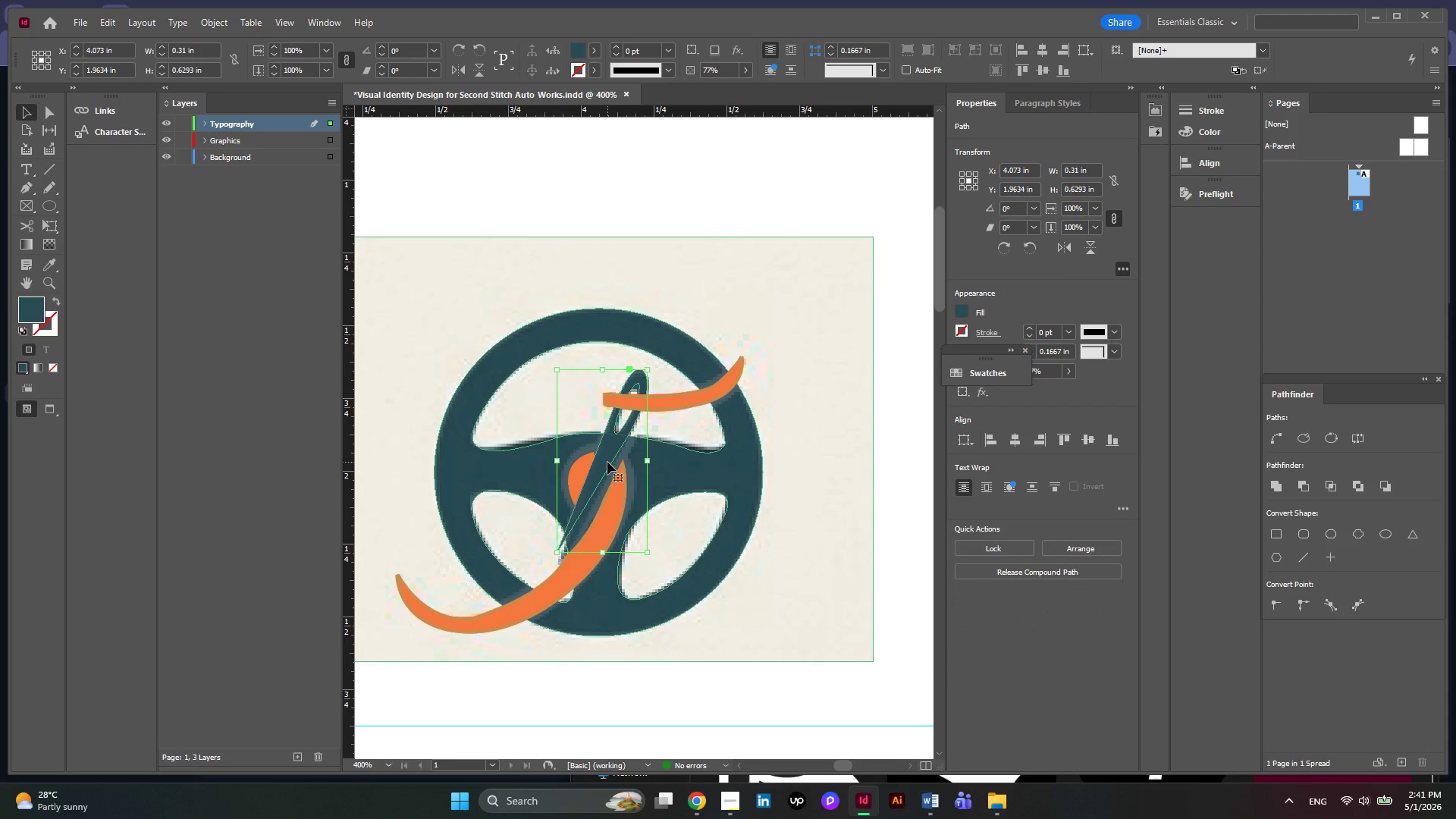 
right_click([607, 462])
 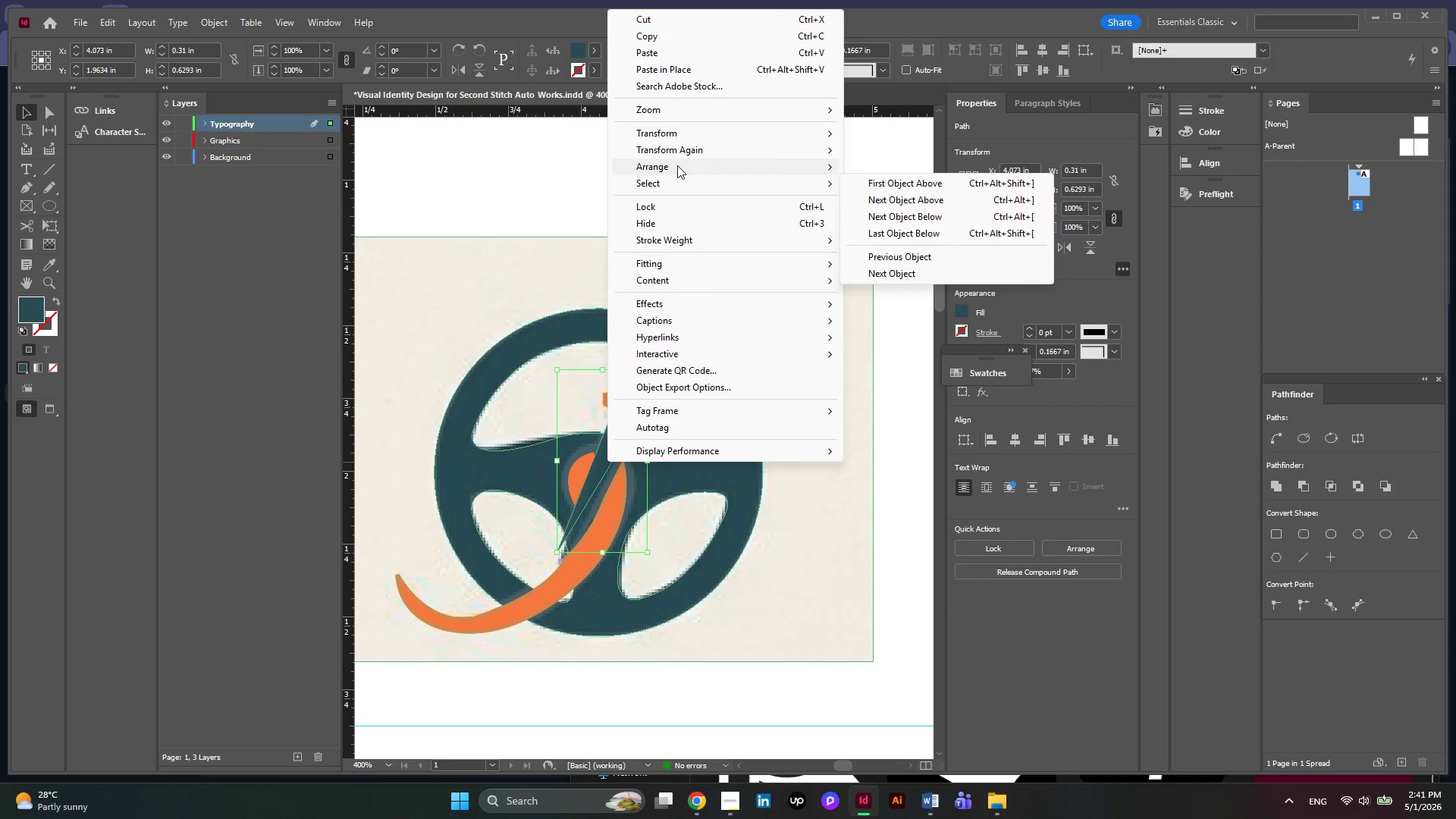 
left_click([899, 167])
 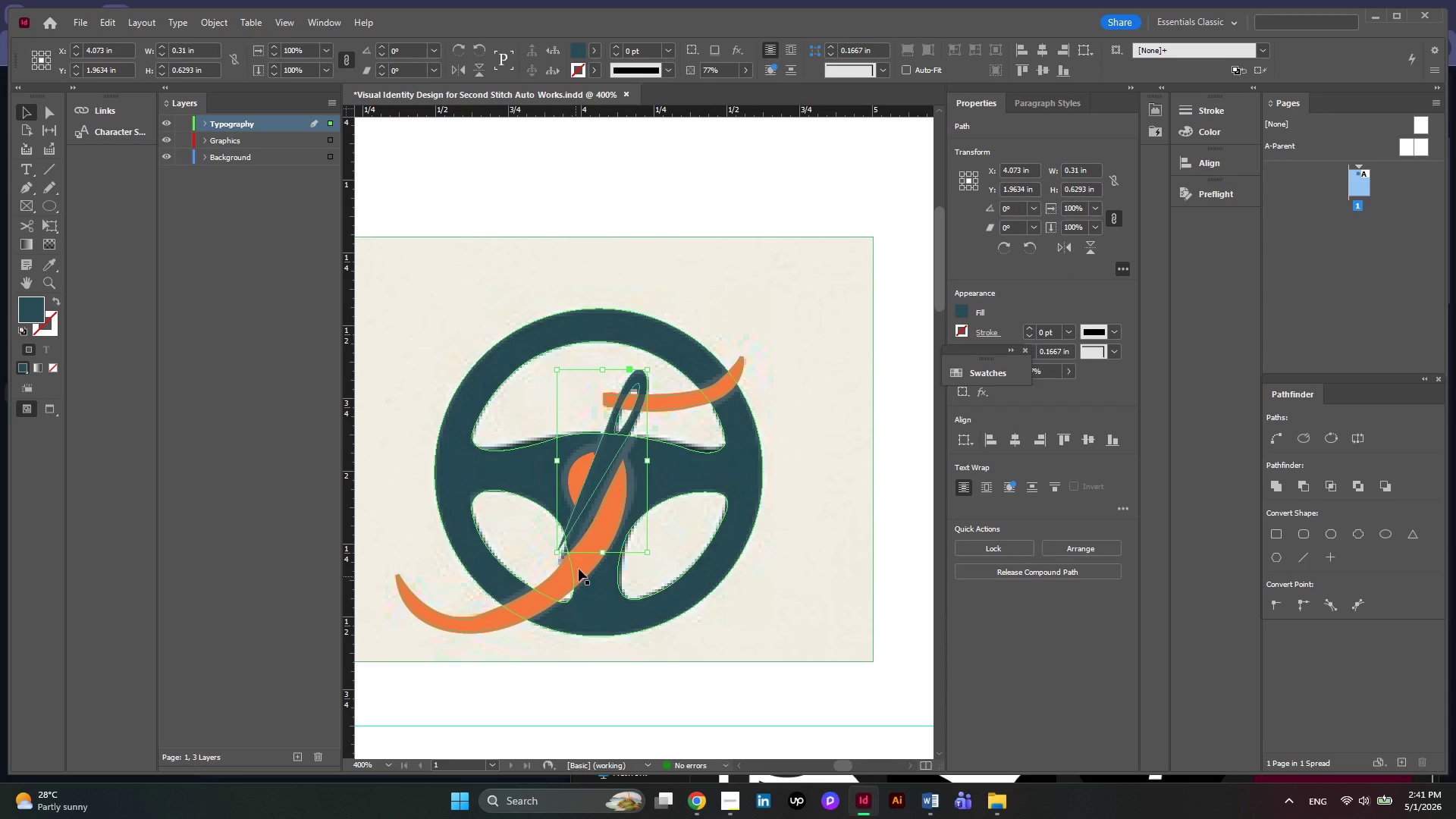 
left_click([577, 563])
 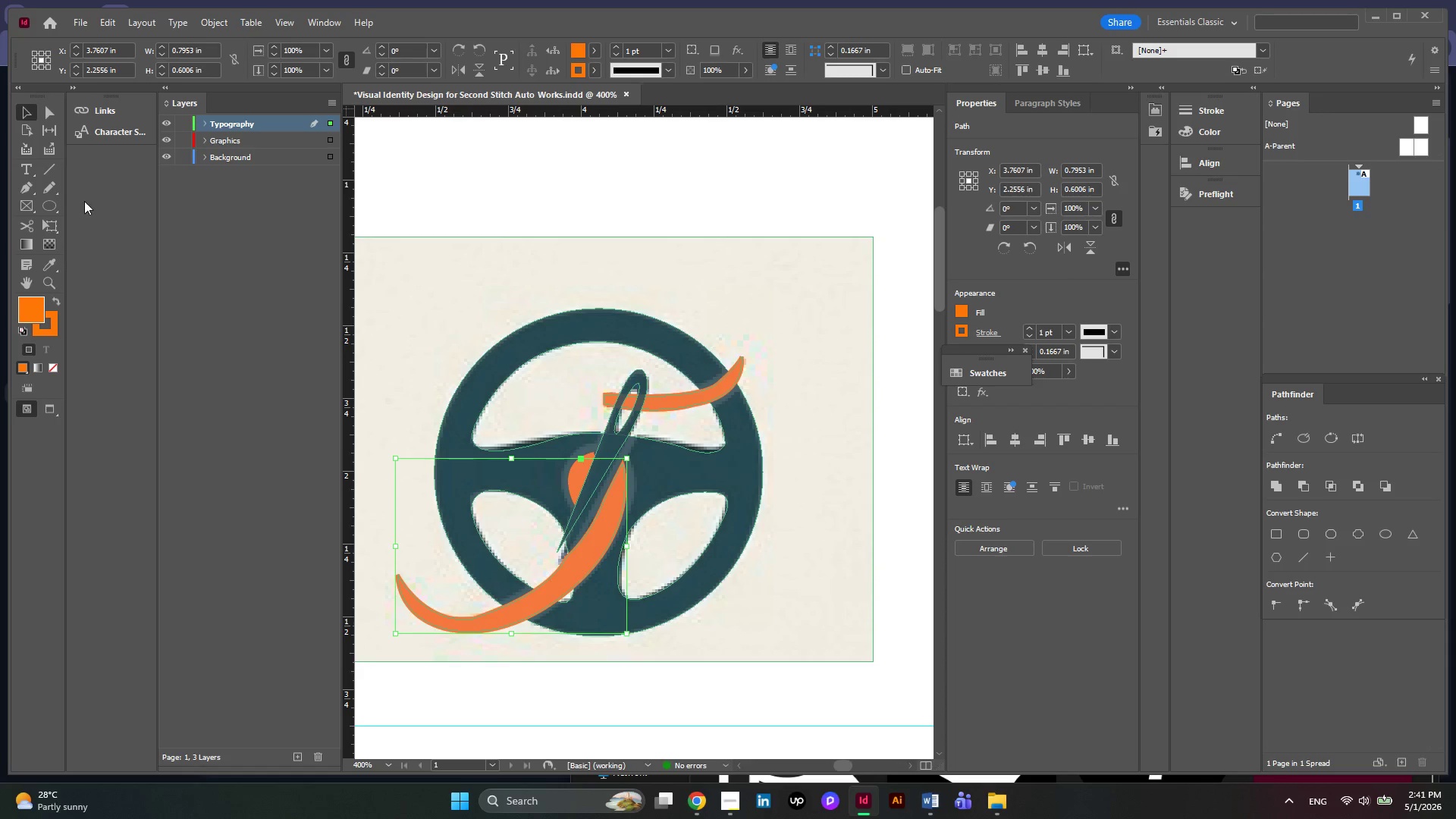 
left_click([56, 116])
 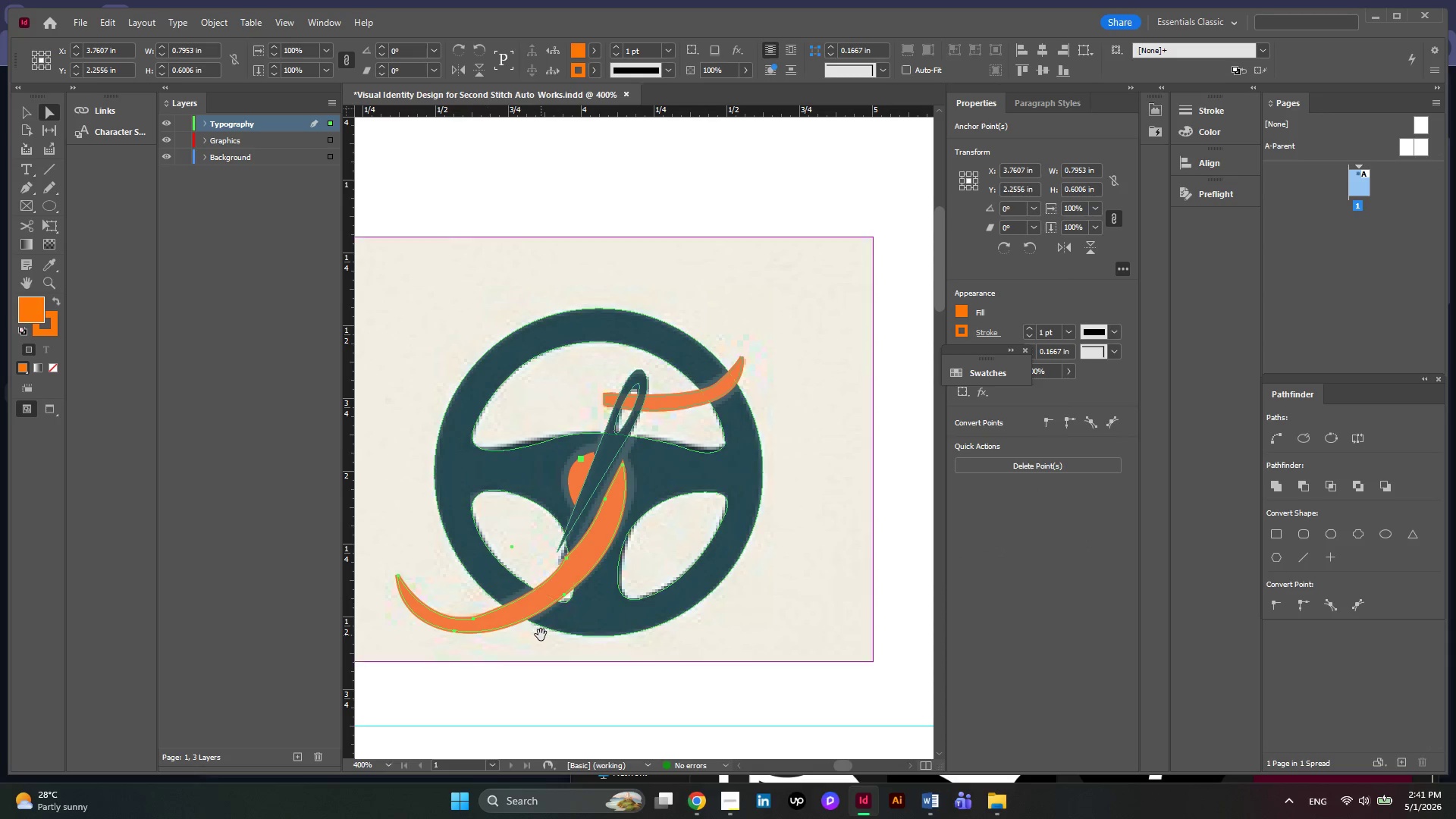 
hold_key(key=AltLeft, duration=0.34)
scroll: coordinate [533, 622], scroll_direction: up, amount: 2.0
 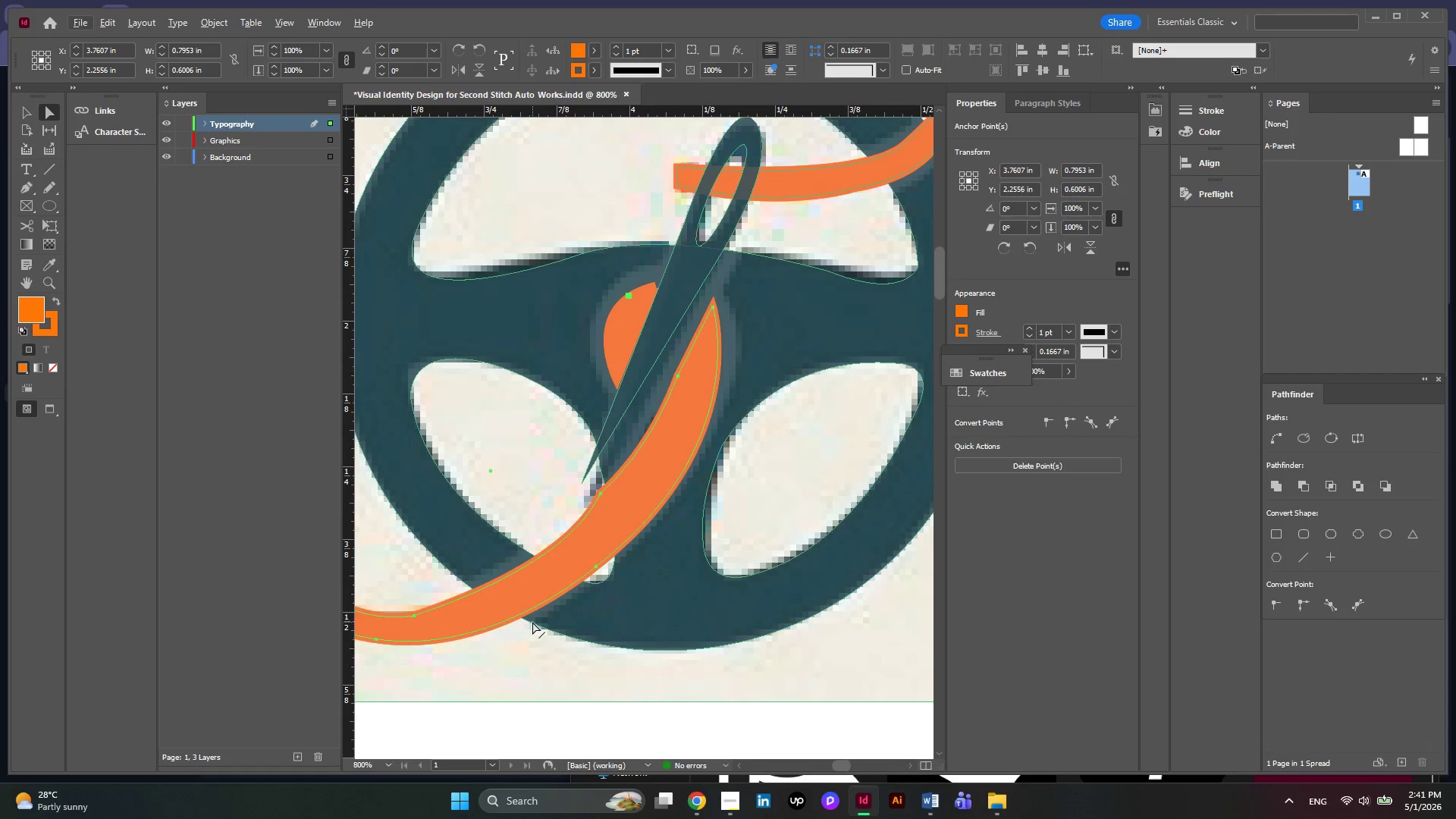 
key(Alt+AltLeft)
 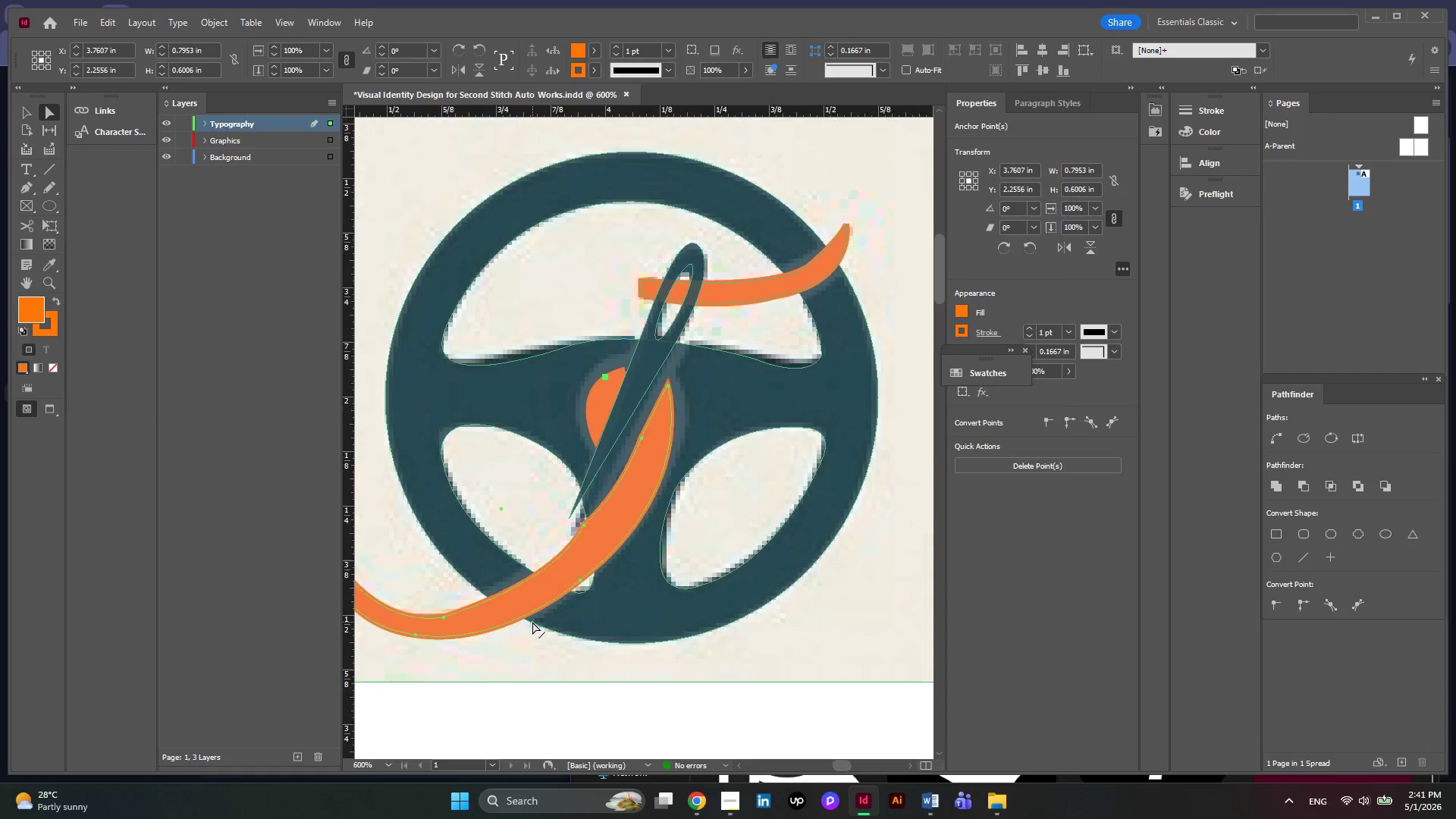 
scroll: coordinate [532, 622], scroll_direction: down, amount: 1.0
 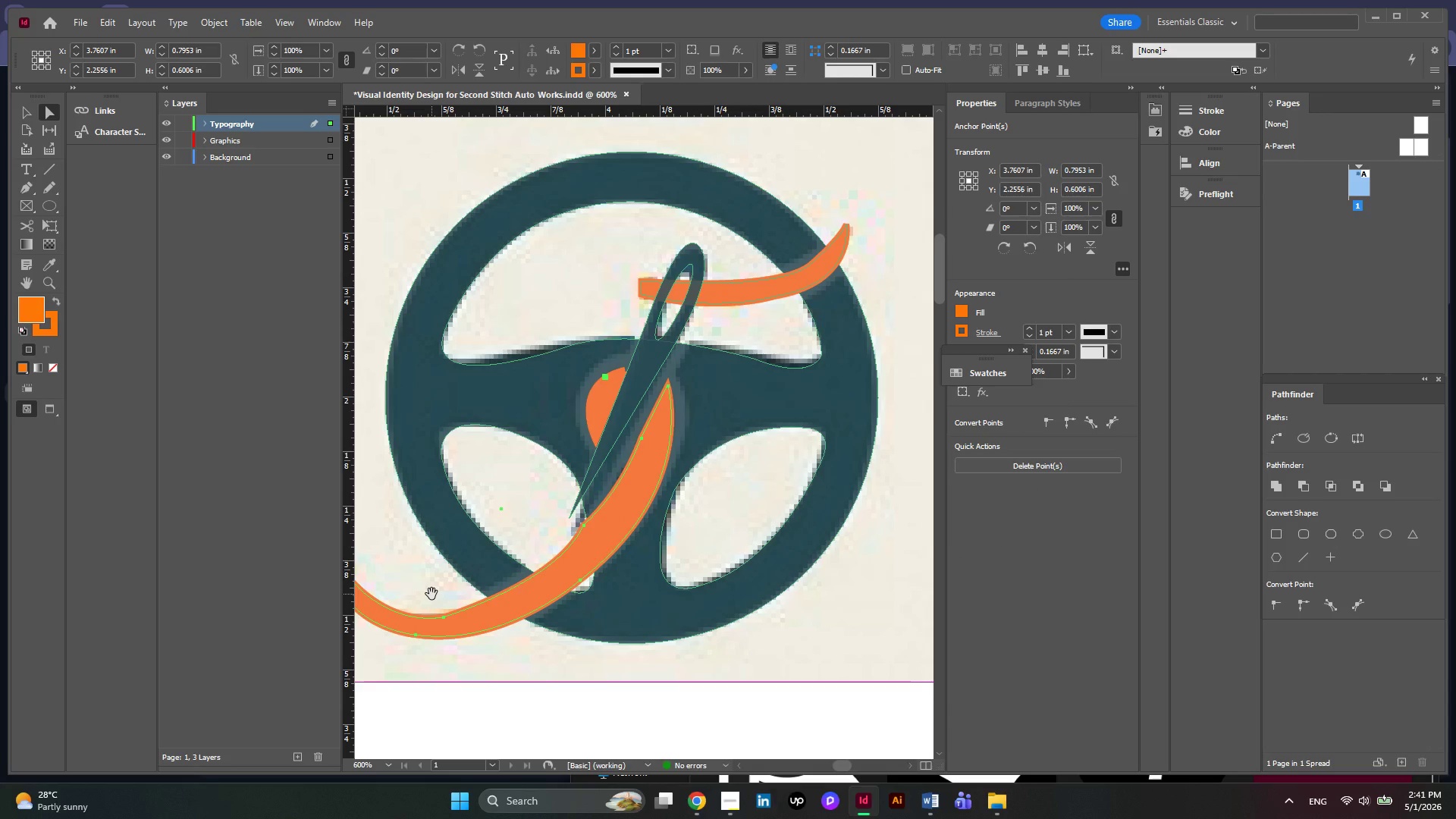 
key(Alt+AltLeft)
 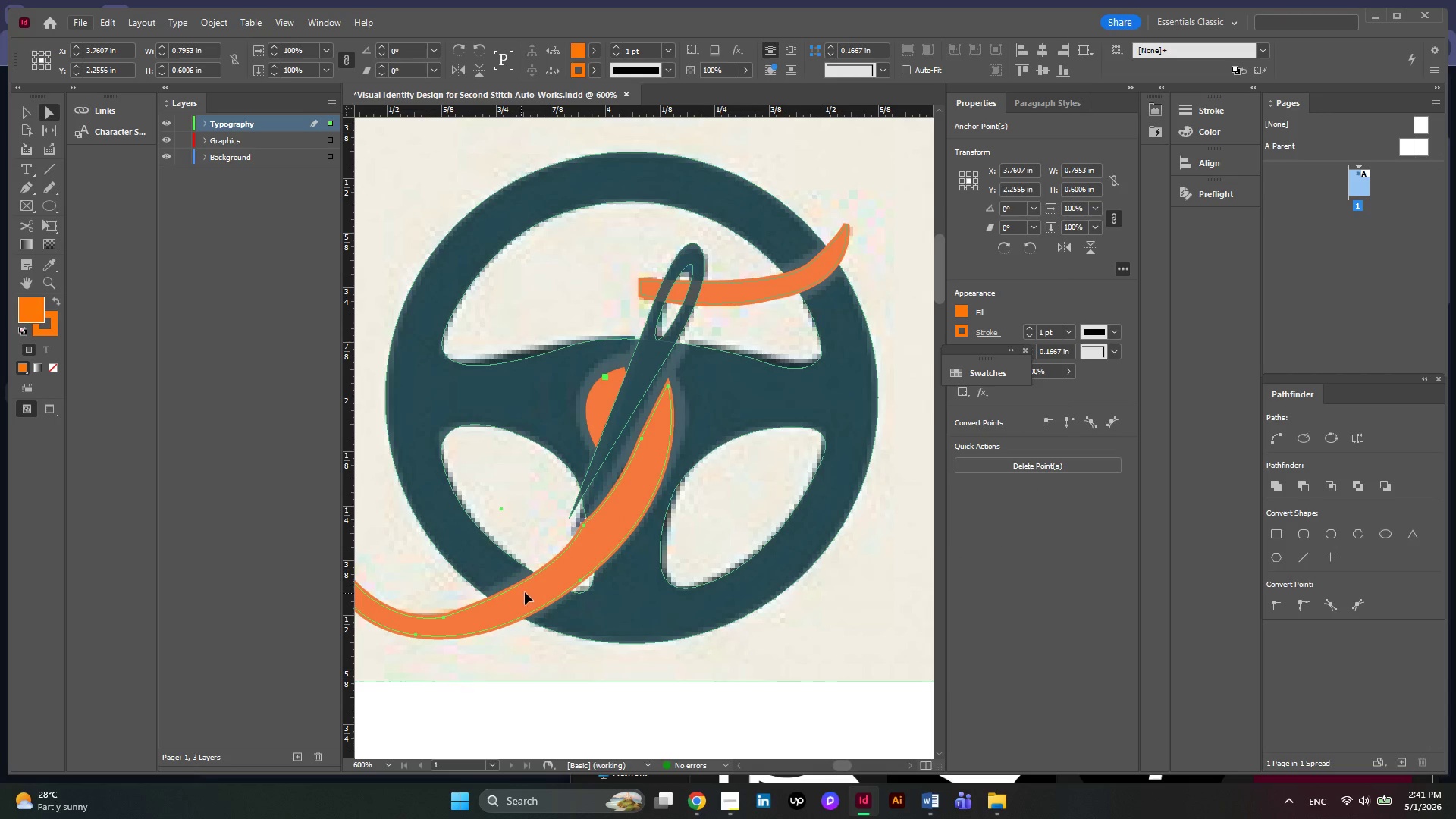 
key(Alt+AltLeft)
 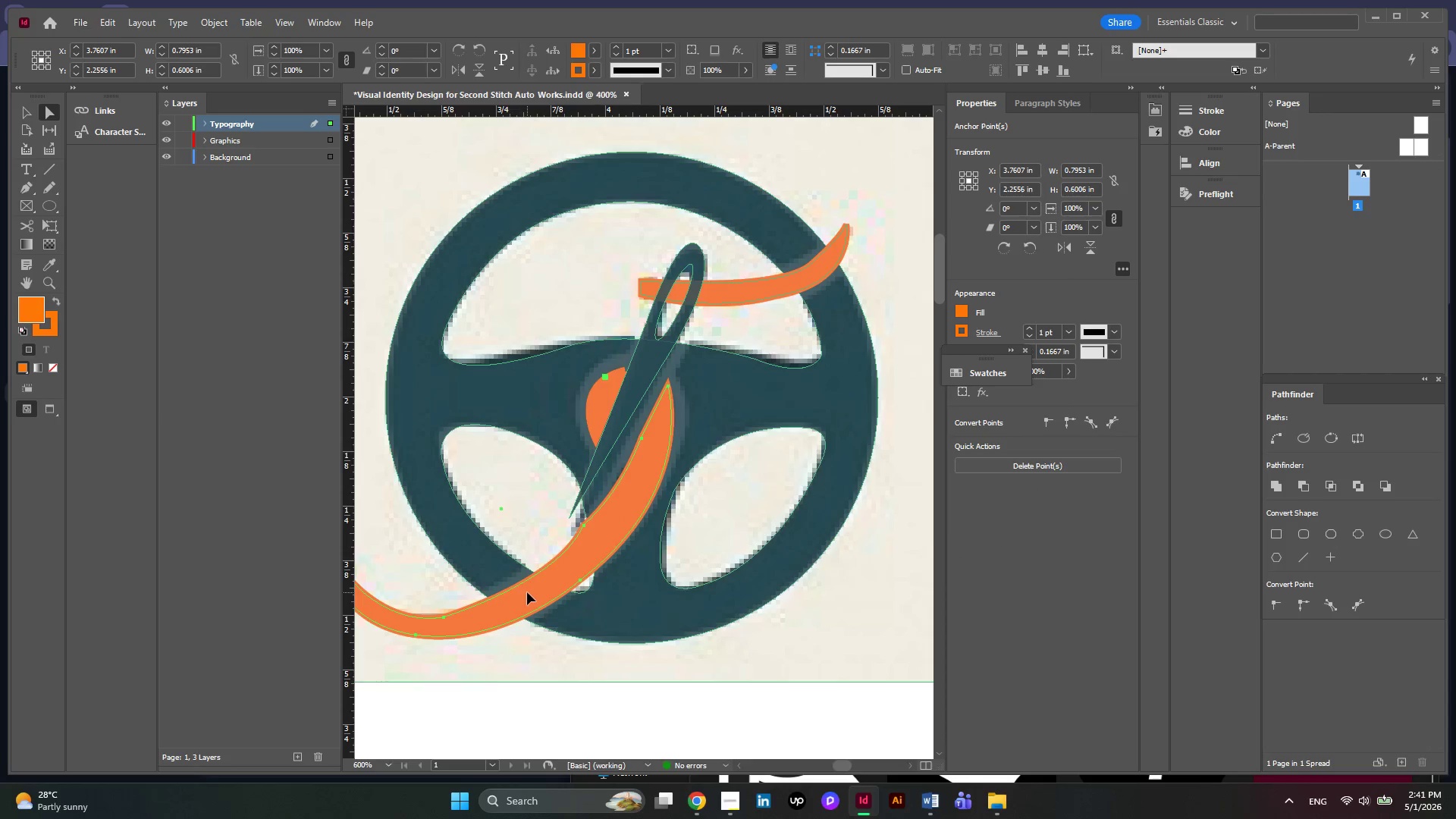 
hold_key(key=AltLeft, duration=0.44)
 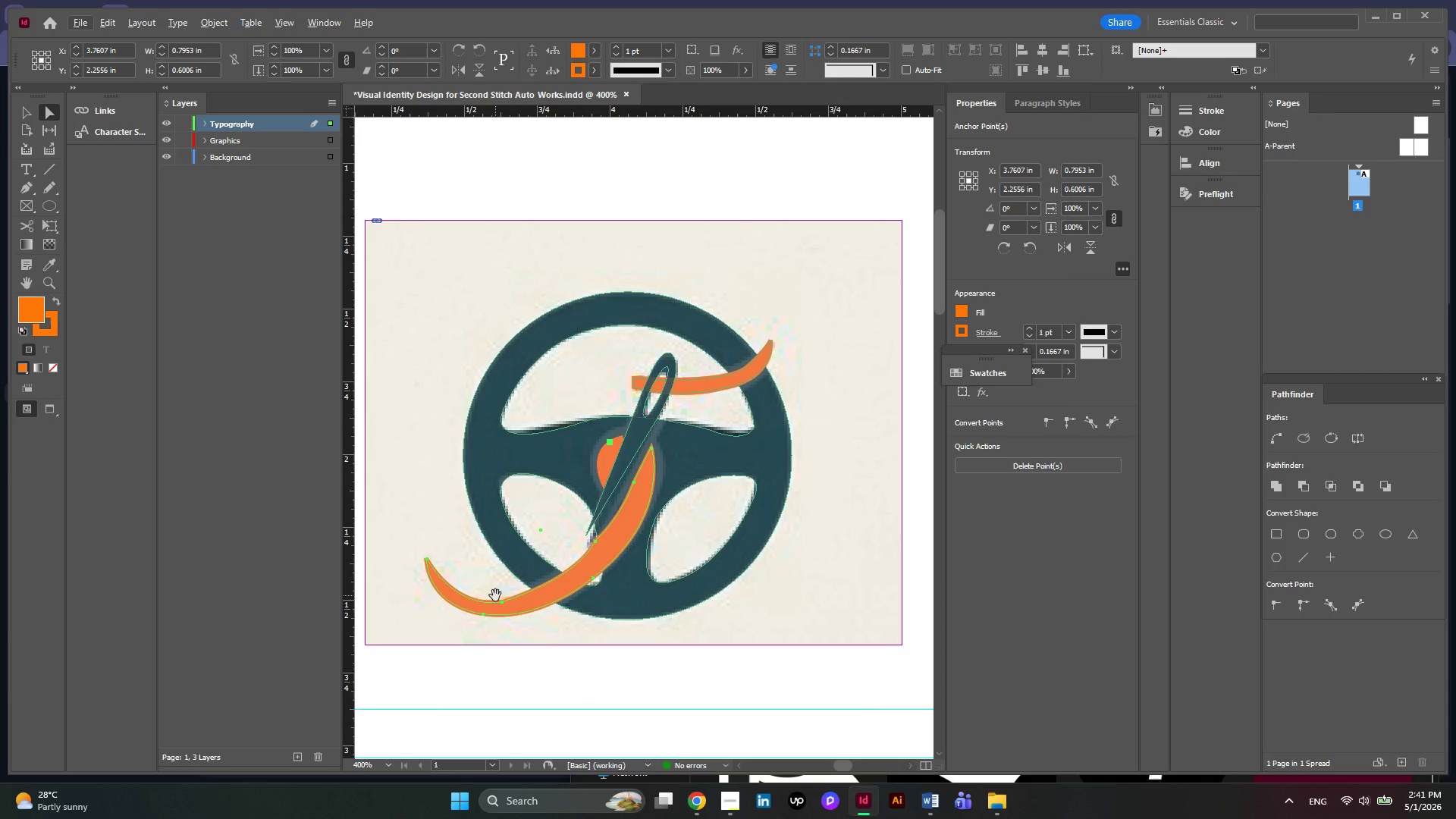 
scroll: coordinate [527, 592], scroll_direction: down, amount: 2.0
 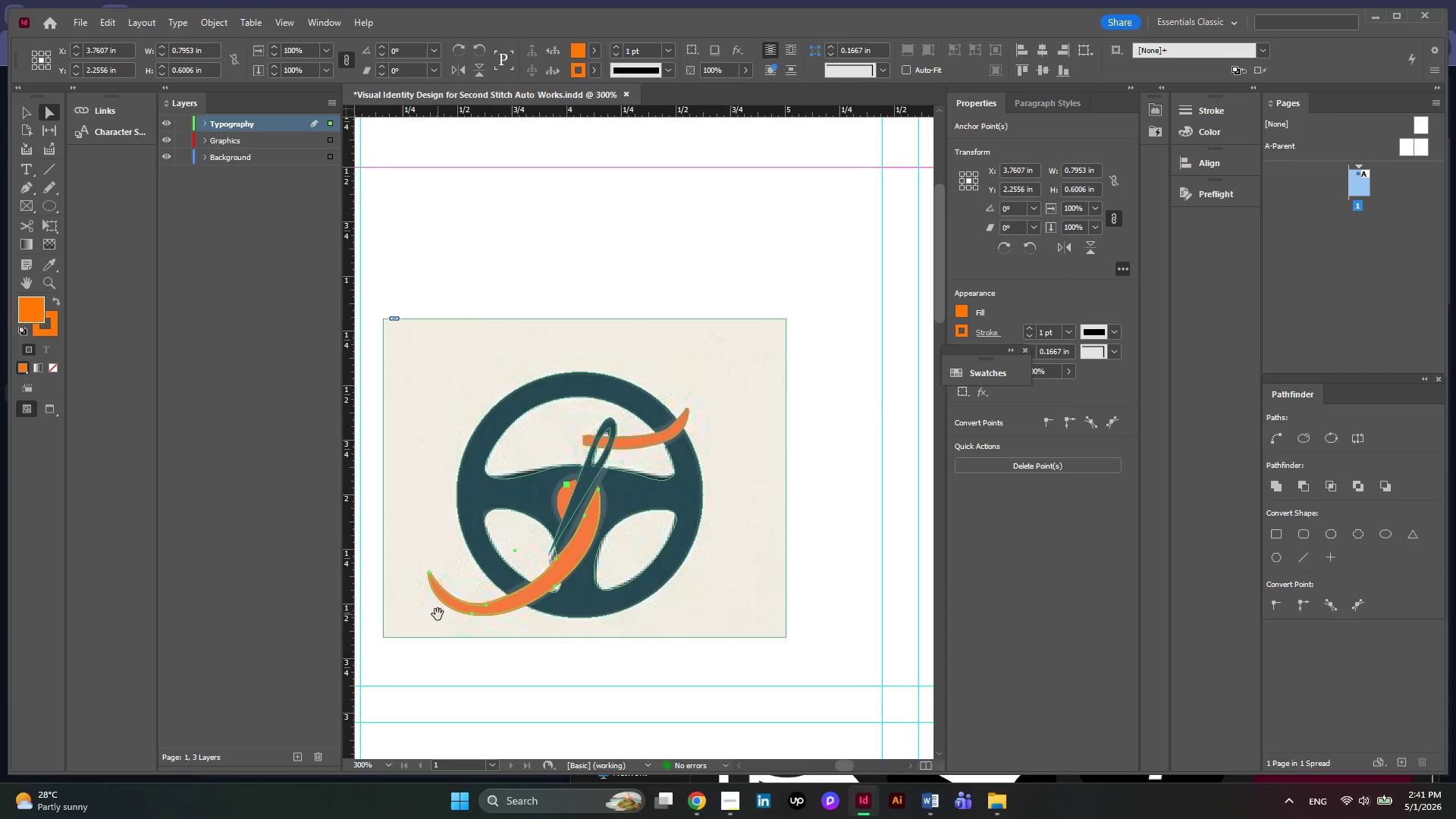 
scroll: coordinate [438, 614], scroll_direction: up, amount: 1.0
 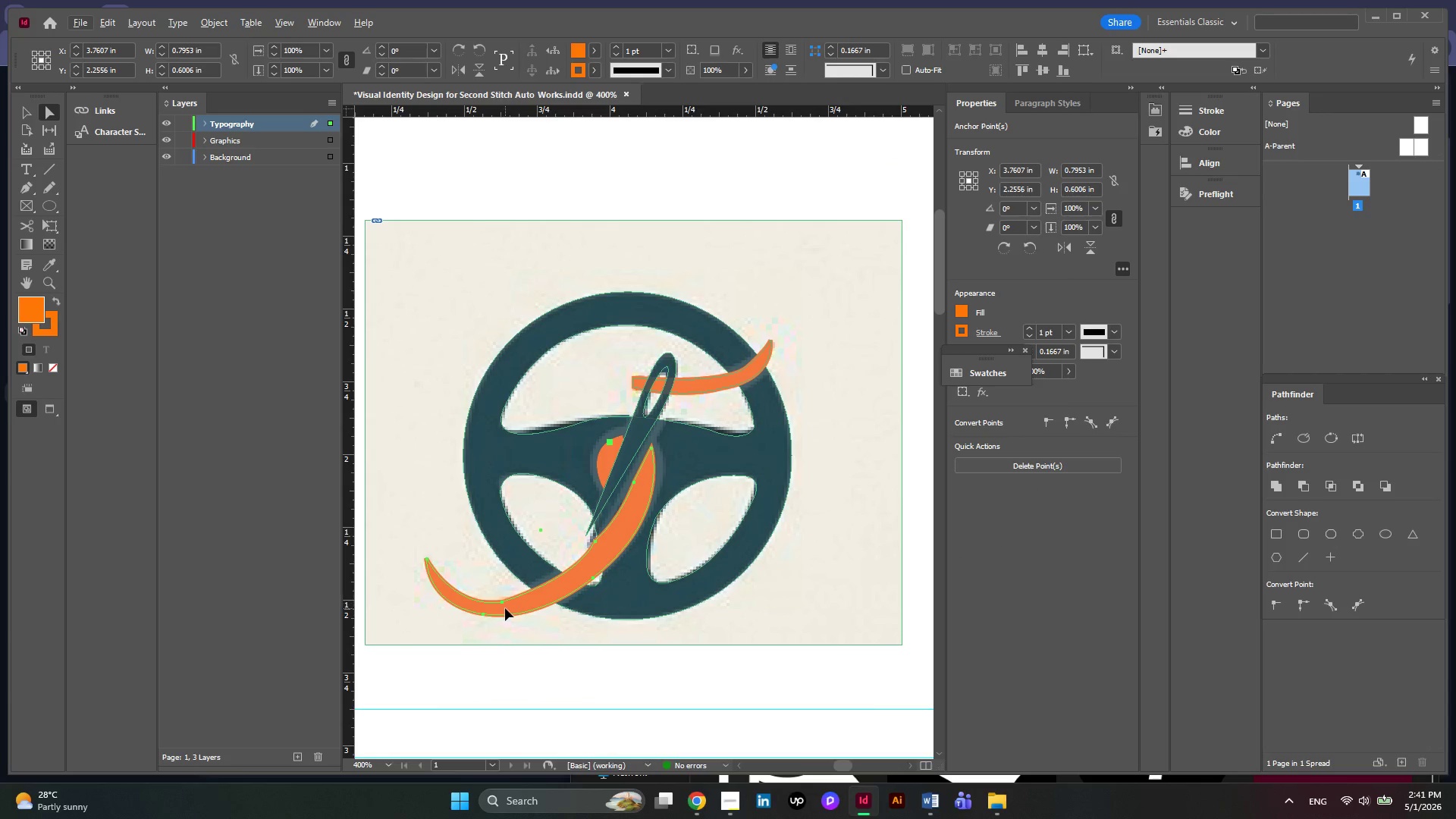 
hold_key(key=AltLeft, duration=0.64)
scroll: coordinate [495, 602], scroll_direction: up, amount: 3.0
 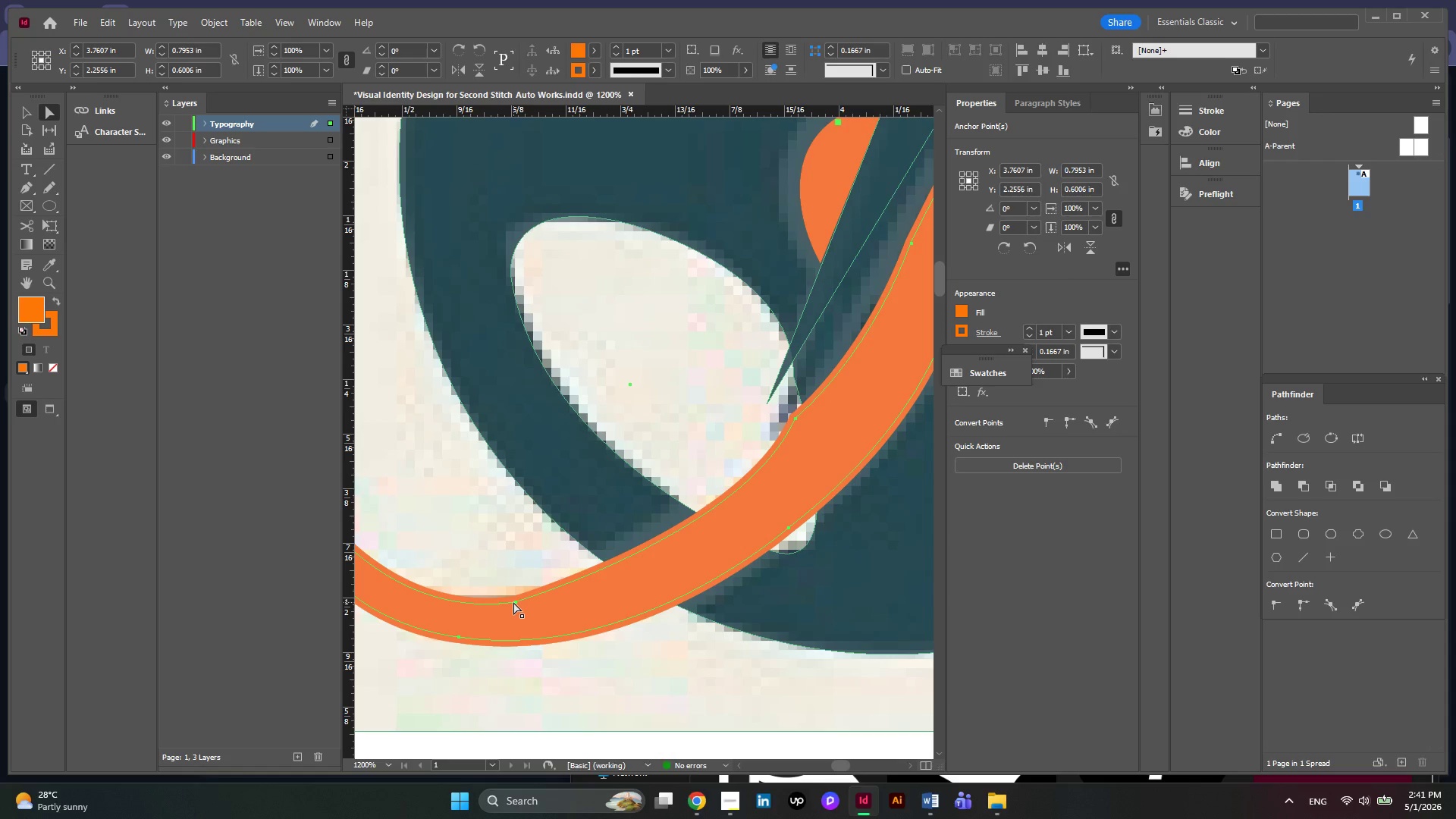 
left_click([513, 602])
 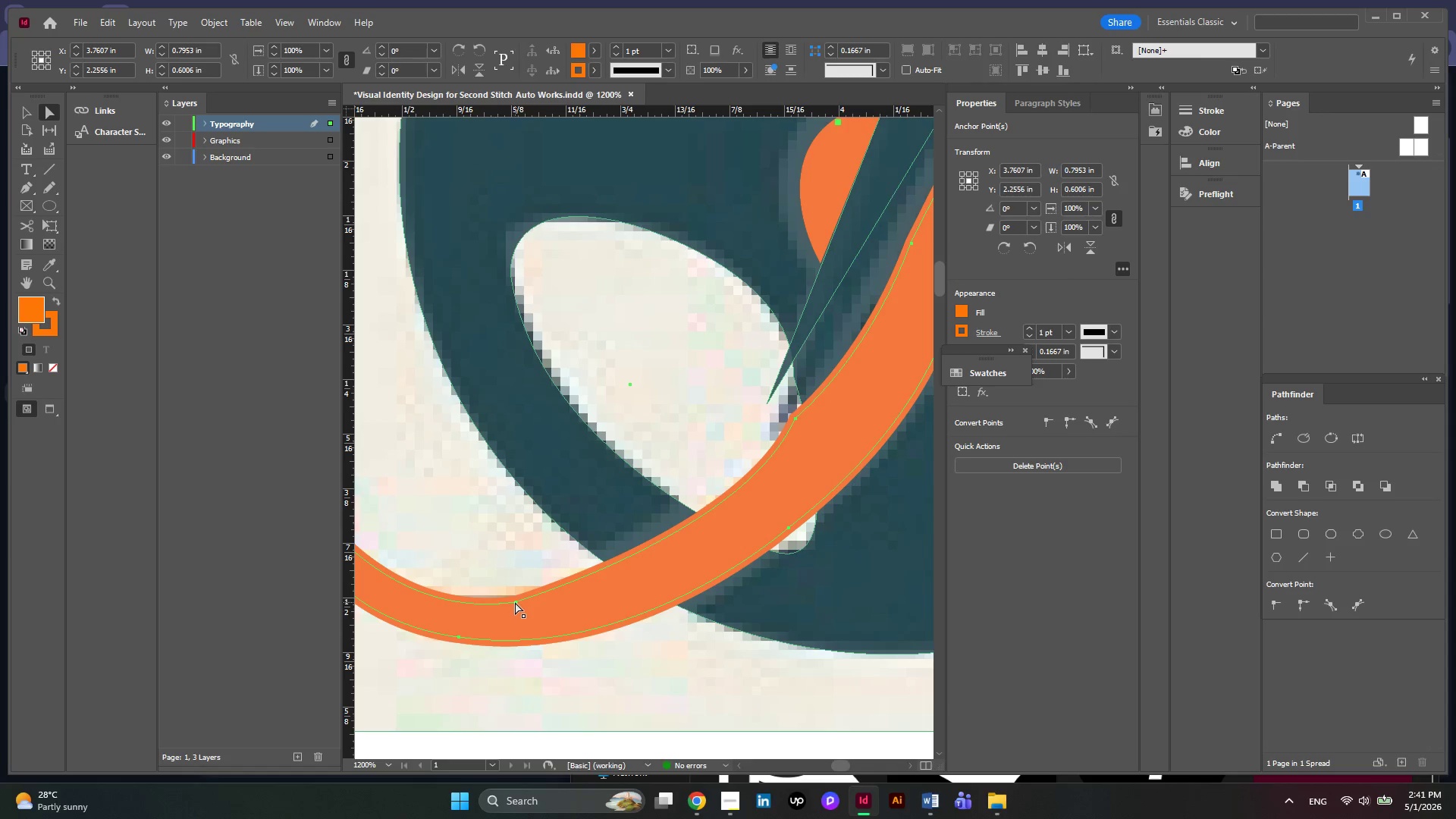 
left_click([515, 602])
 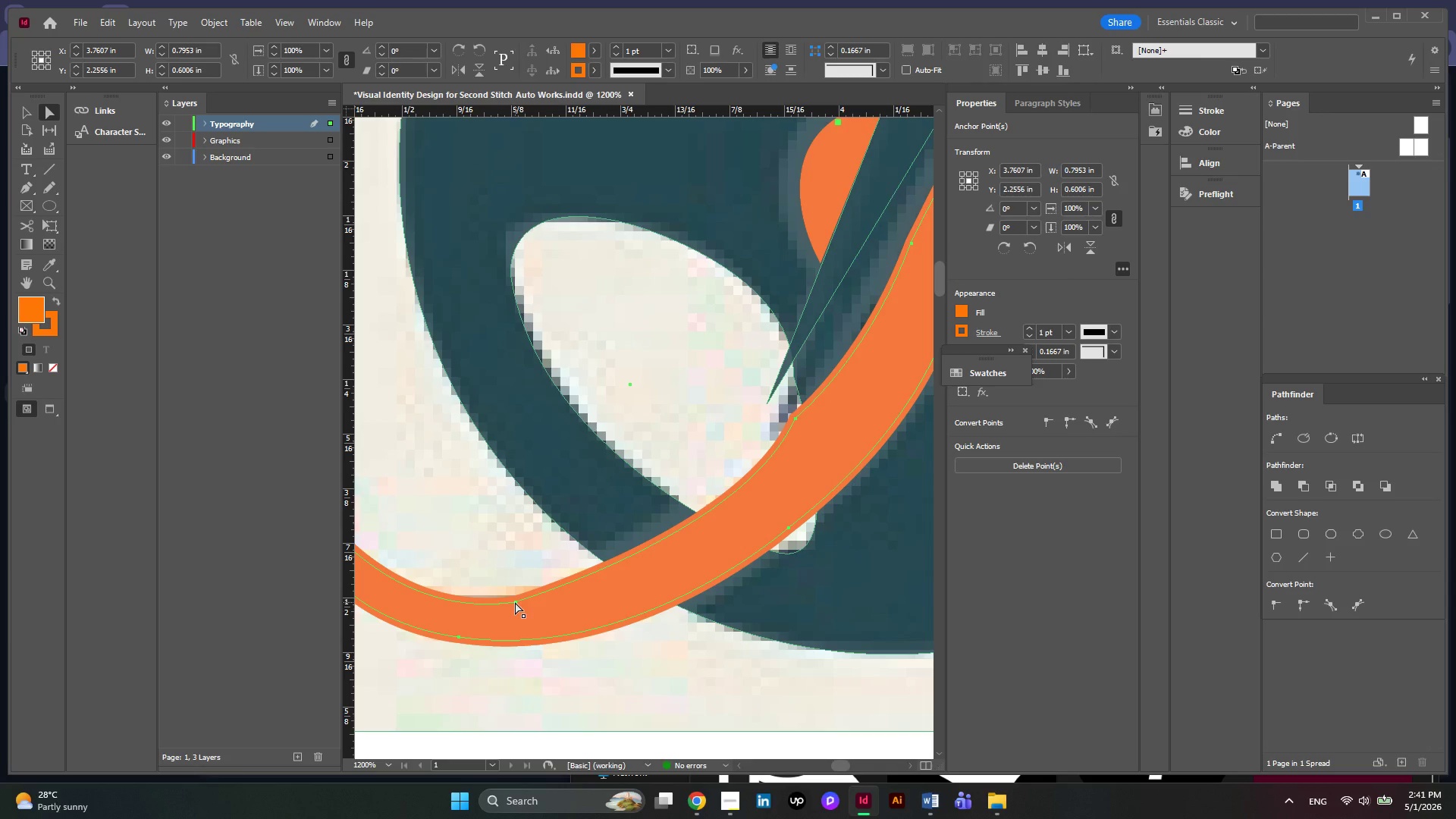 
left_click_drag(start_coordinate=[515, 602], to_coordinate=[515, 590])
 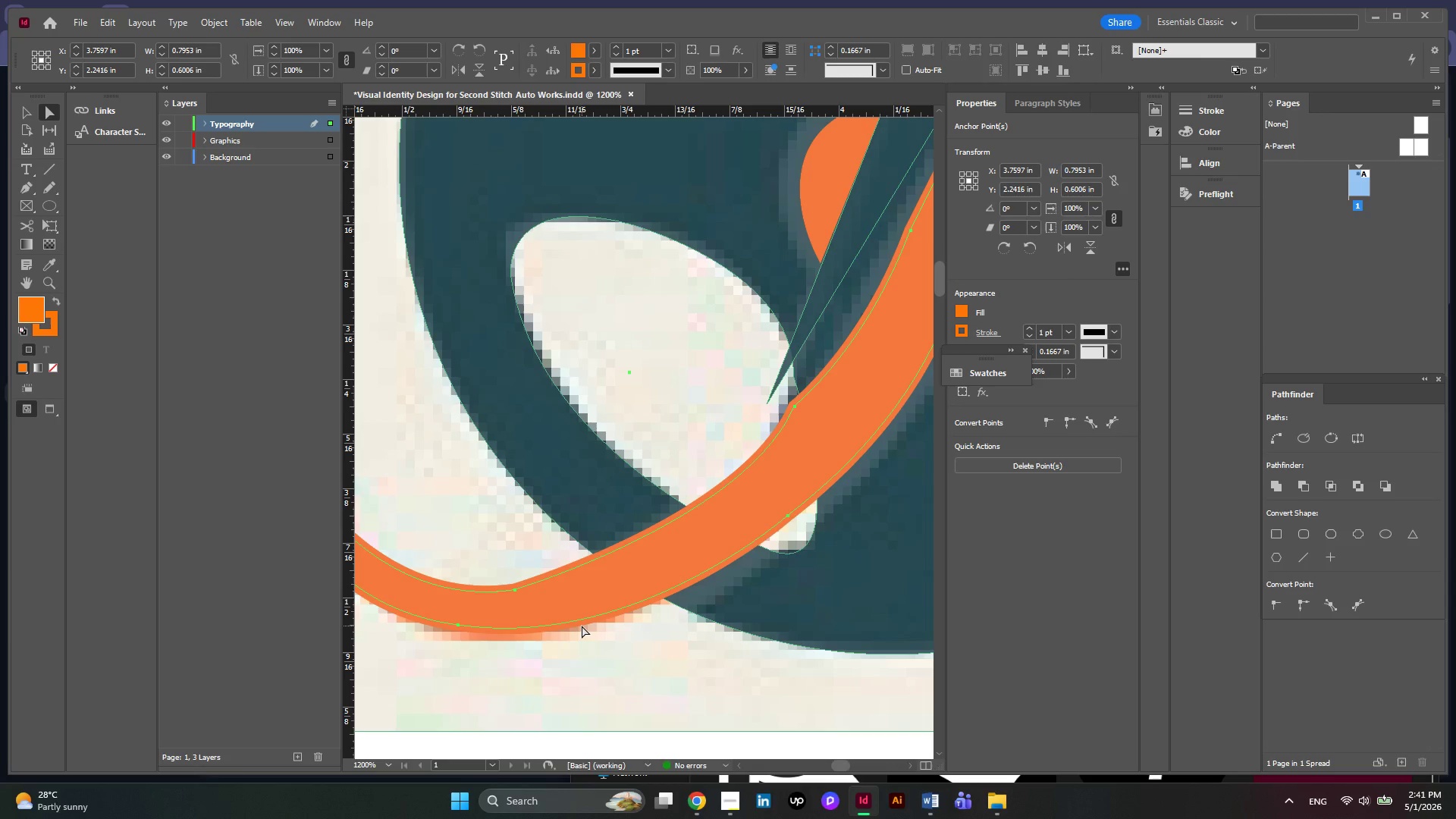 
key(Control+Z)
 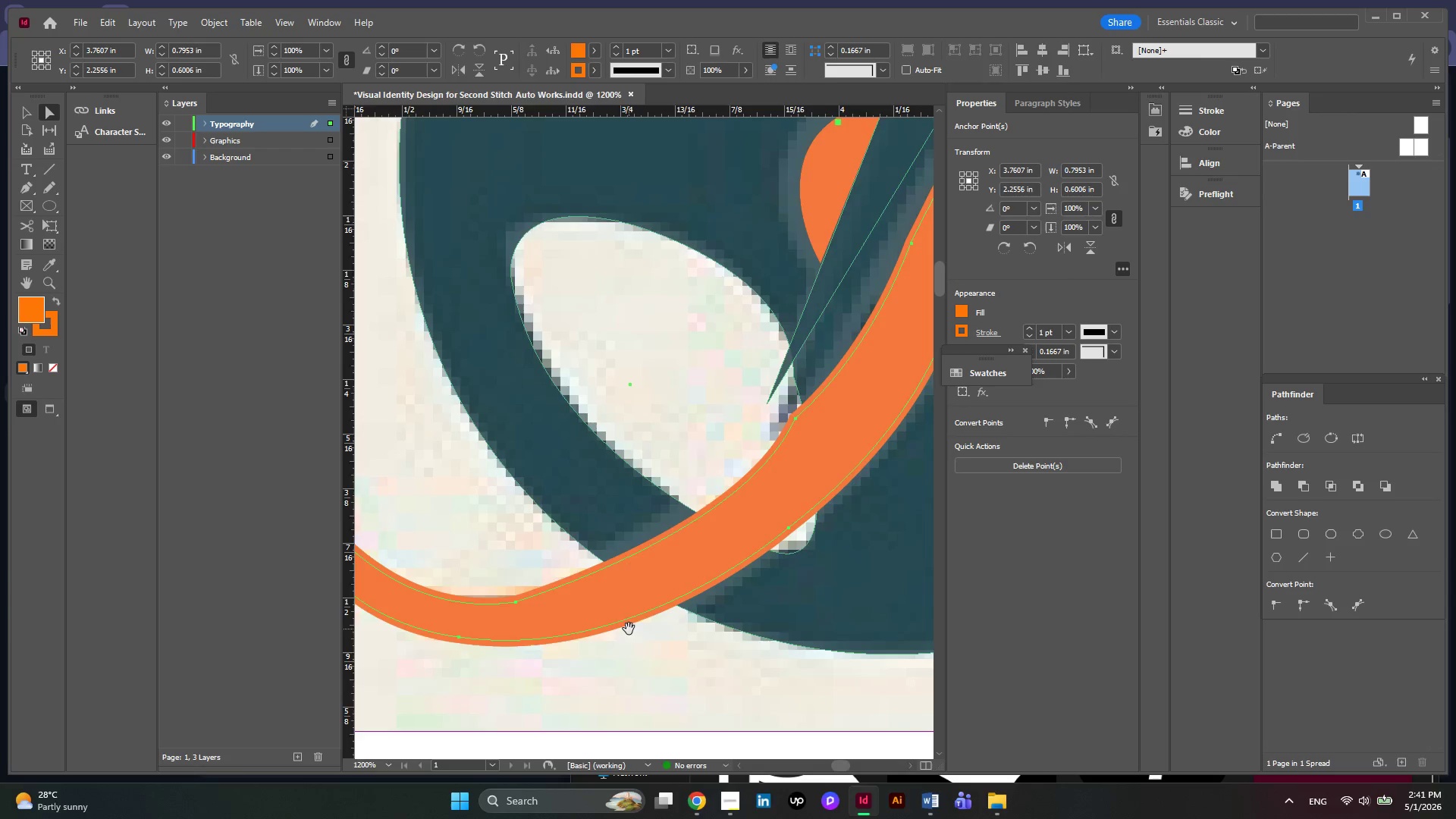 
hold_key(key=AltLeft, duration=0.33)
scroll: coordinate [629, 629], scroll_direction: down, amount: 2.0
 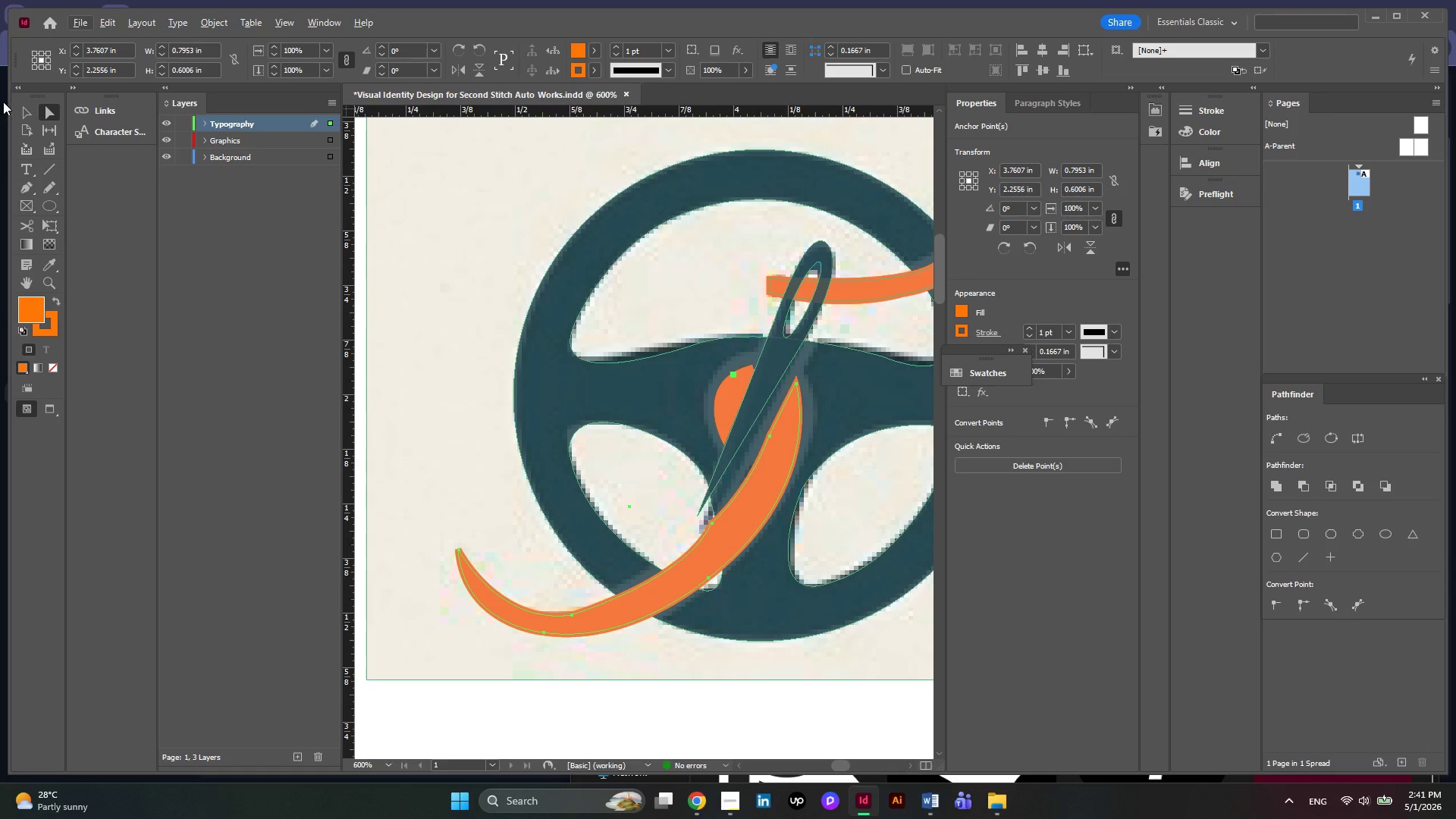 
left_click([22, 117])
 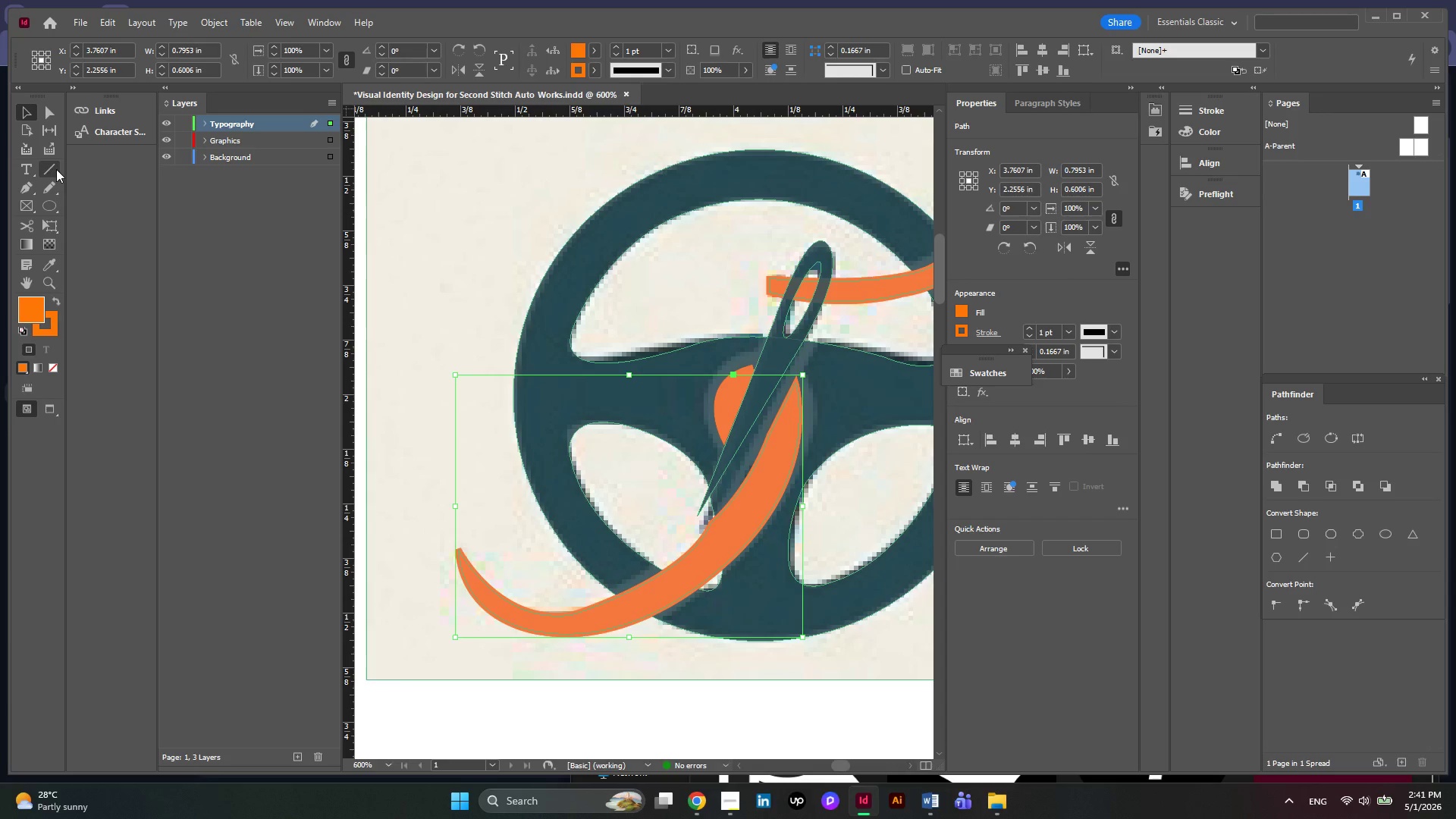 
left_click([47, 120])
 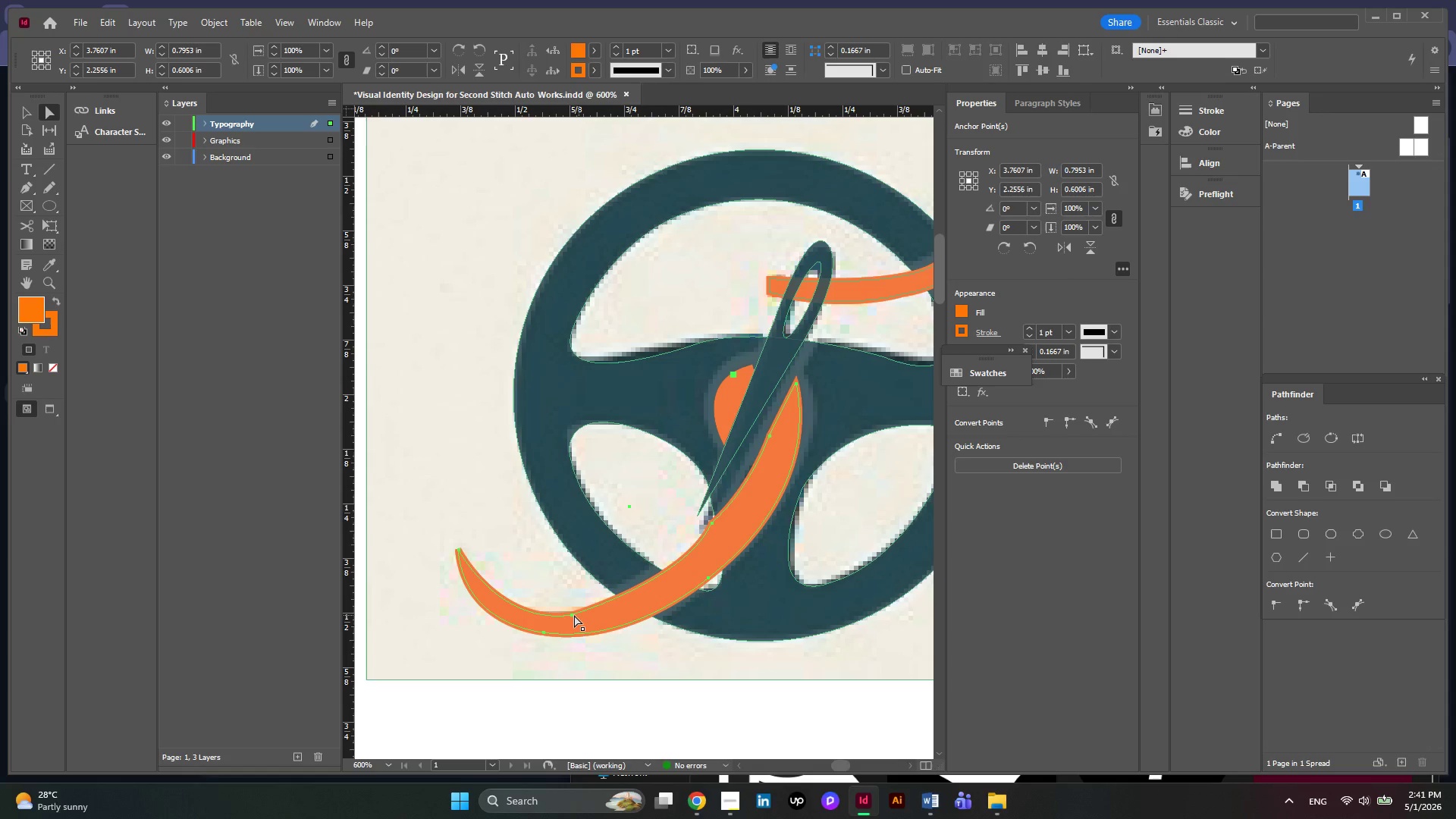 
left_click([573, 616])
 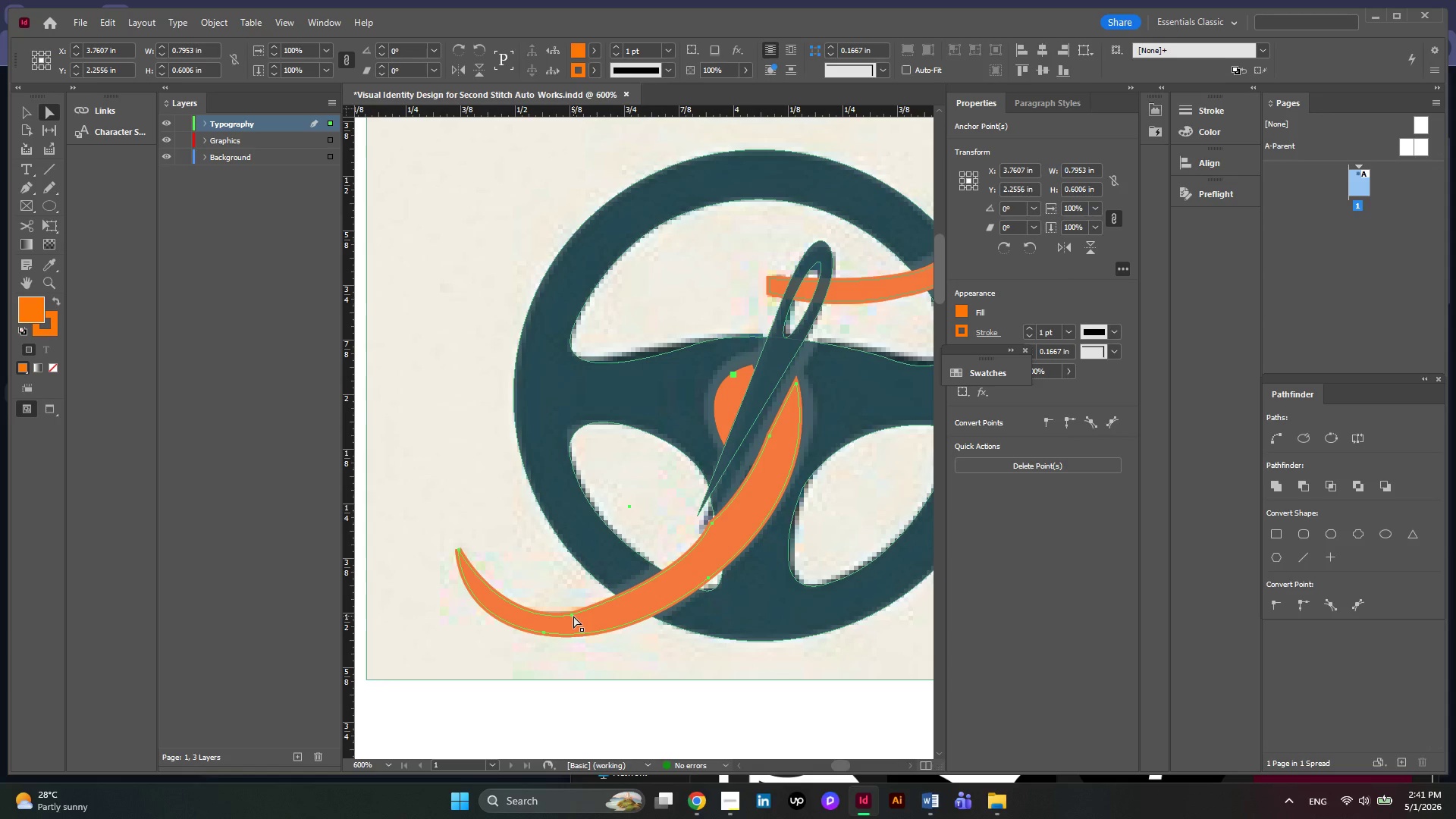 
left_click([573, 616])
 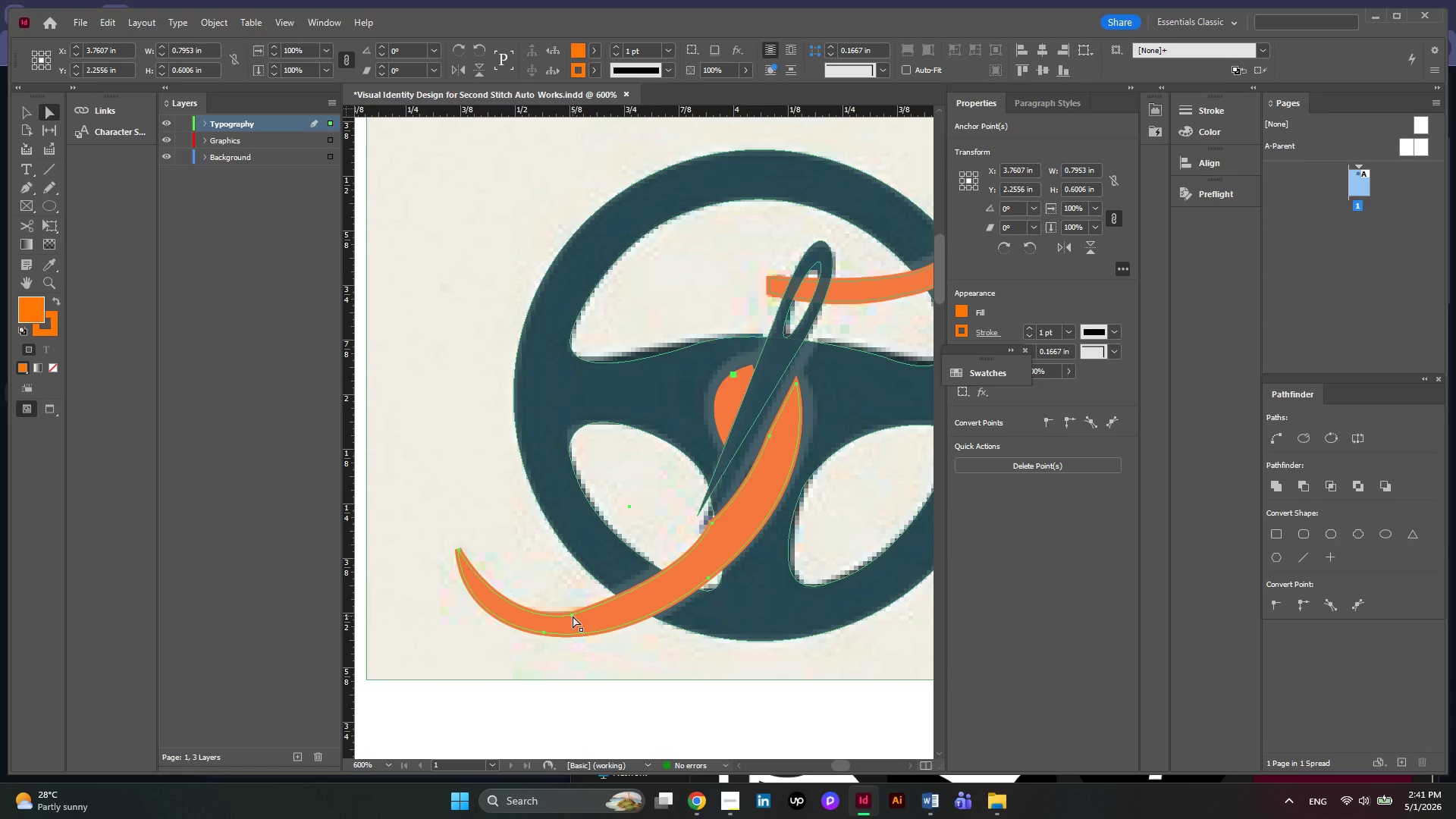 
left_click([573, 616])
 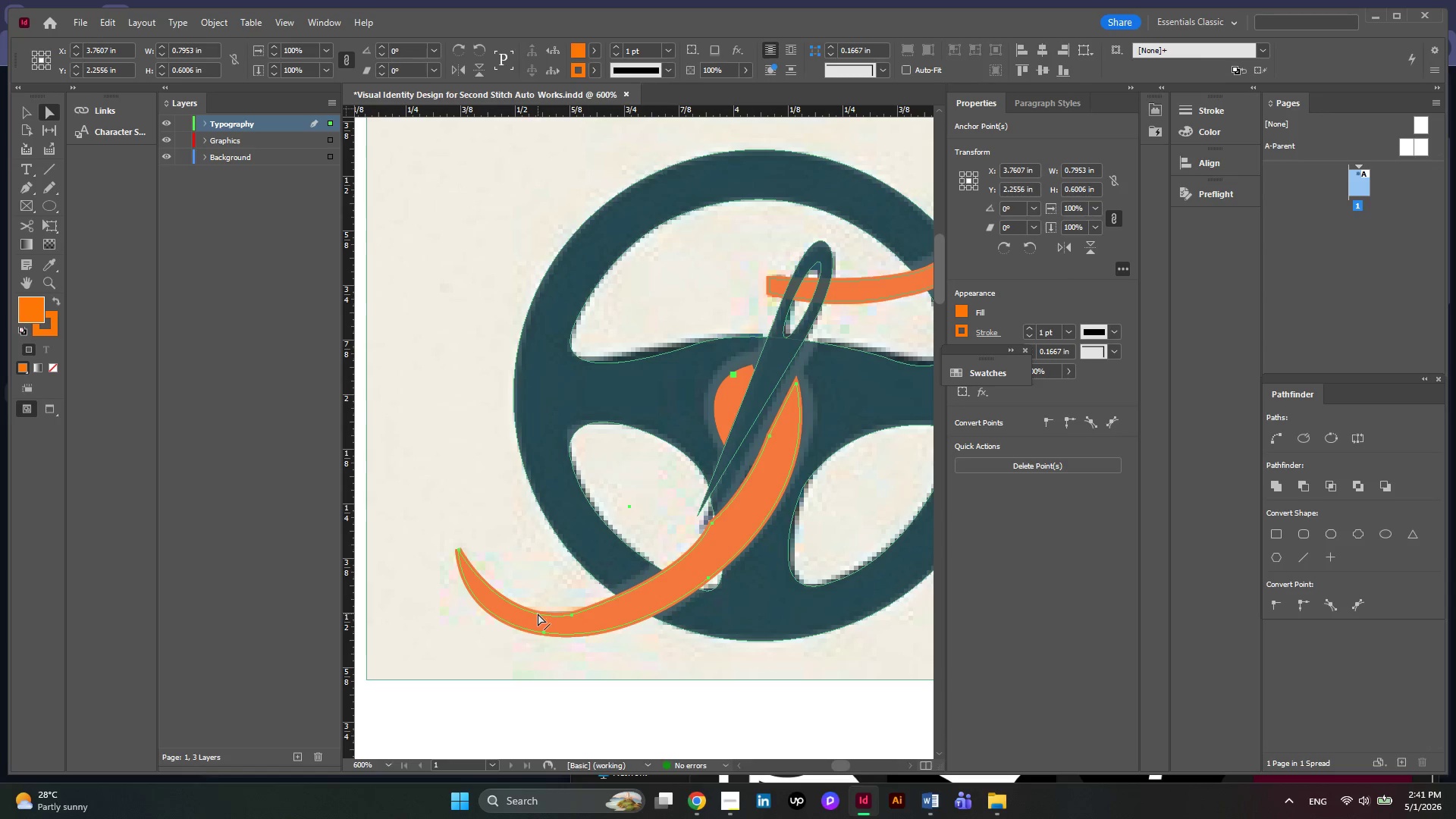 
double_click([538, 613])
 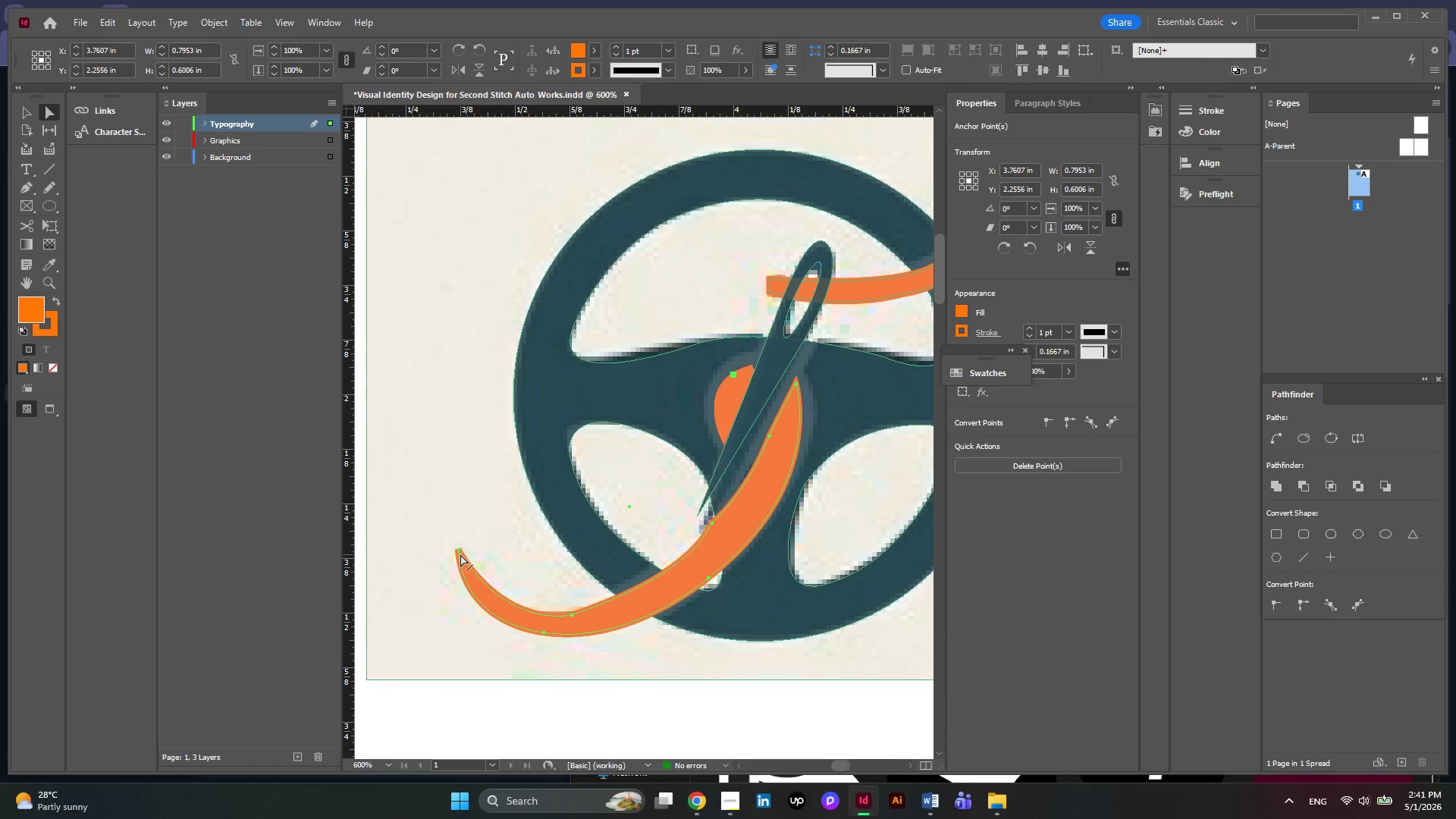 
left_click([460, 554])
 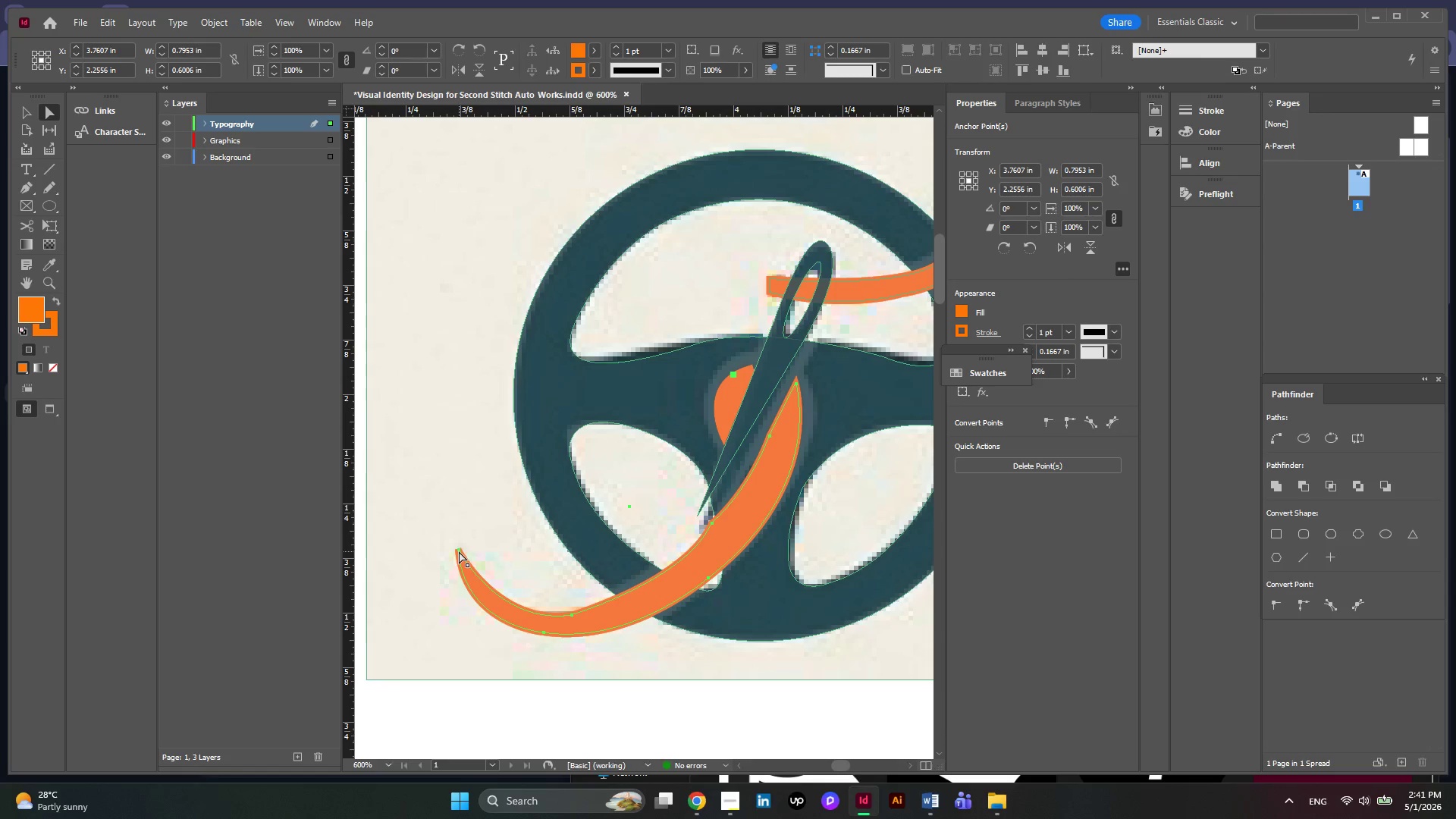 
left_click([459, 551])
 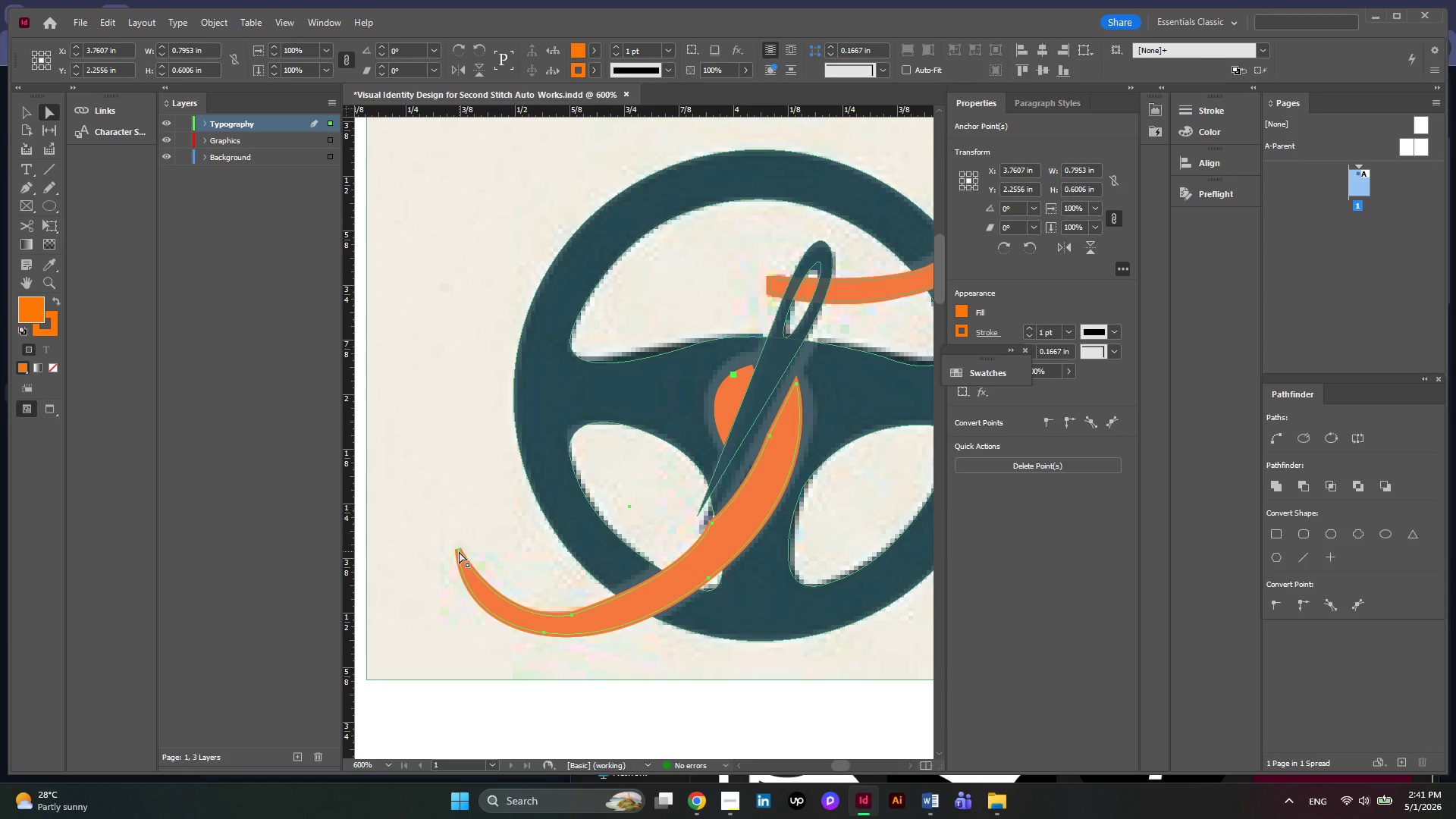 
left_click([459, 551])
 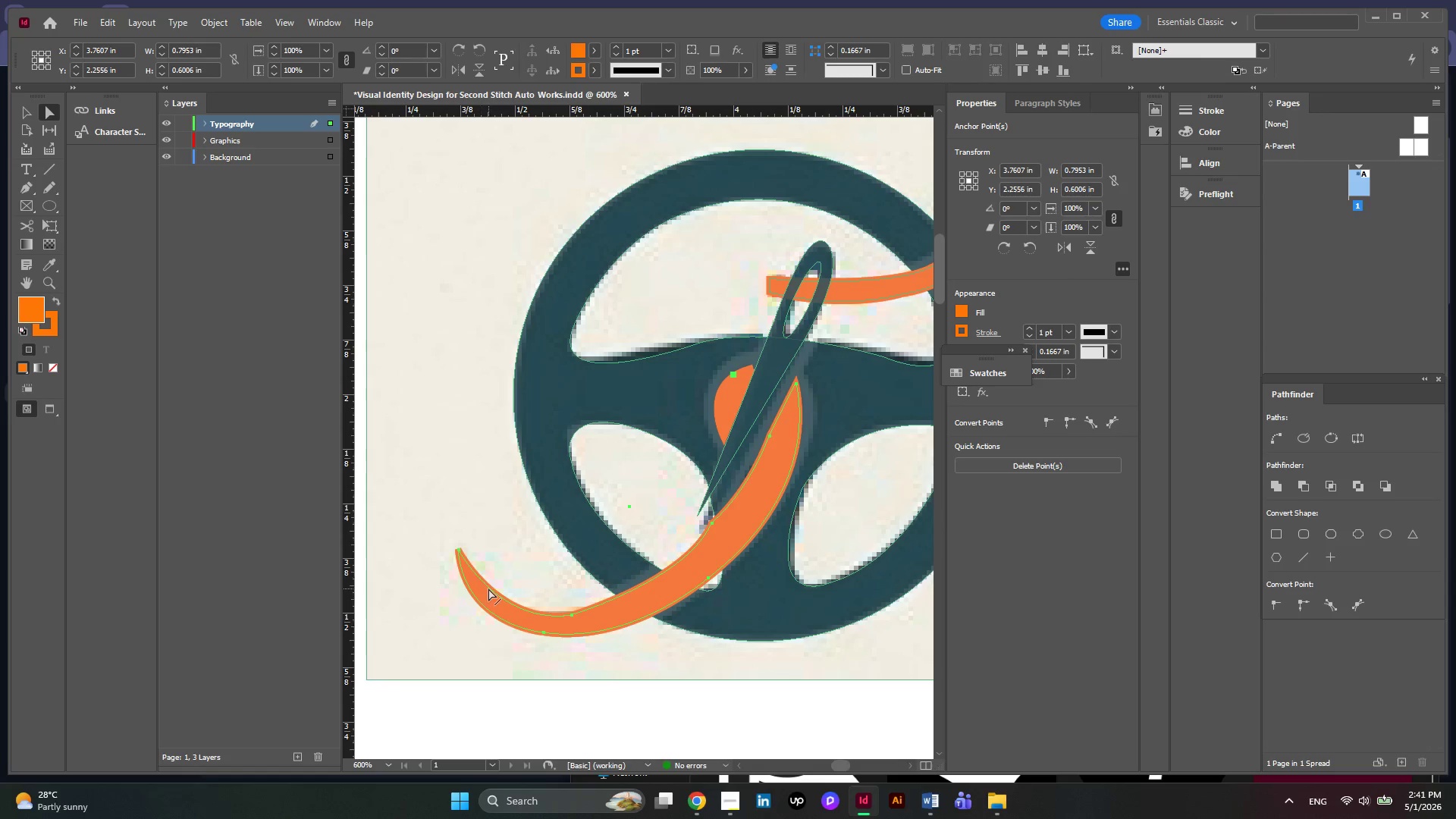 
left_click([488, 588])
 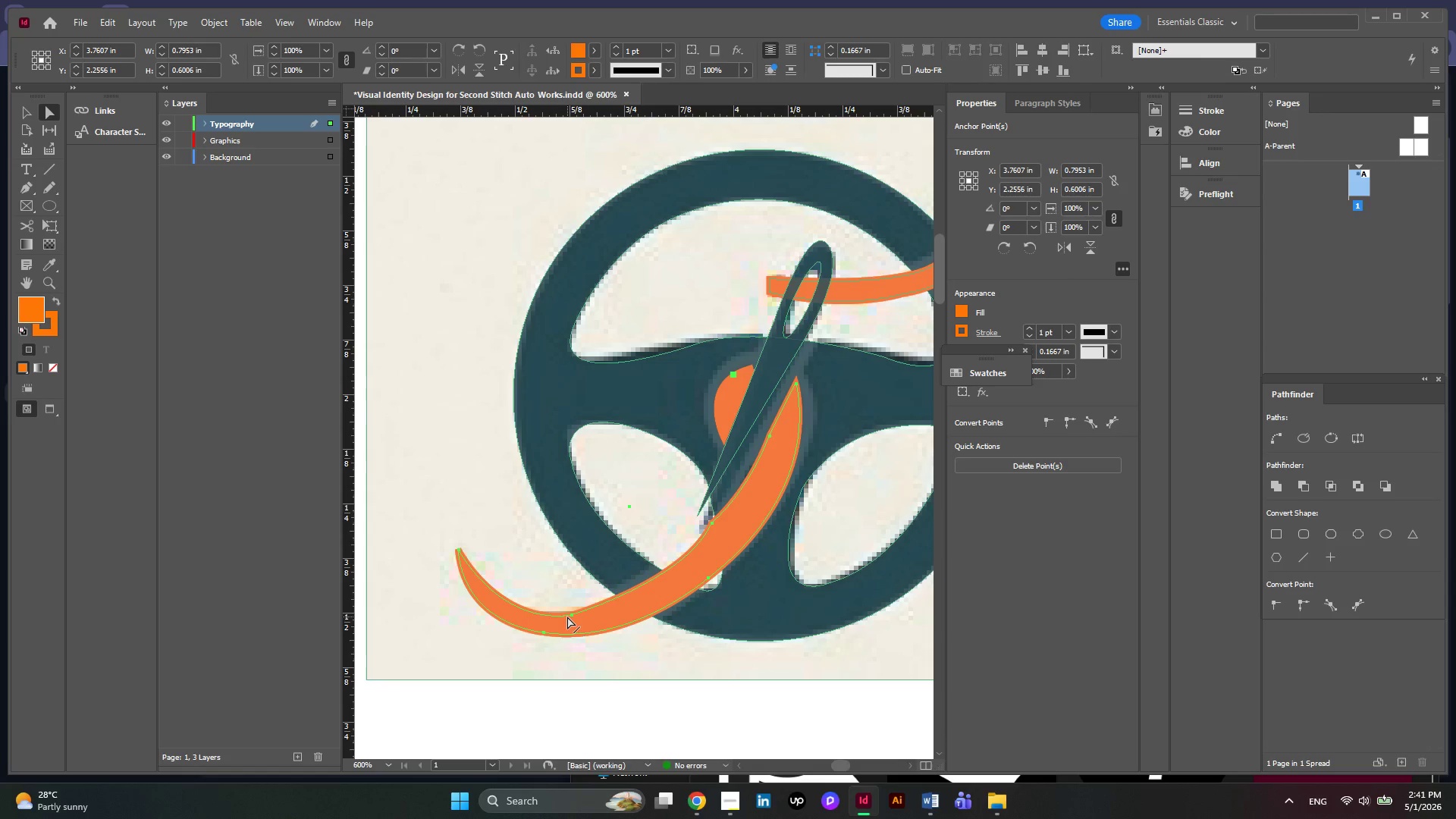 
key(Alt+AltLeft)
 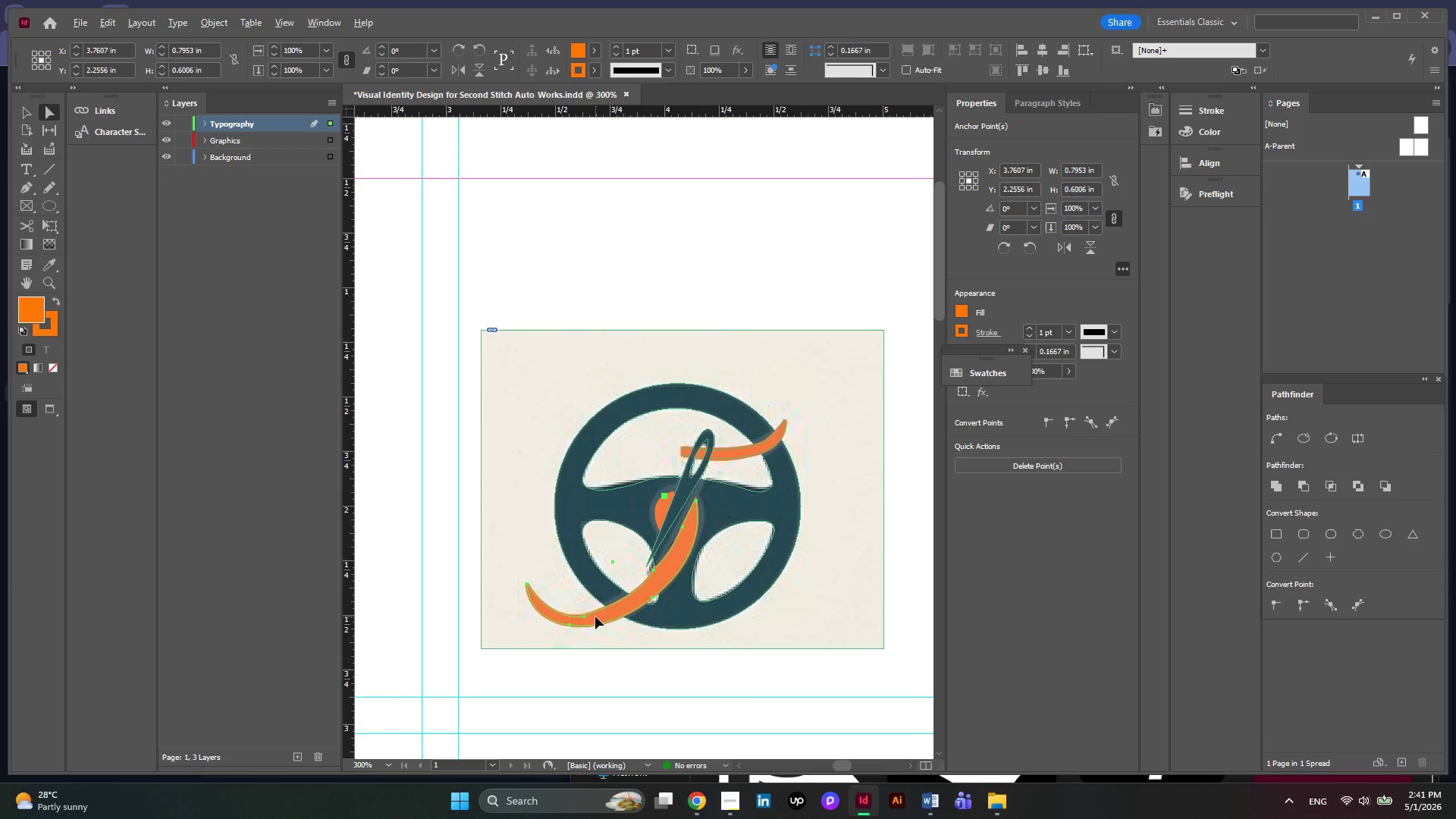 
scroll: coordinate [595, 617], scroll_direction: down, amount: 2.0
 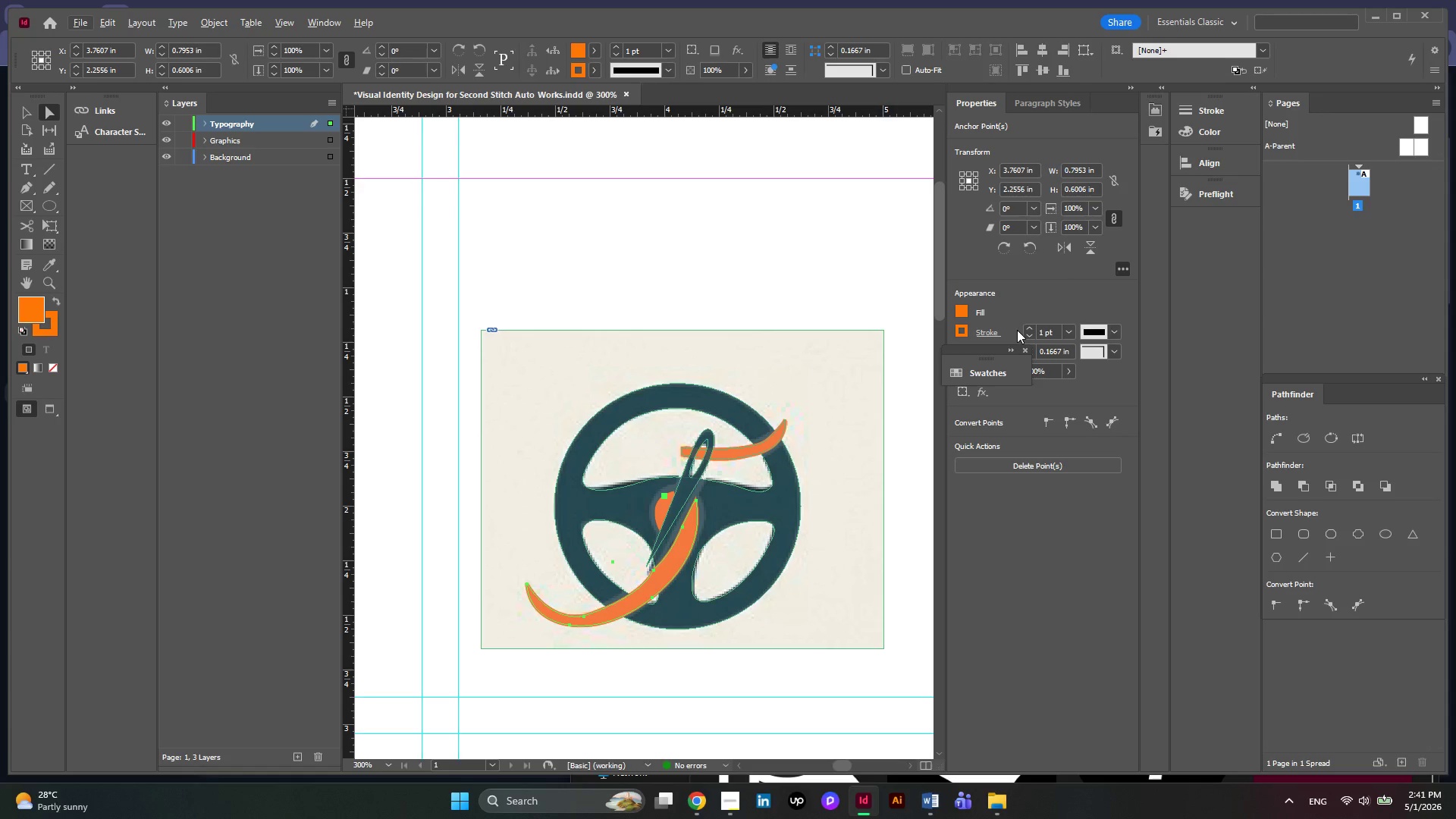 
left_click([966, 334])
 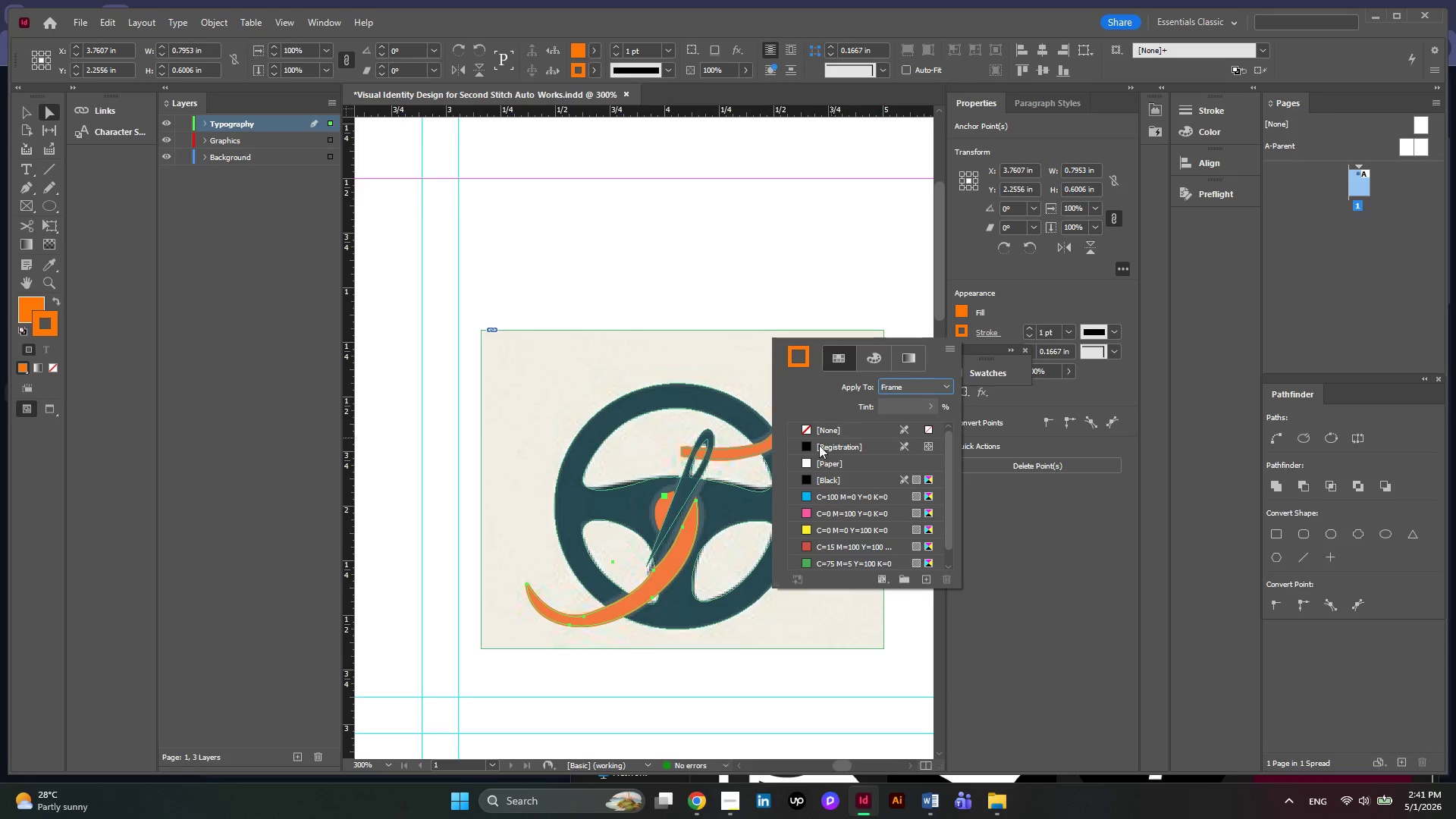 
left_click([808, 460])
 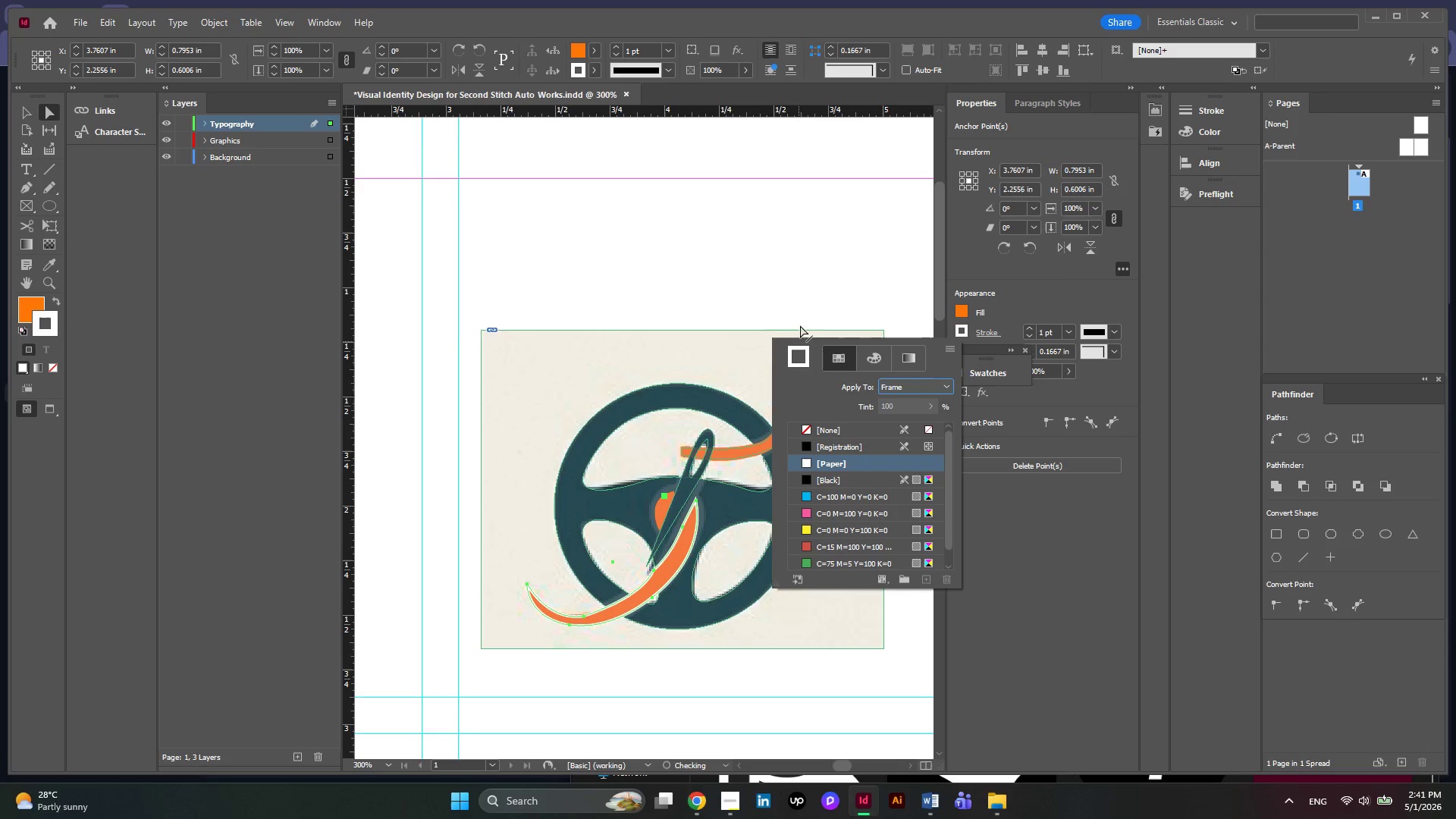 
left_click([807, 299])
 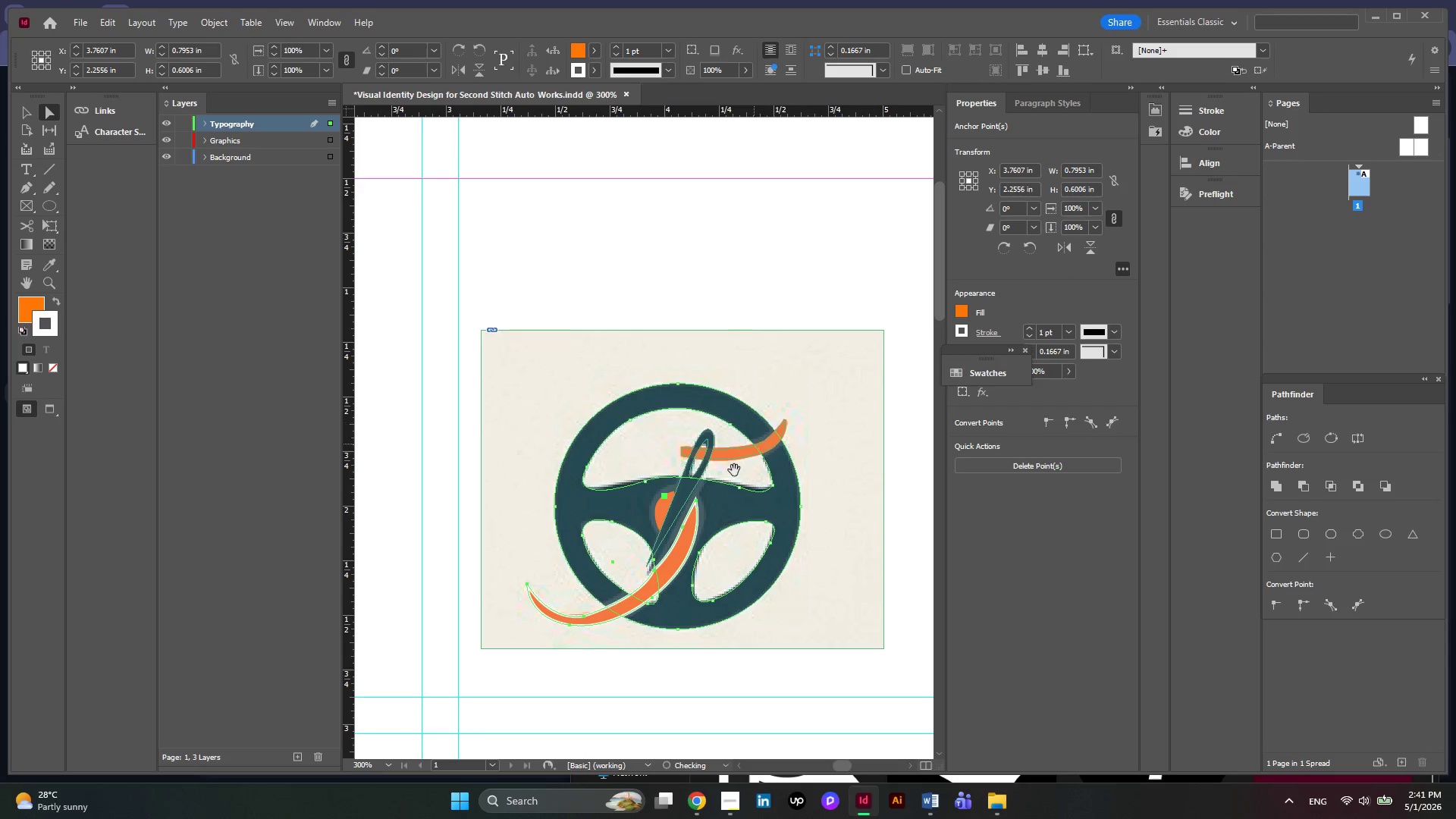 
hold_key(key=AltLeft, duration=0.36)
scroll: coordinate [670, 545], scroll_direction: up, amount: 2.0
 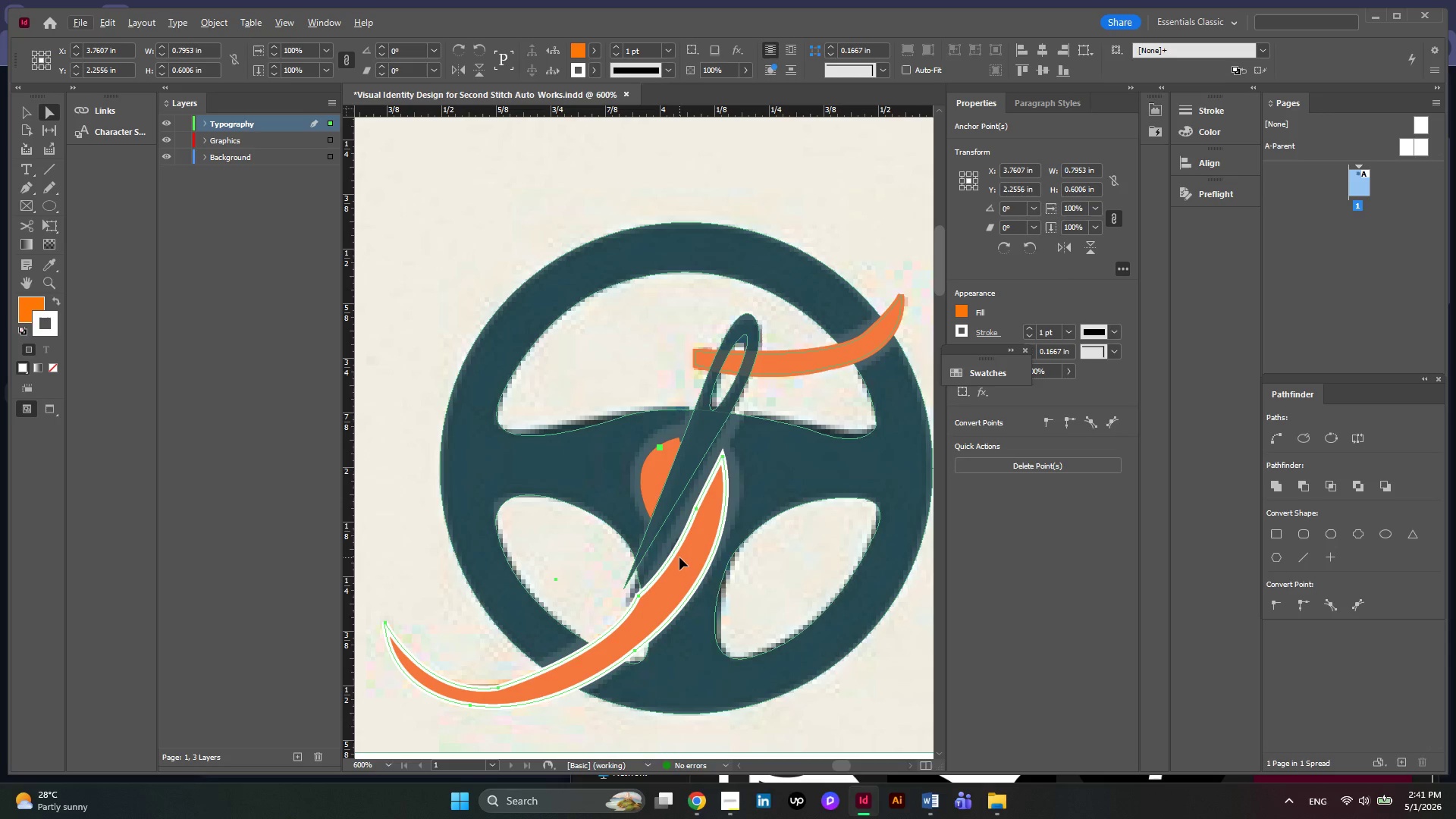 
left_click_drag(start_coordinate=[679, 557], to_coordinate=[679, 543])
 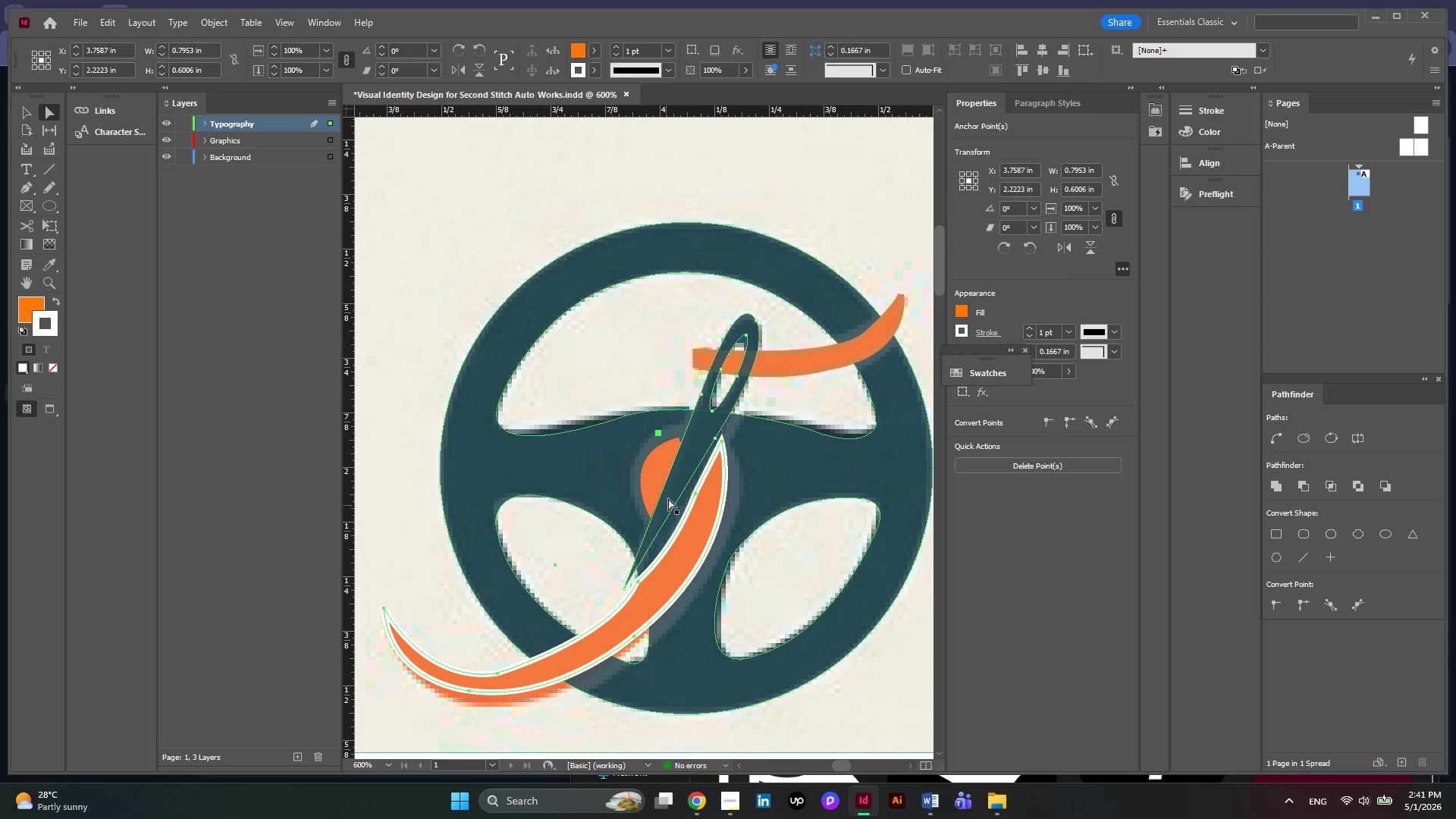 
left_click([671, 496])
 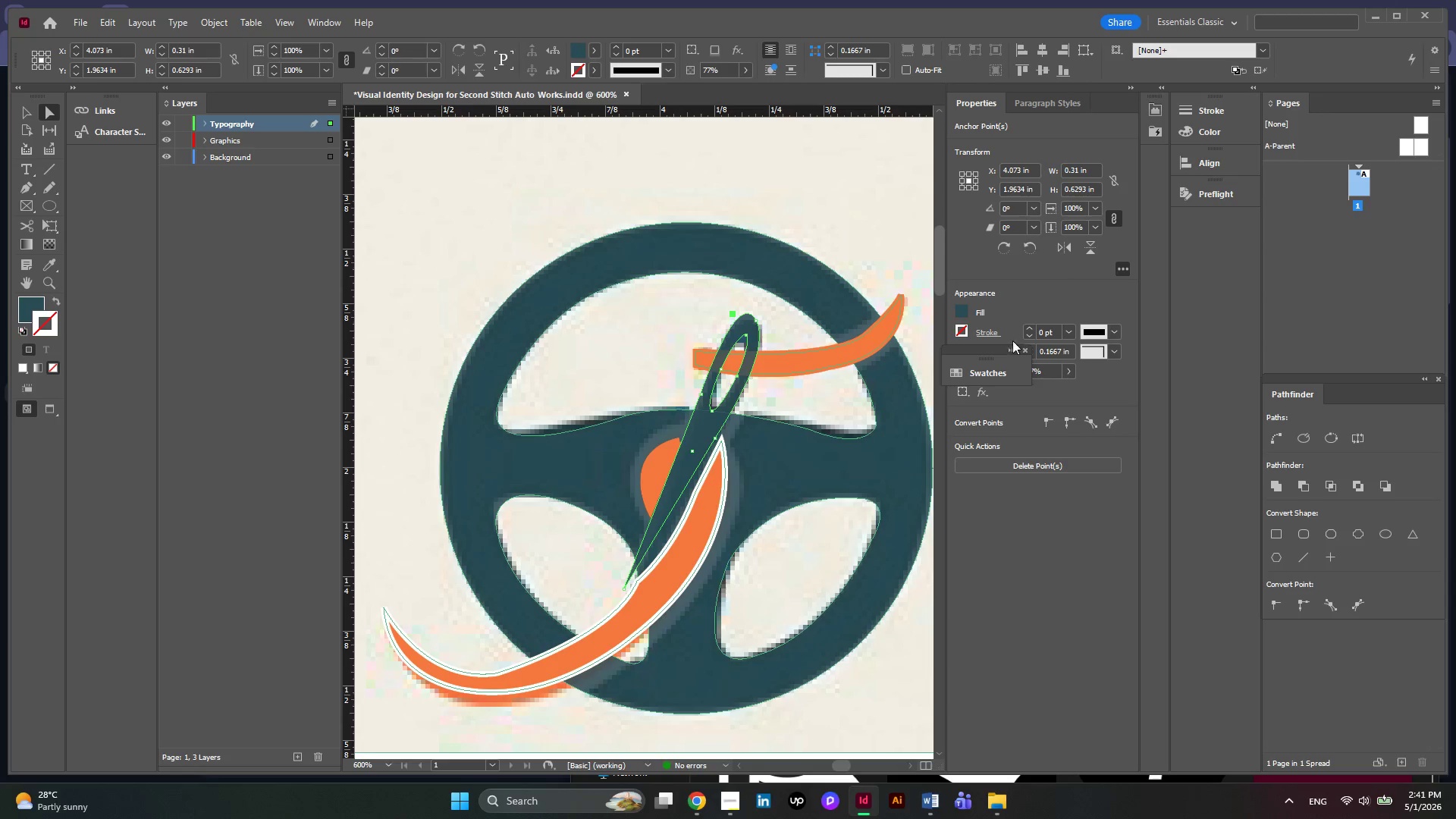 
left_click([1032, 328])
 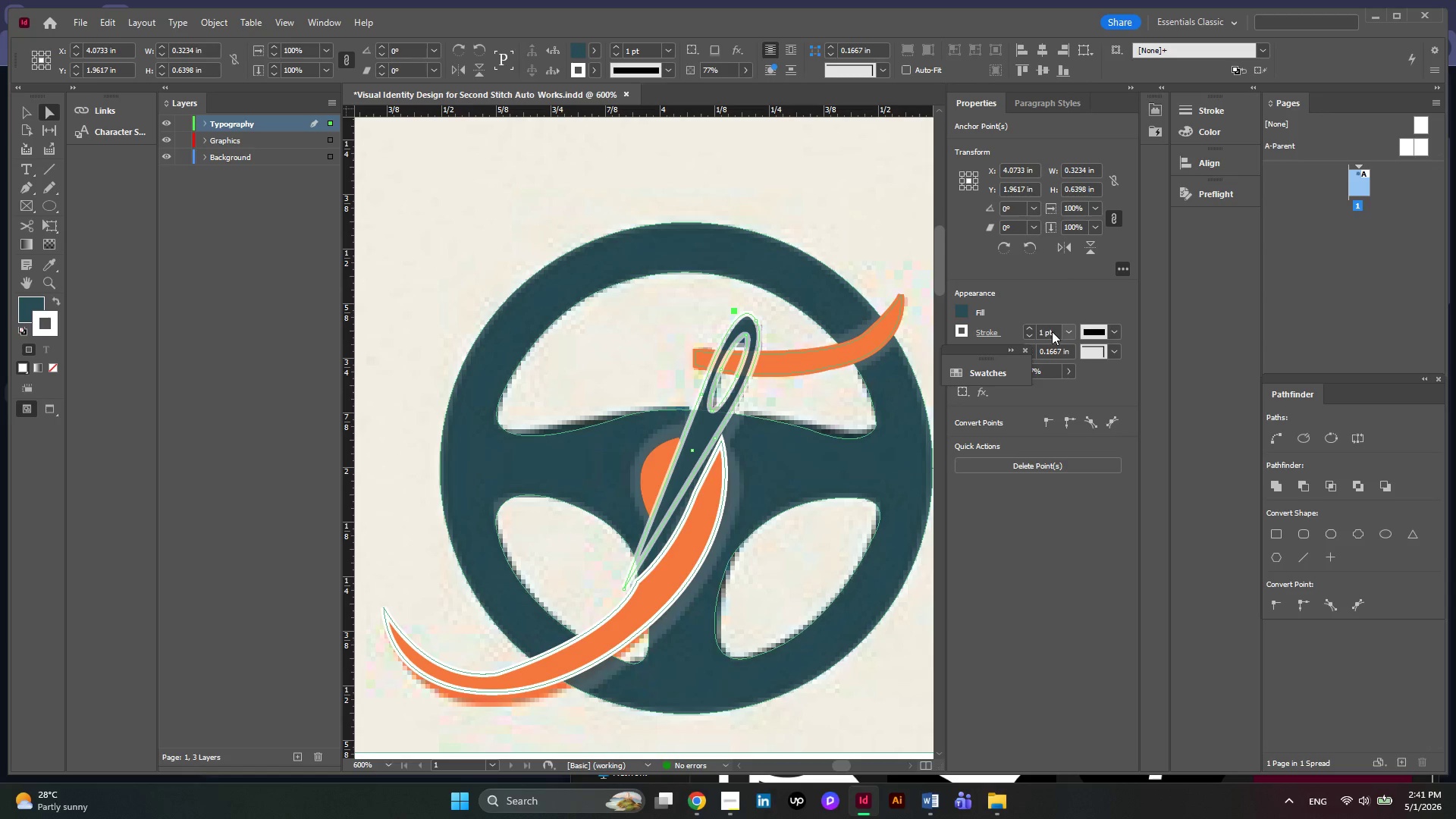 
left_click([1067, 330])
 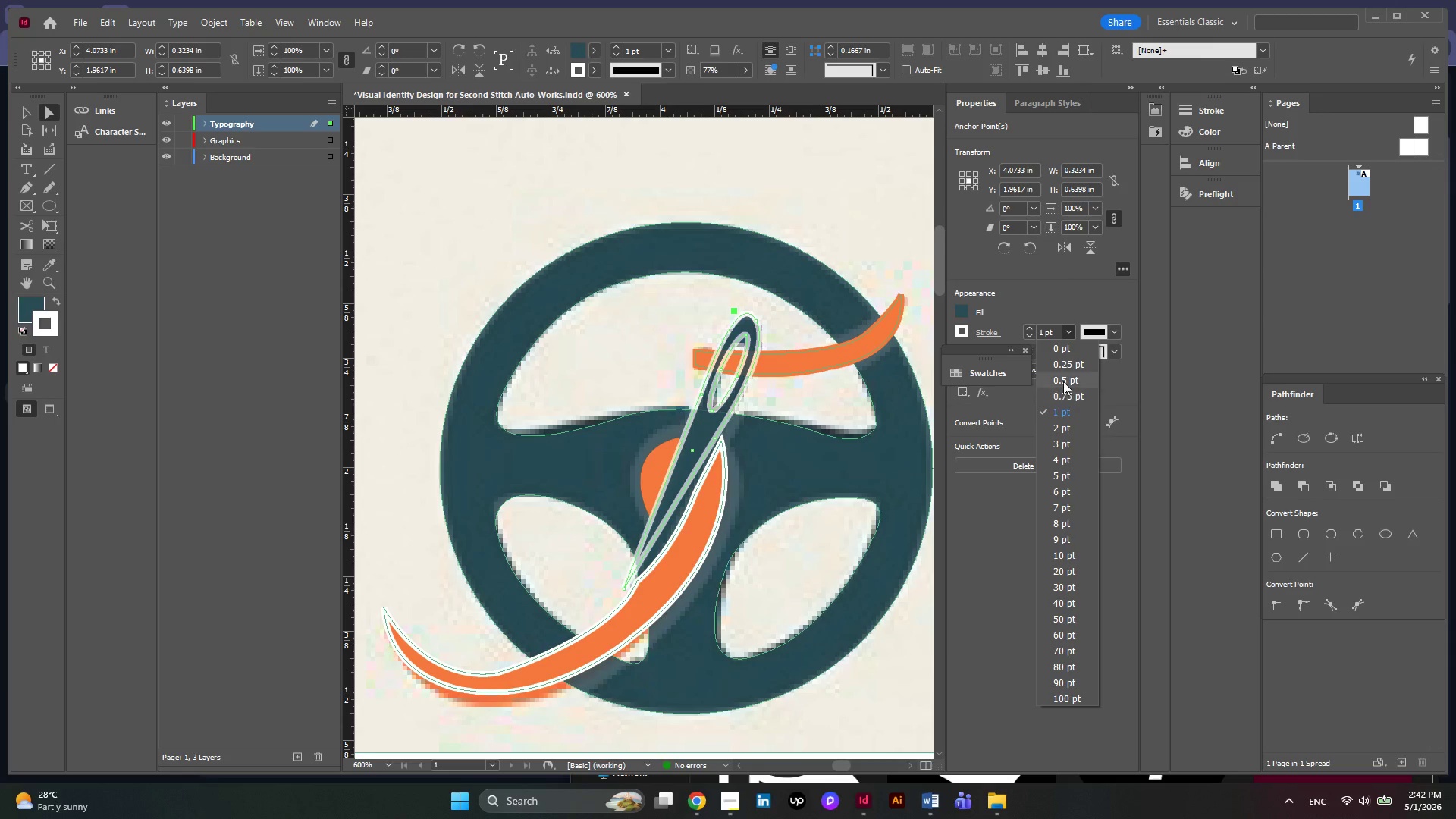 
left_click([1063, 381])
 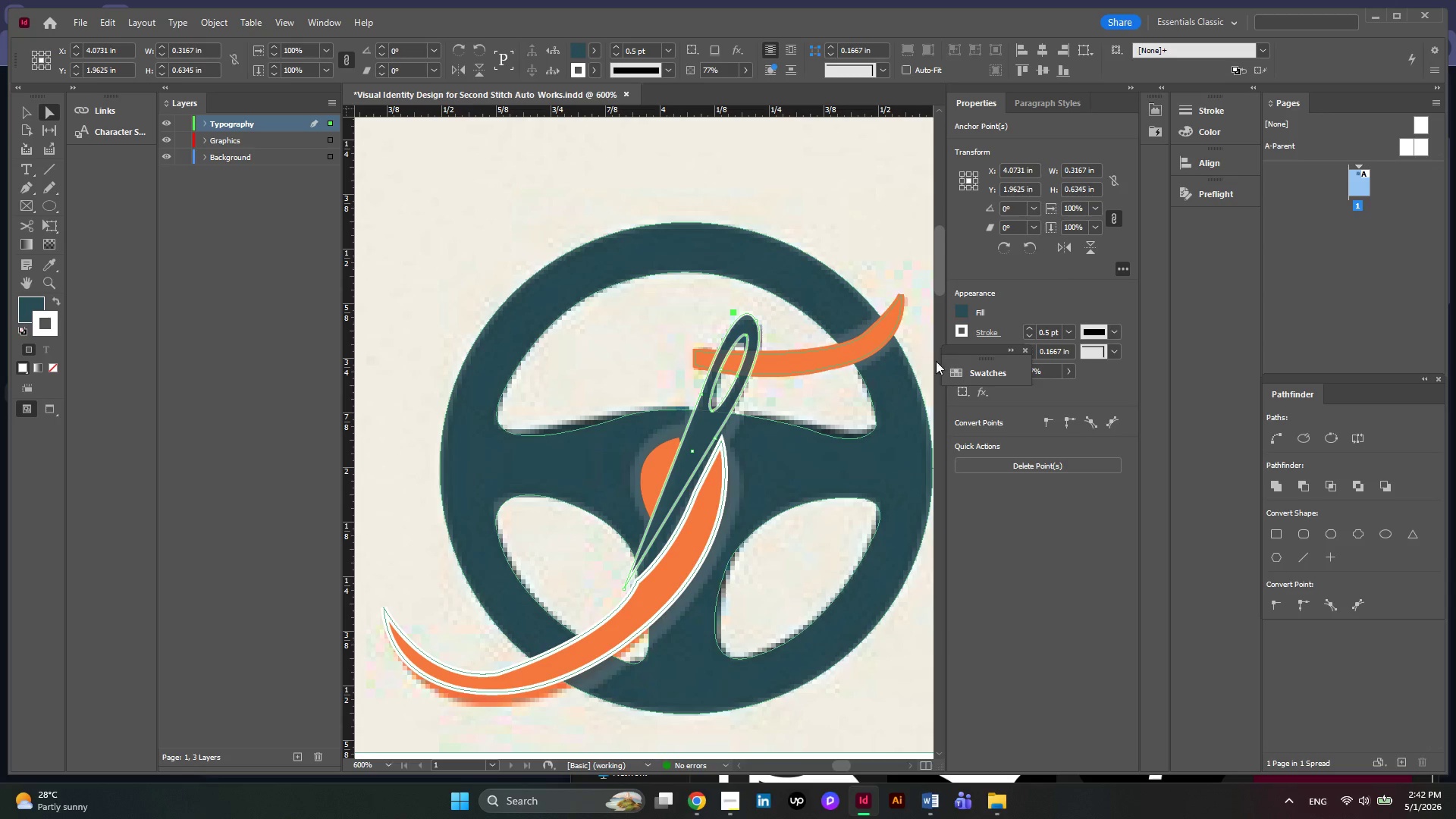 
hold_key(key=AltLeft, duration=0.48)
scroll: coordinate [787, 358], scroll_direction: down, amount: 1.0
 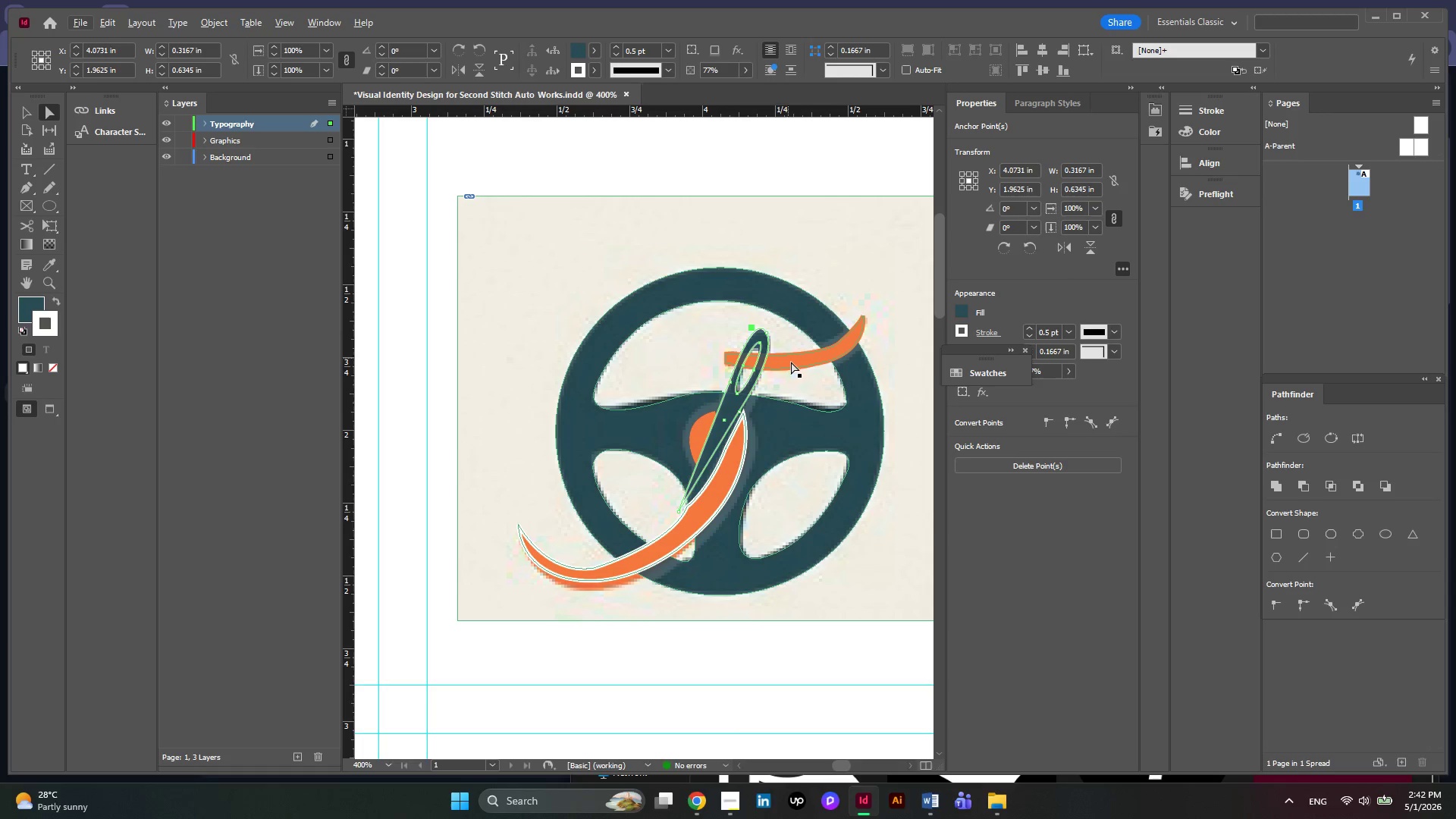 
hold_key(key=AltLeft, duration=0.34)
scroll: coordinate [791, 362], scroll_direction: up, amount: 3.0
 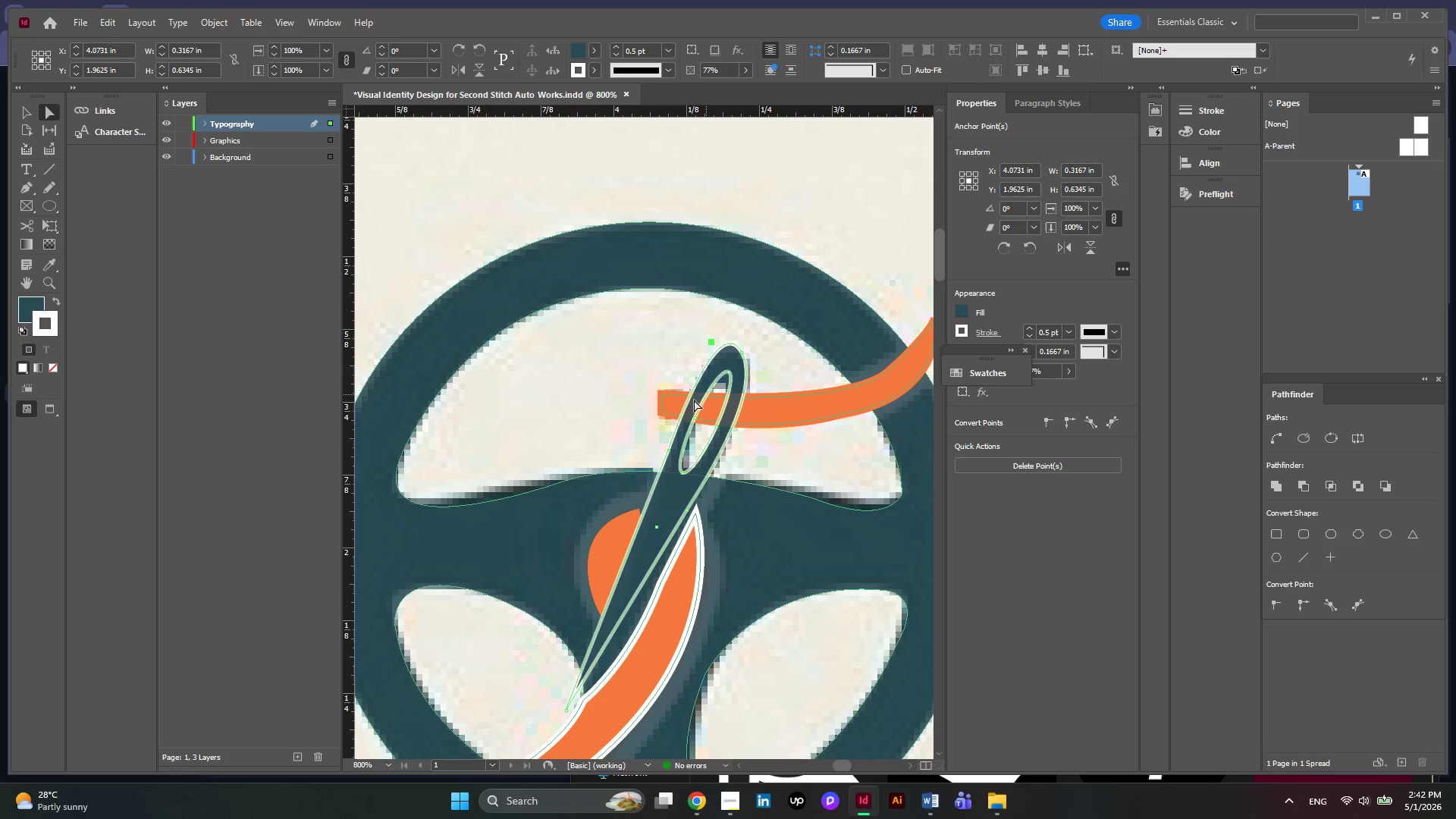 
hold_key(key=AltLeft, duration=0.5)
scroll: coordinate [679, 403], scroll_direction: none, amount: 0.0
 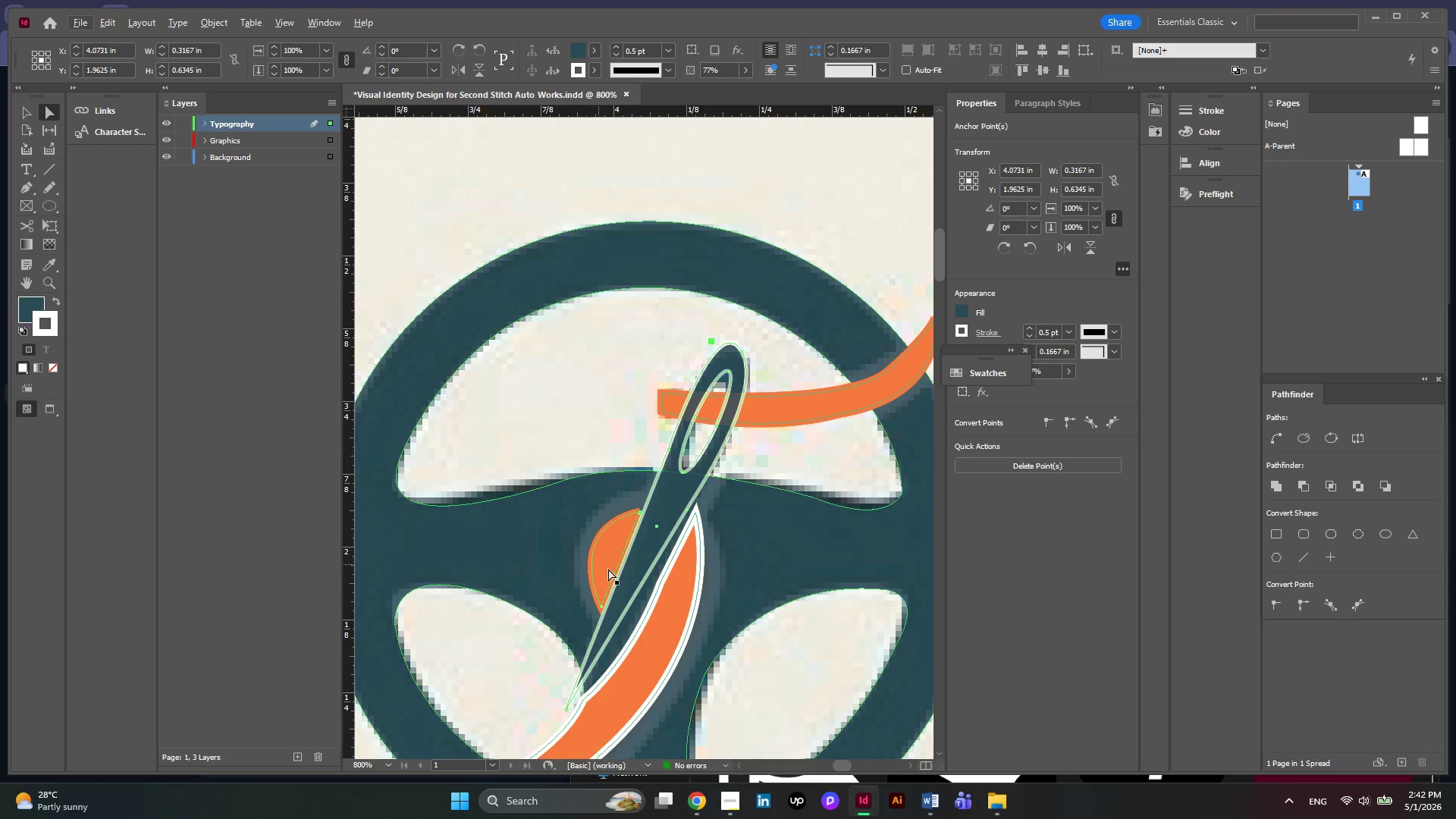 
left_click([608, 569])
 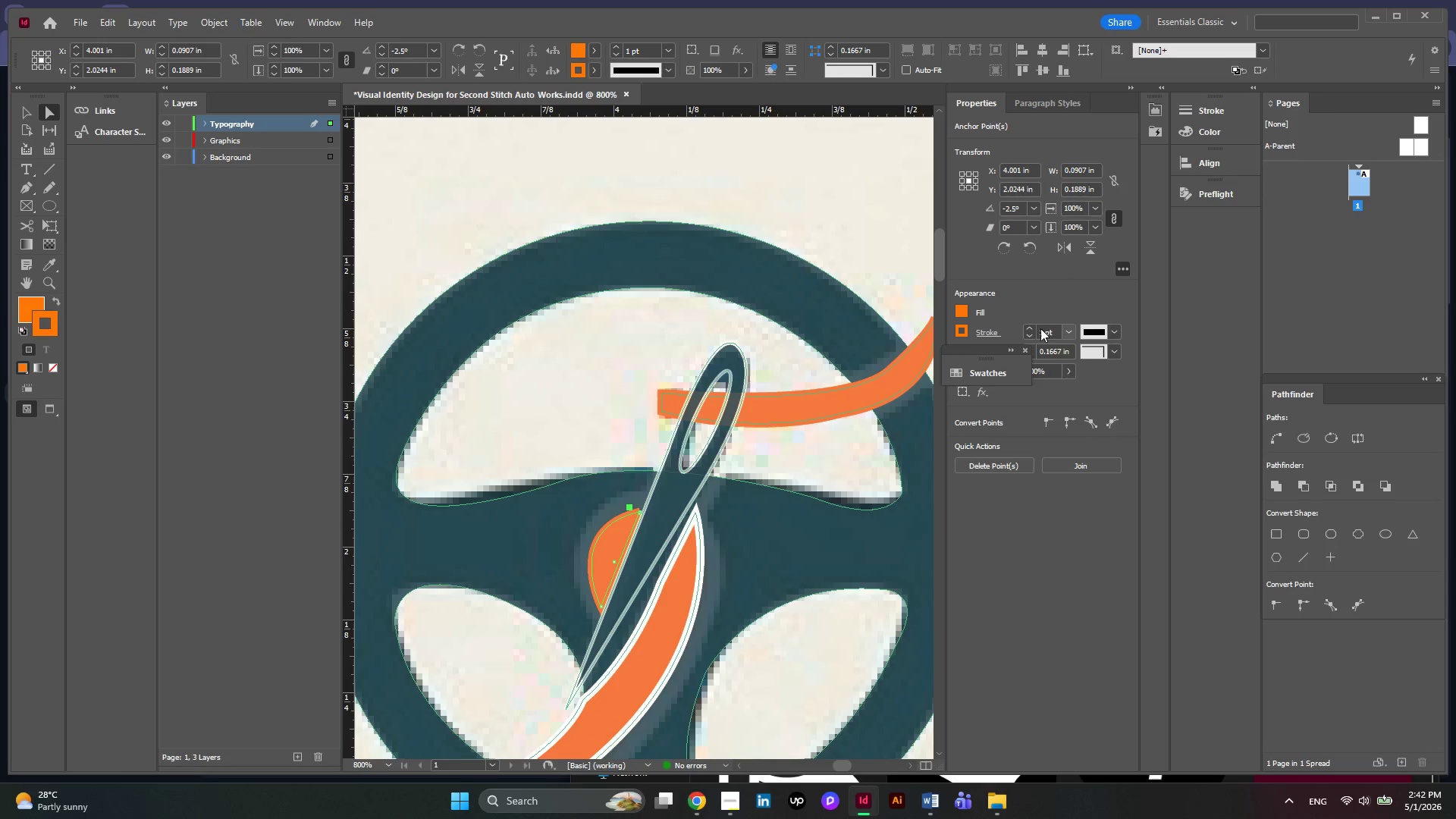 
left_click([962, 331])
 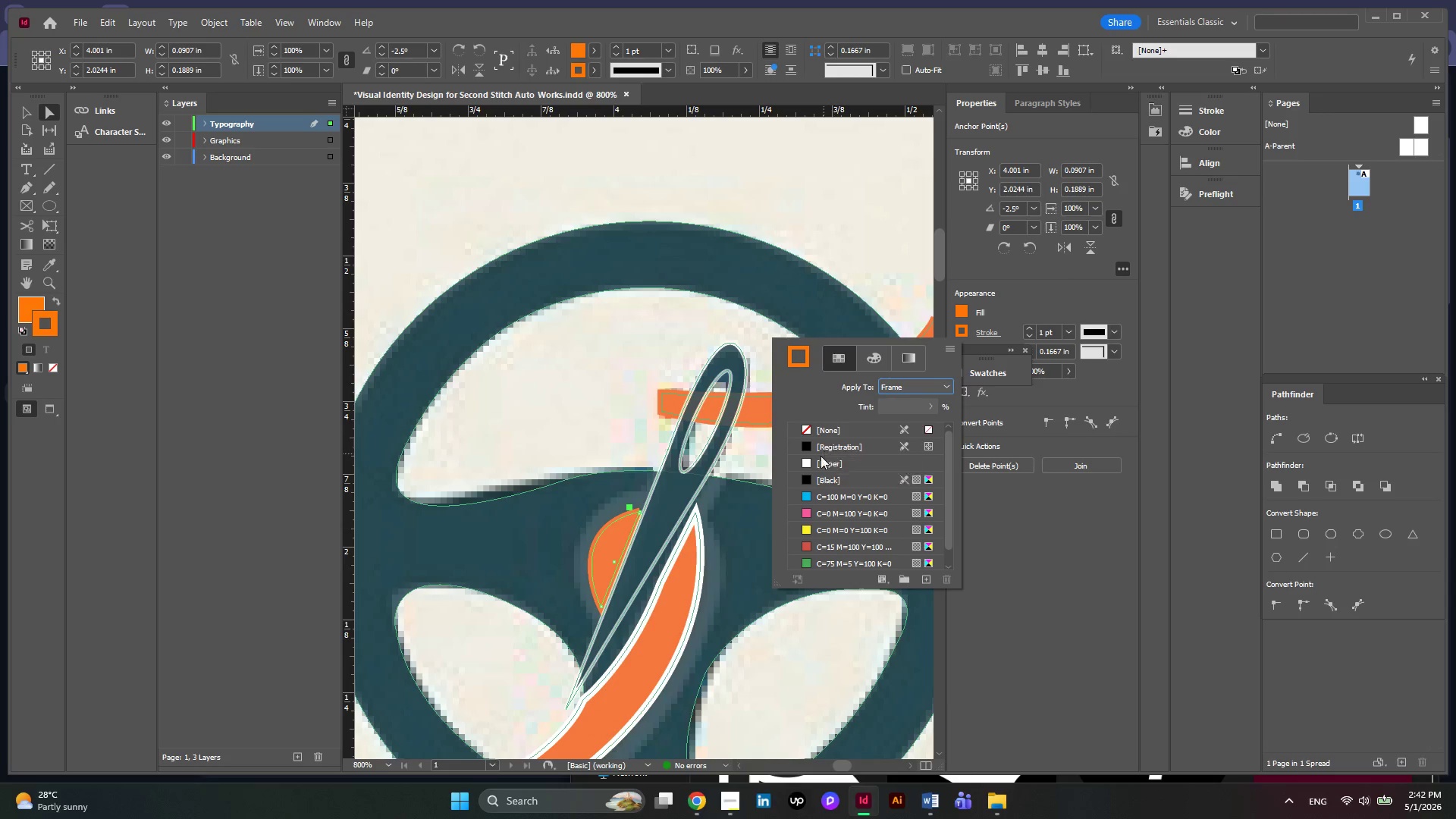 
left_click([805, 462])
 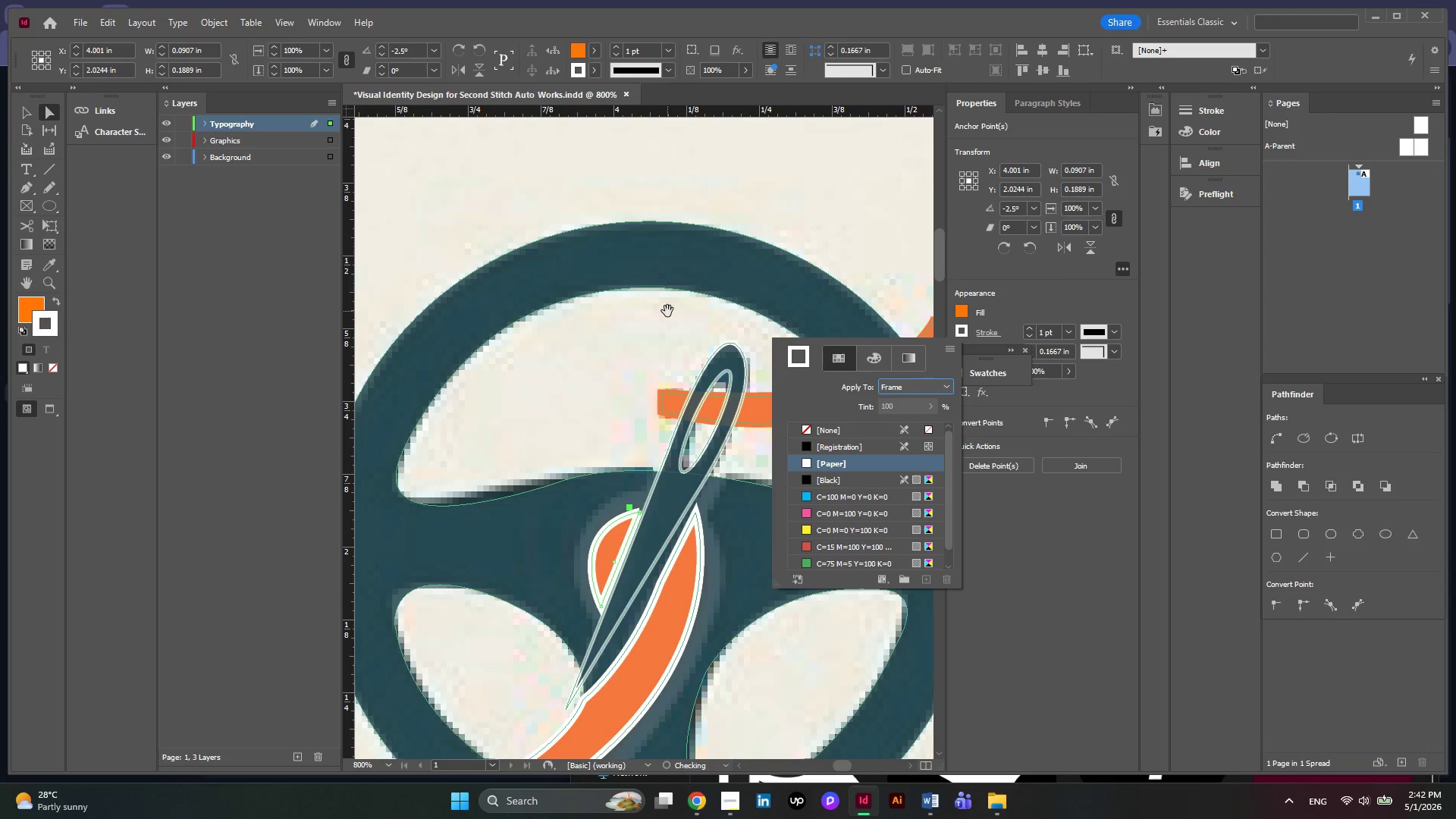 
left_click([667, 311])
 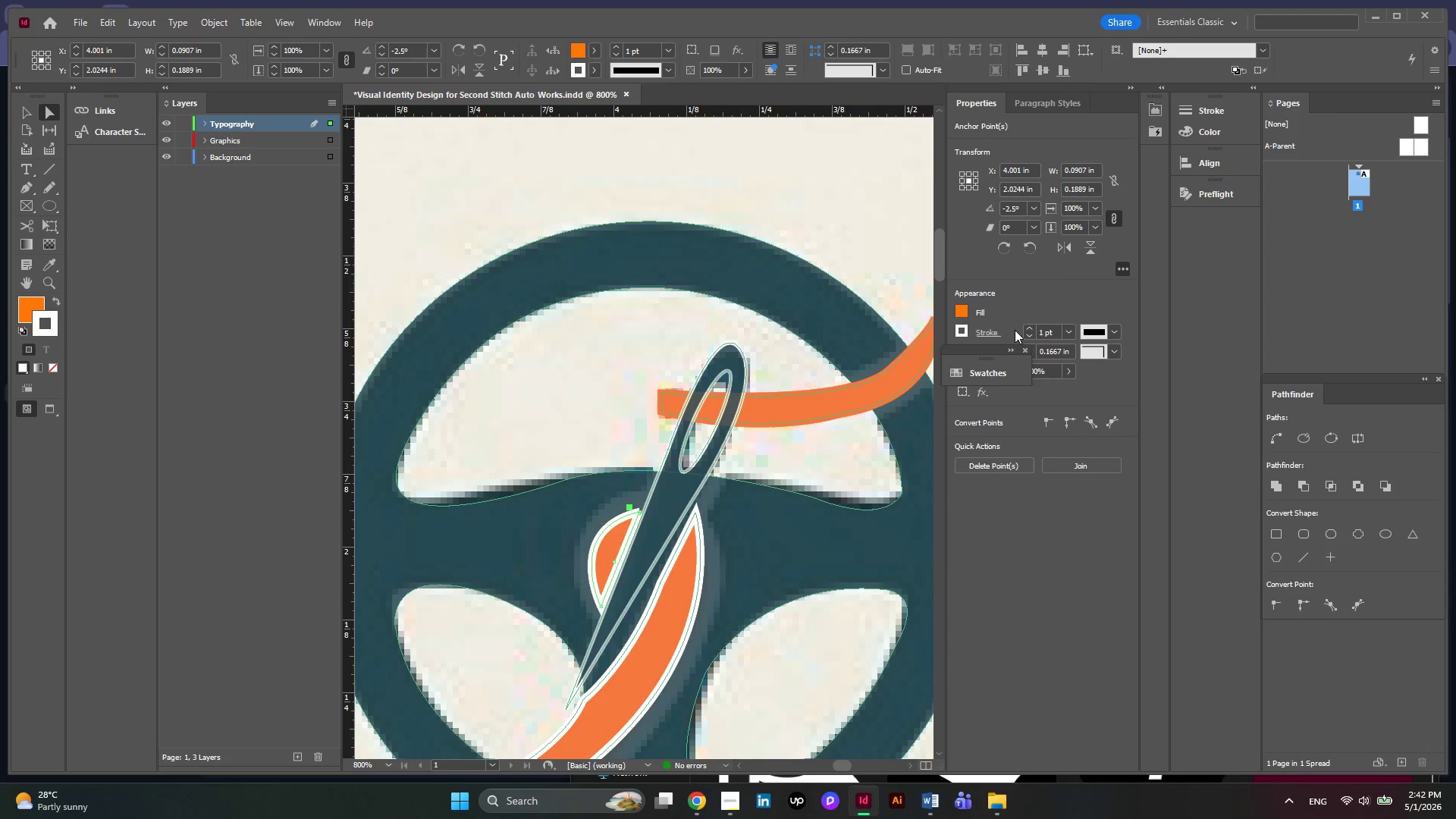 
left_click([1029, 337])
 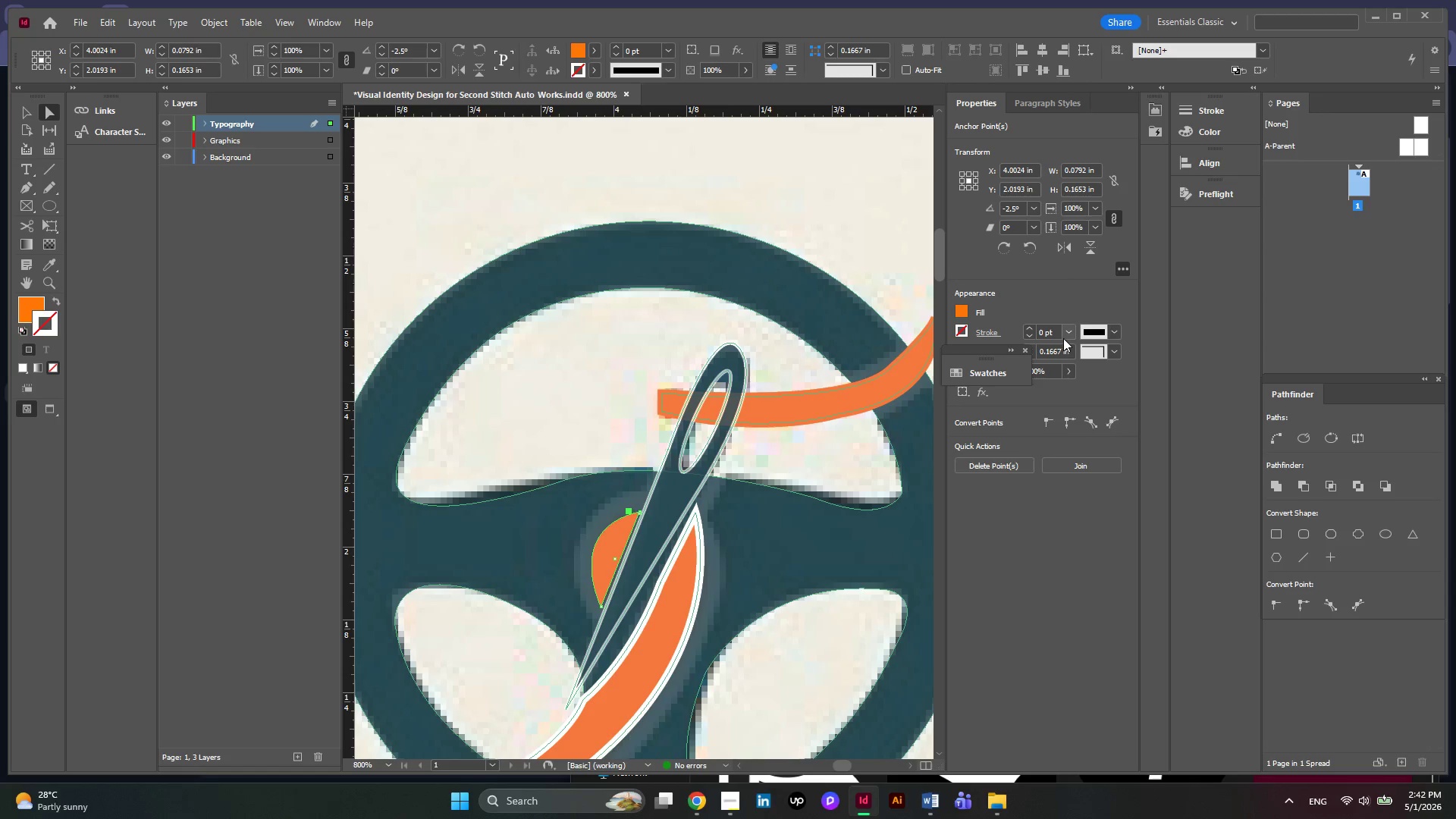 
left_click([1065, 337])
 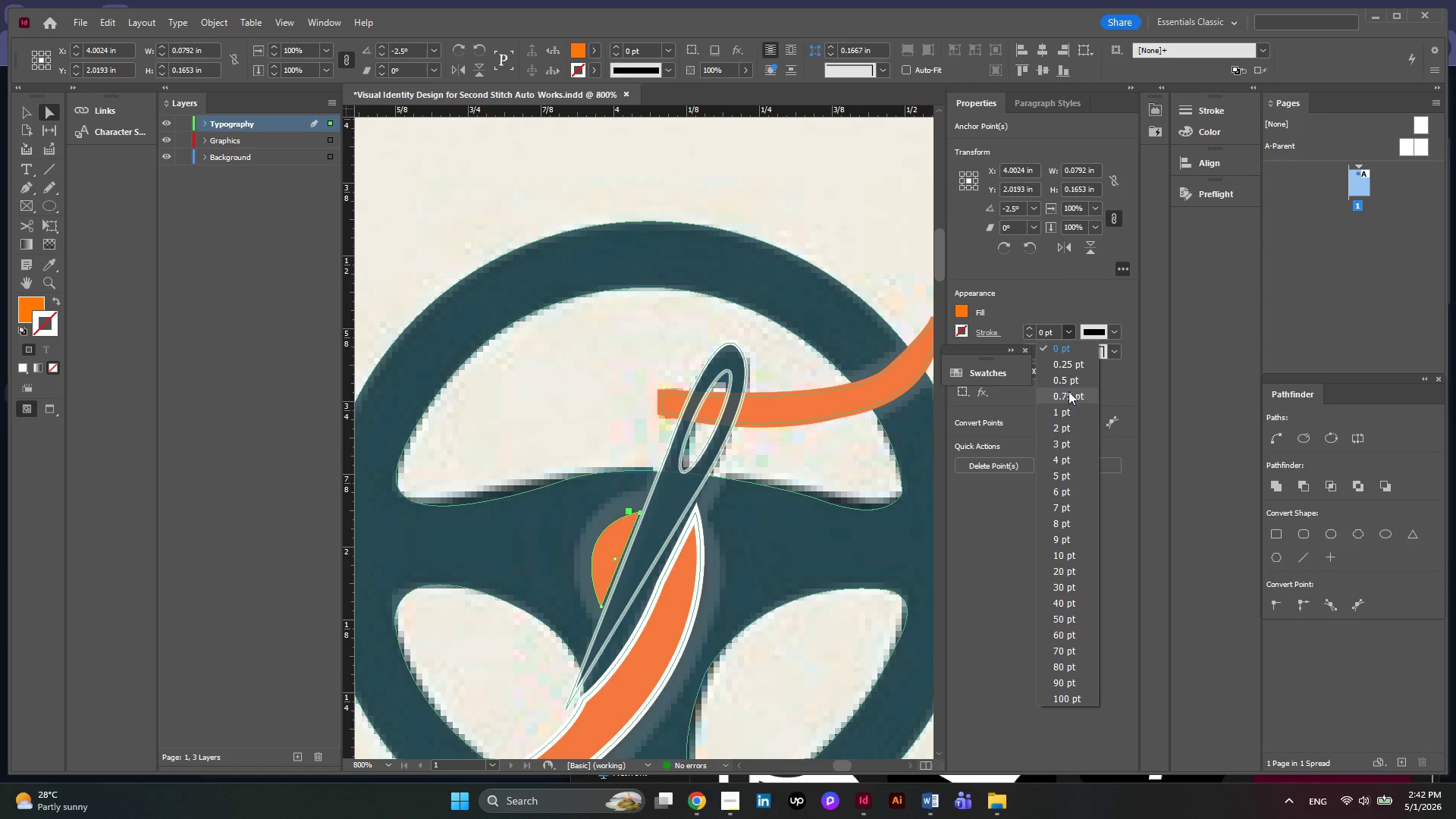 
left_click([1068, 375])
 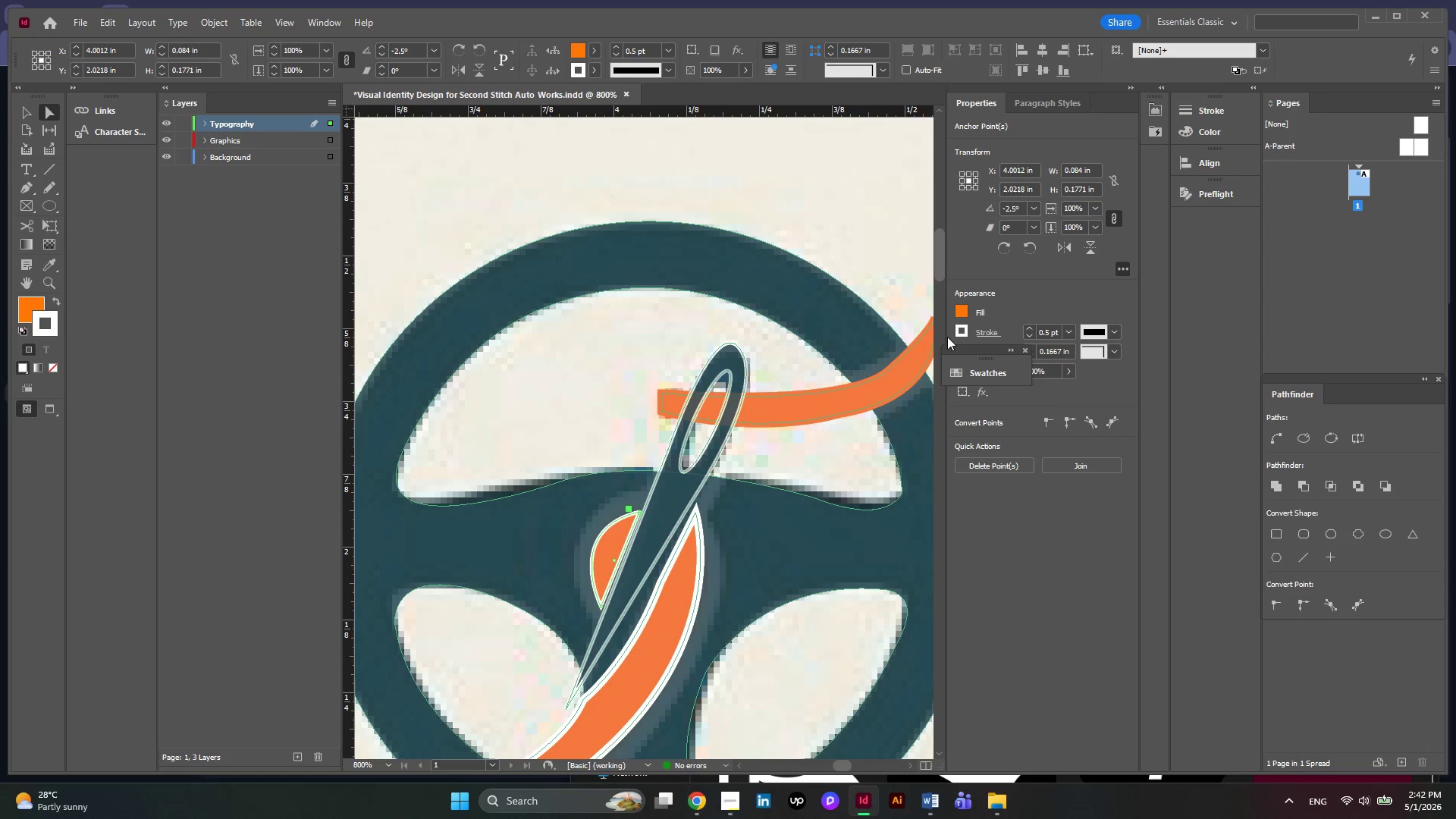 
left_click([913, 256])
 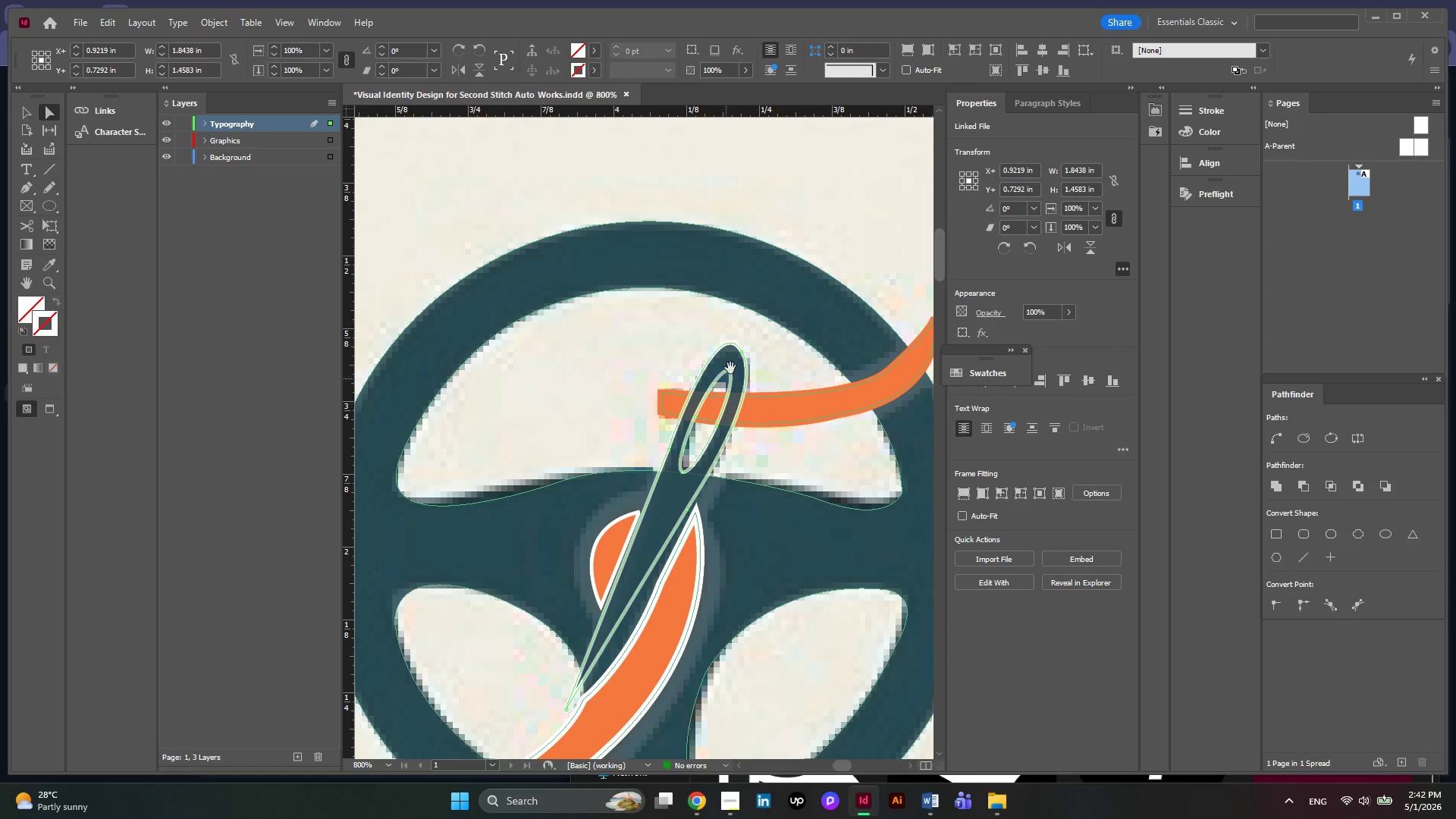 
left_click([732, 365])
 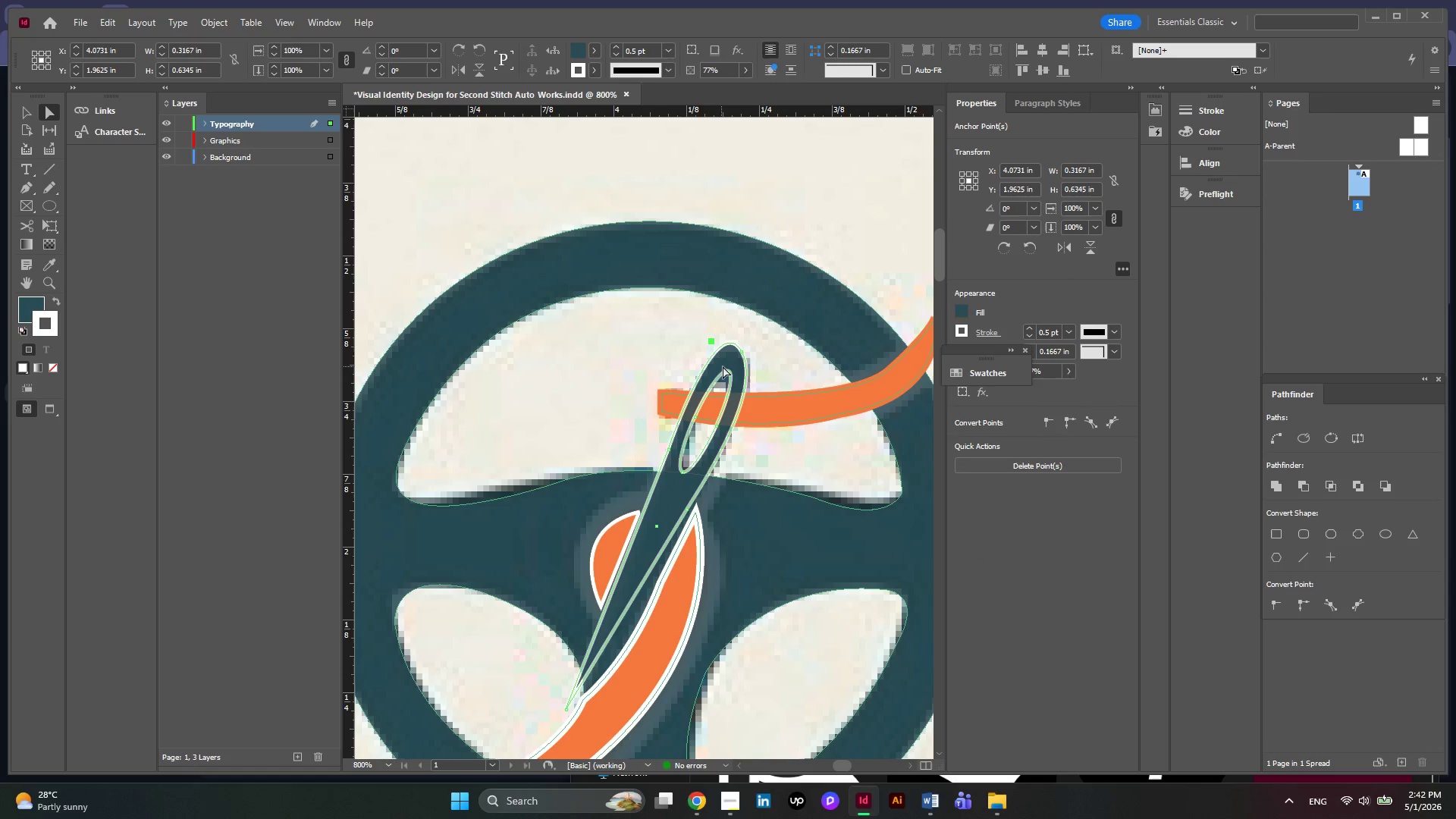 
left_click([723, 366])
 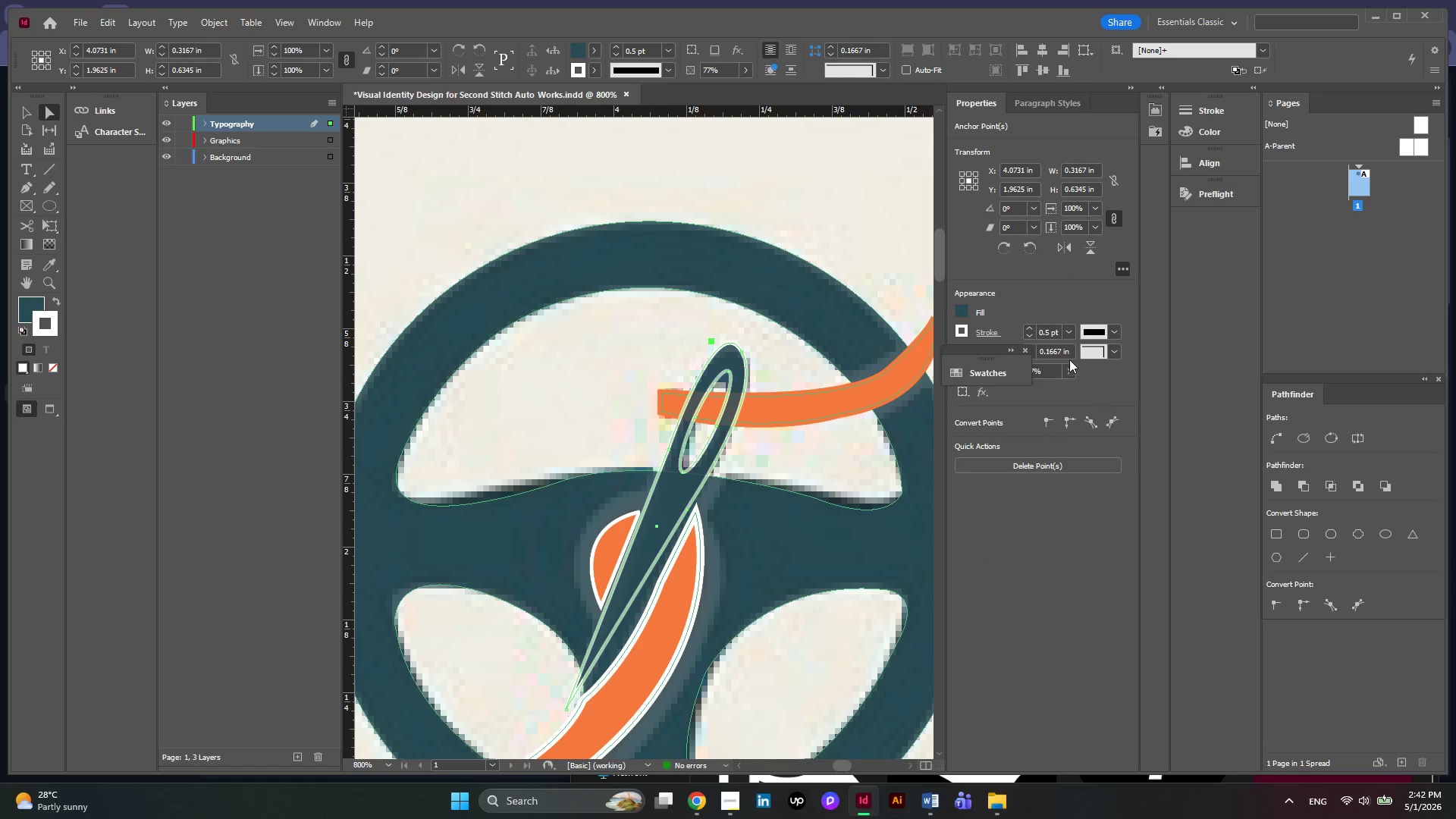 
left_click([1069, 372])
 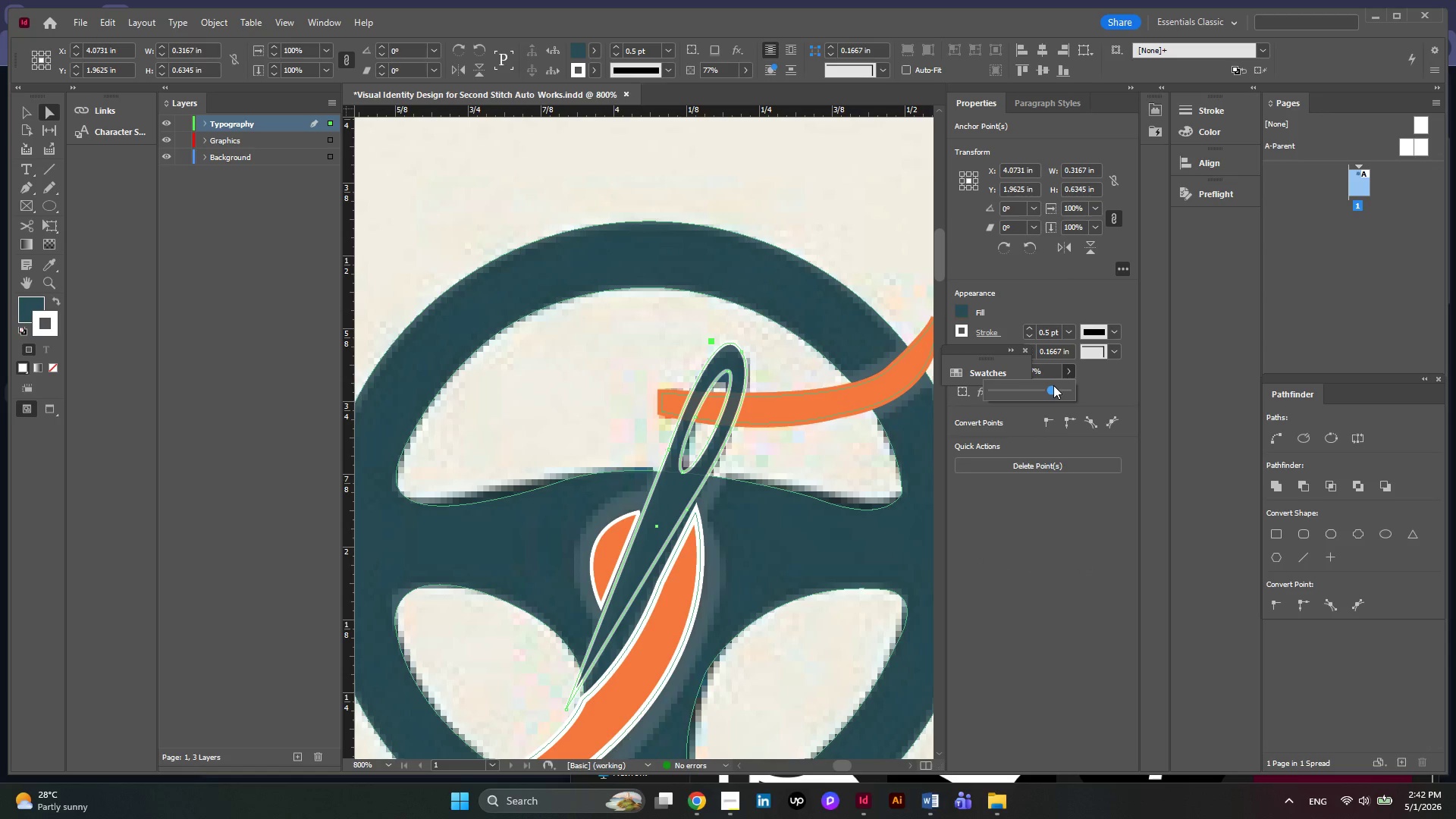 
left_click_drag(start_coordinate=[1053, 385], to_coordinate=[1225, 401])
 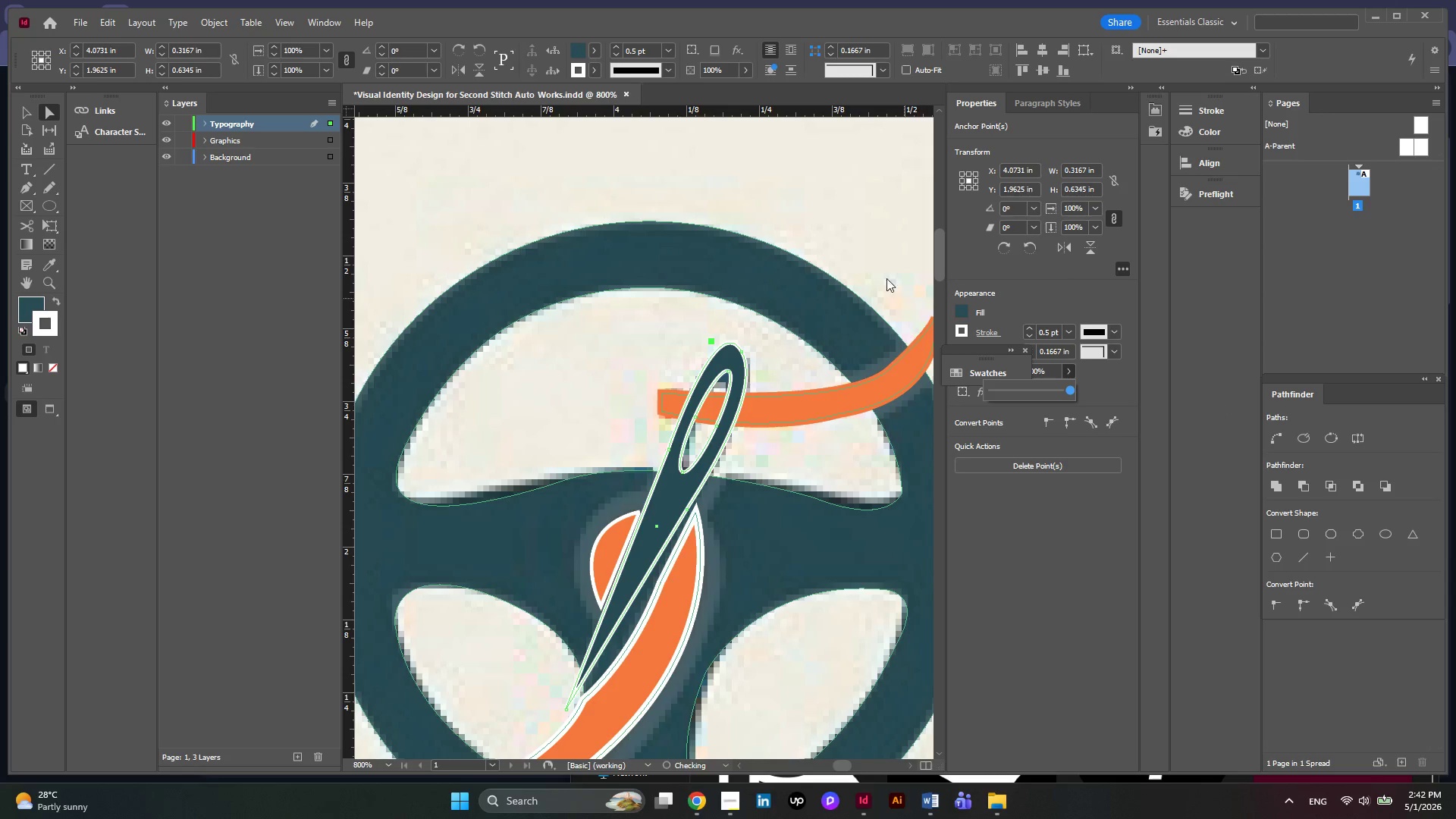 
key(Alt+AltLeft)
 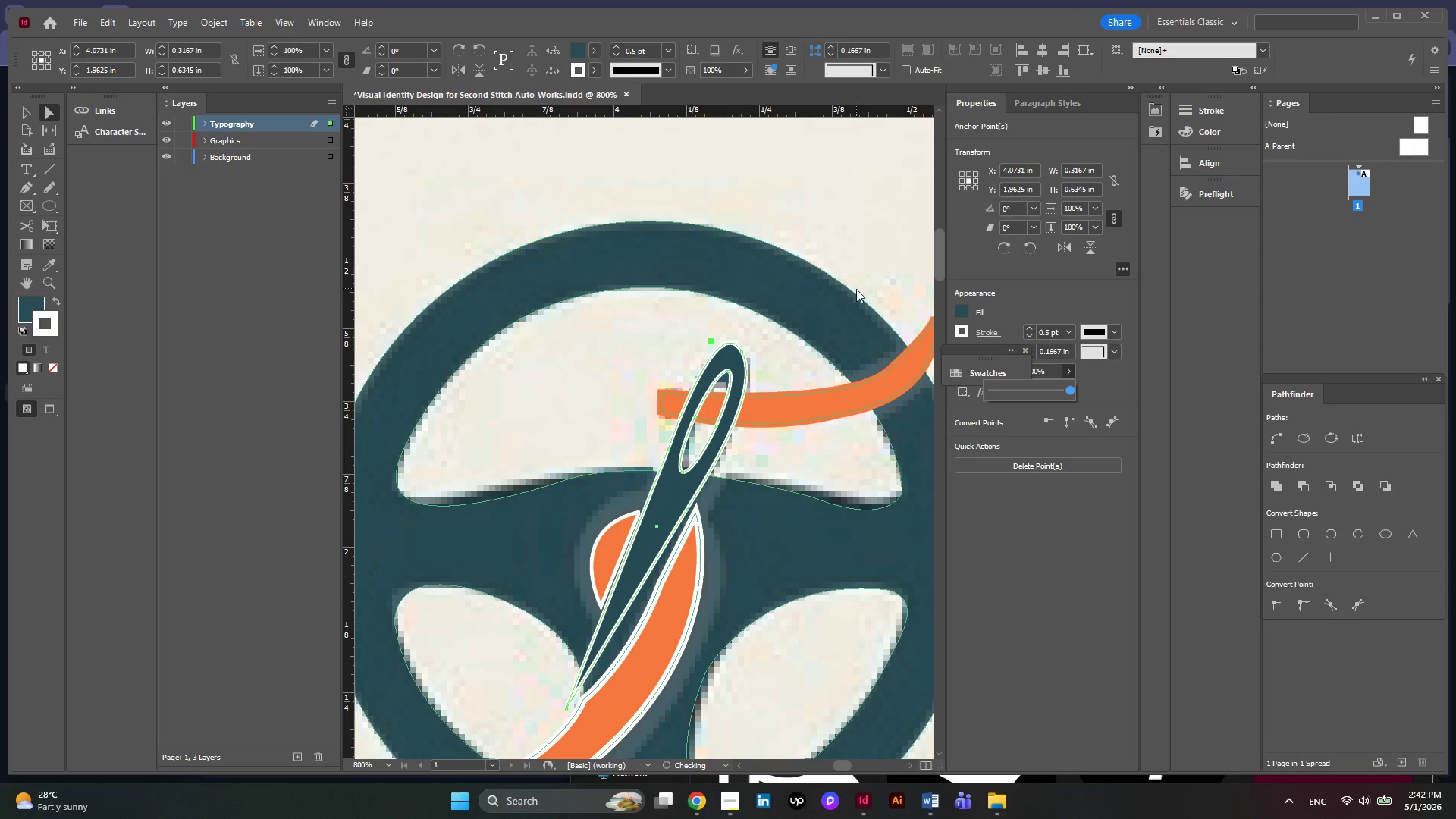 
scroll: coordinate [856, 289], scroll_direction: down, amount: 2.0
 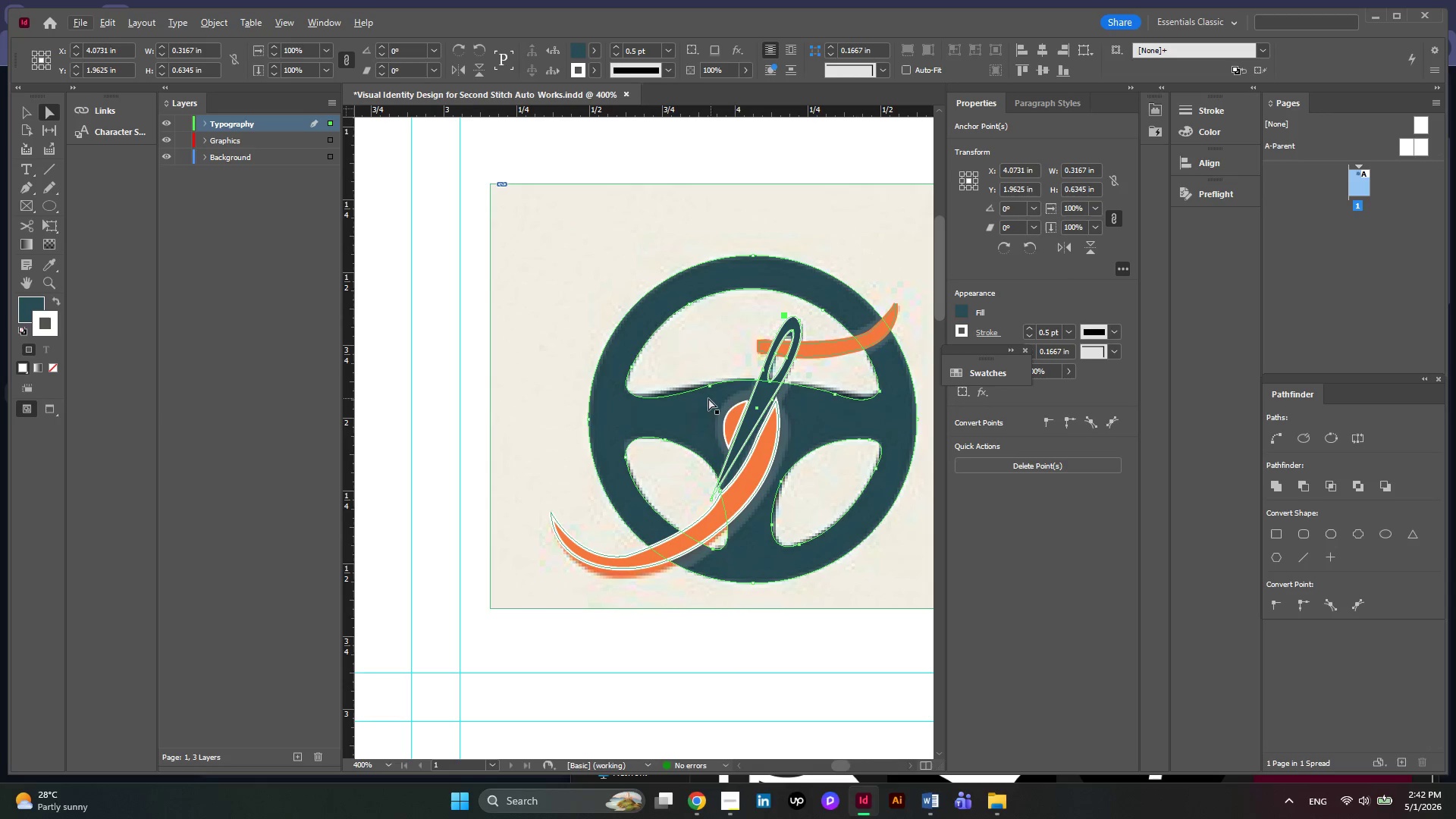 
left_click([698, 401])
 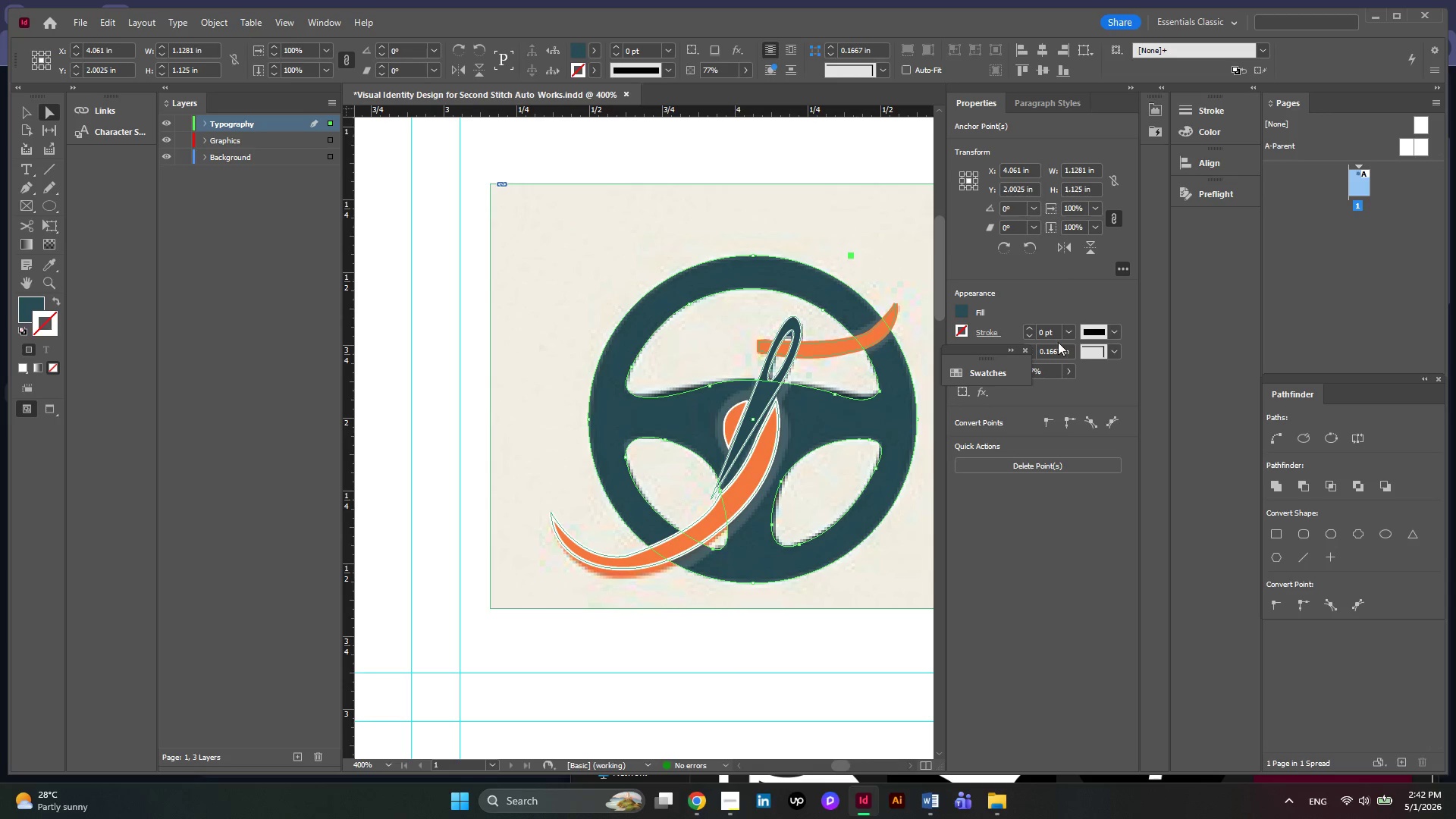 
left_click([1068, 372])
 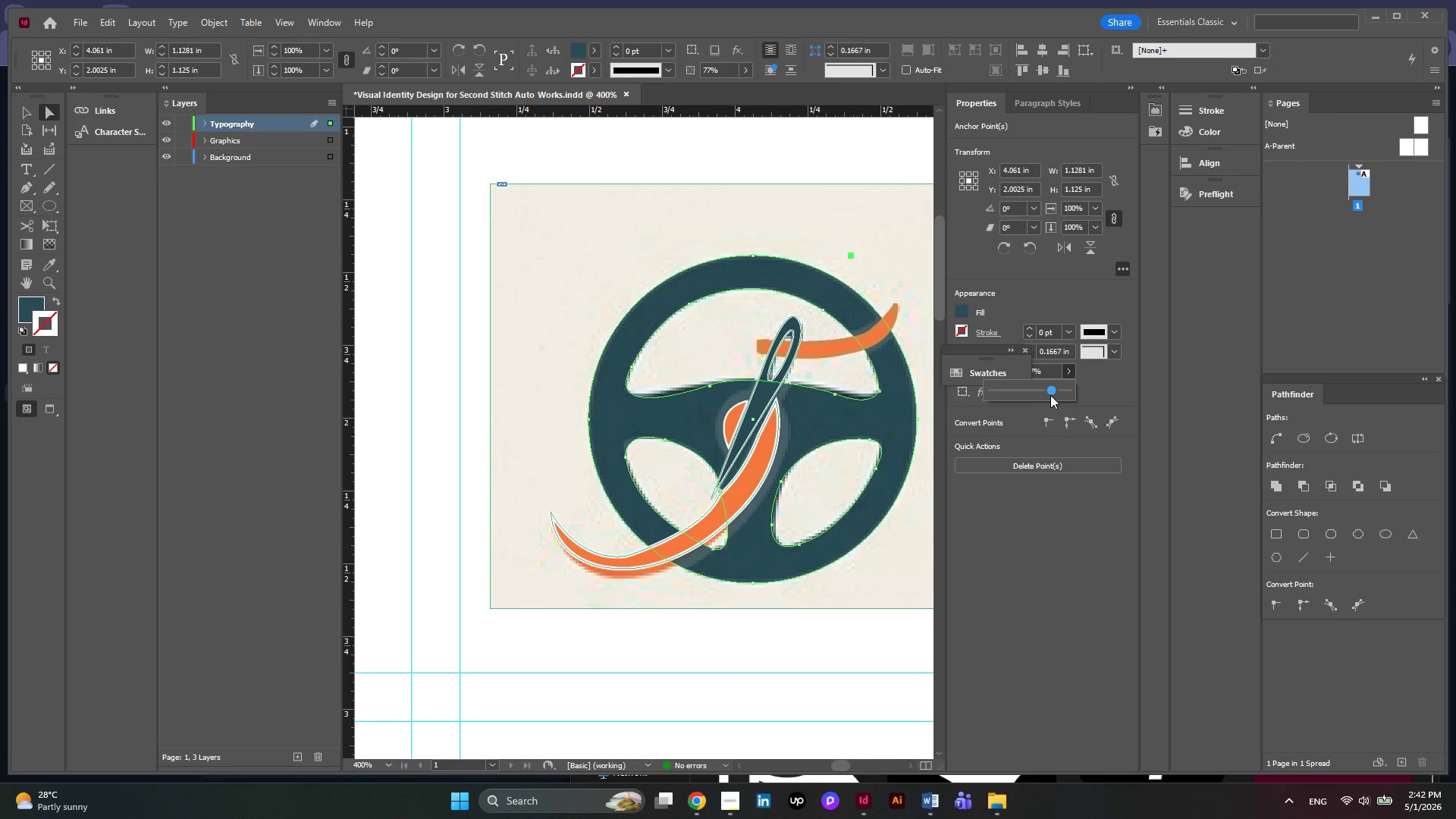 
left_click_drag(start_coordinate=[1050, 394], to_coordinate=[1178, 397])
 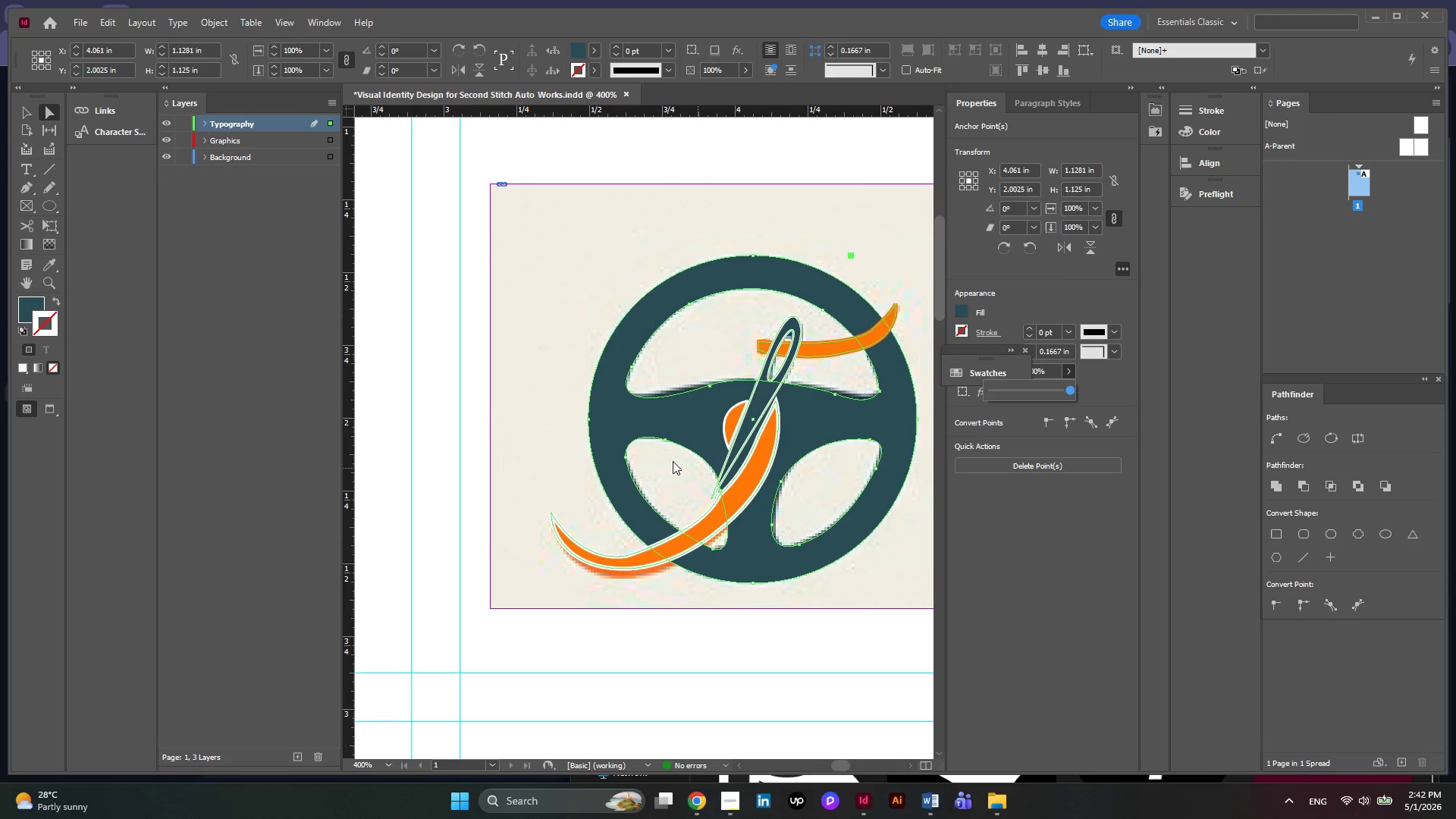 
hold_key(key=AltLeft, duration=0.56)
scroll: coordinate [672, 461], scroll_direction: down, amount: 2.0
 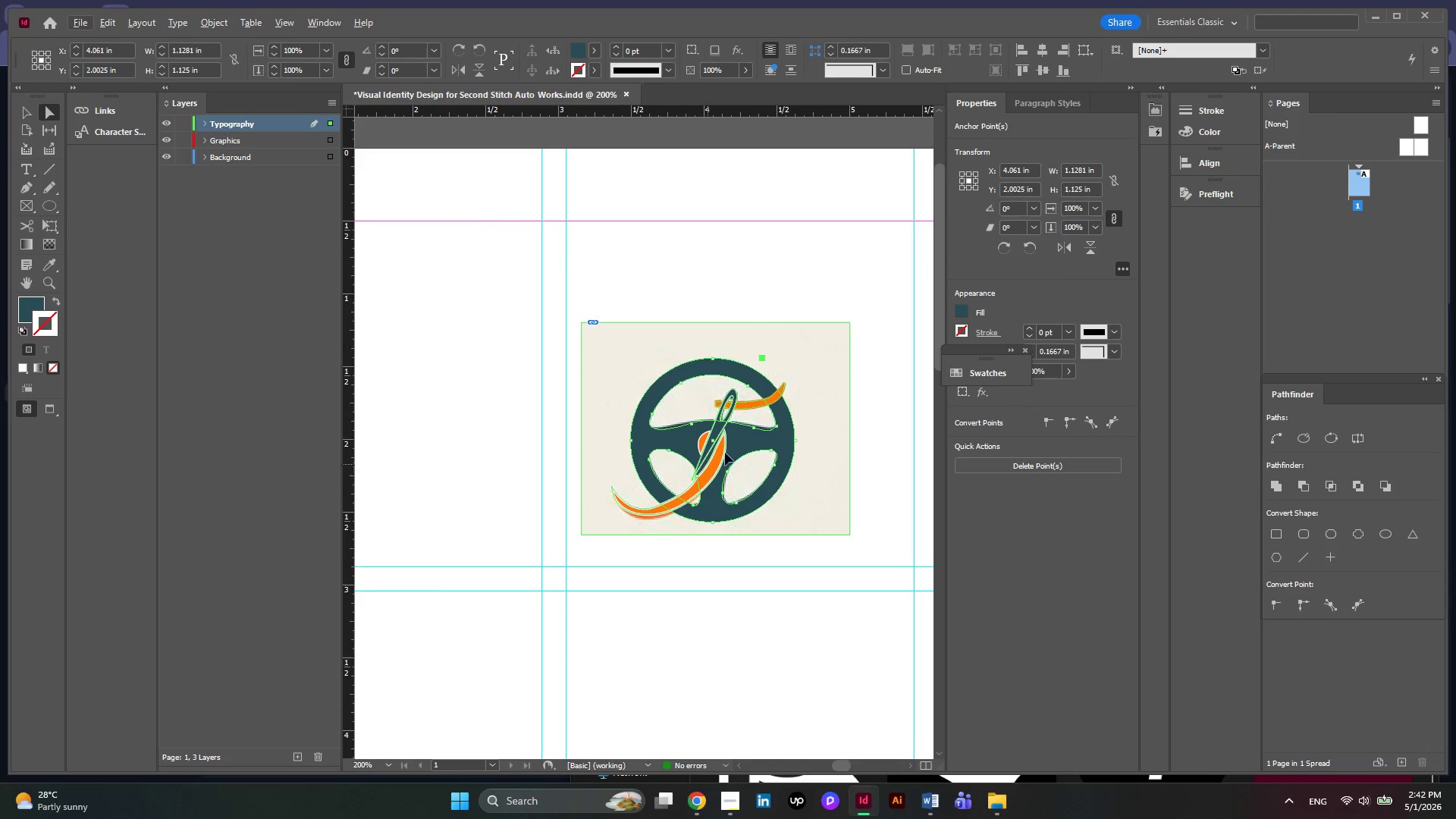 
hold_key(key=AltLeft, duration=0.61)
scroll: coordinate [773, 420], scroll_direction: up, amount: 3.0
 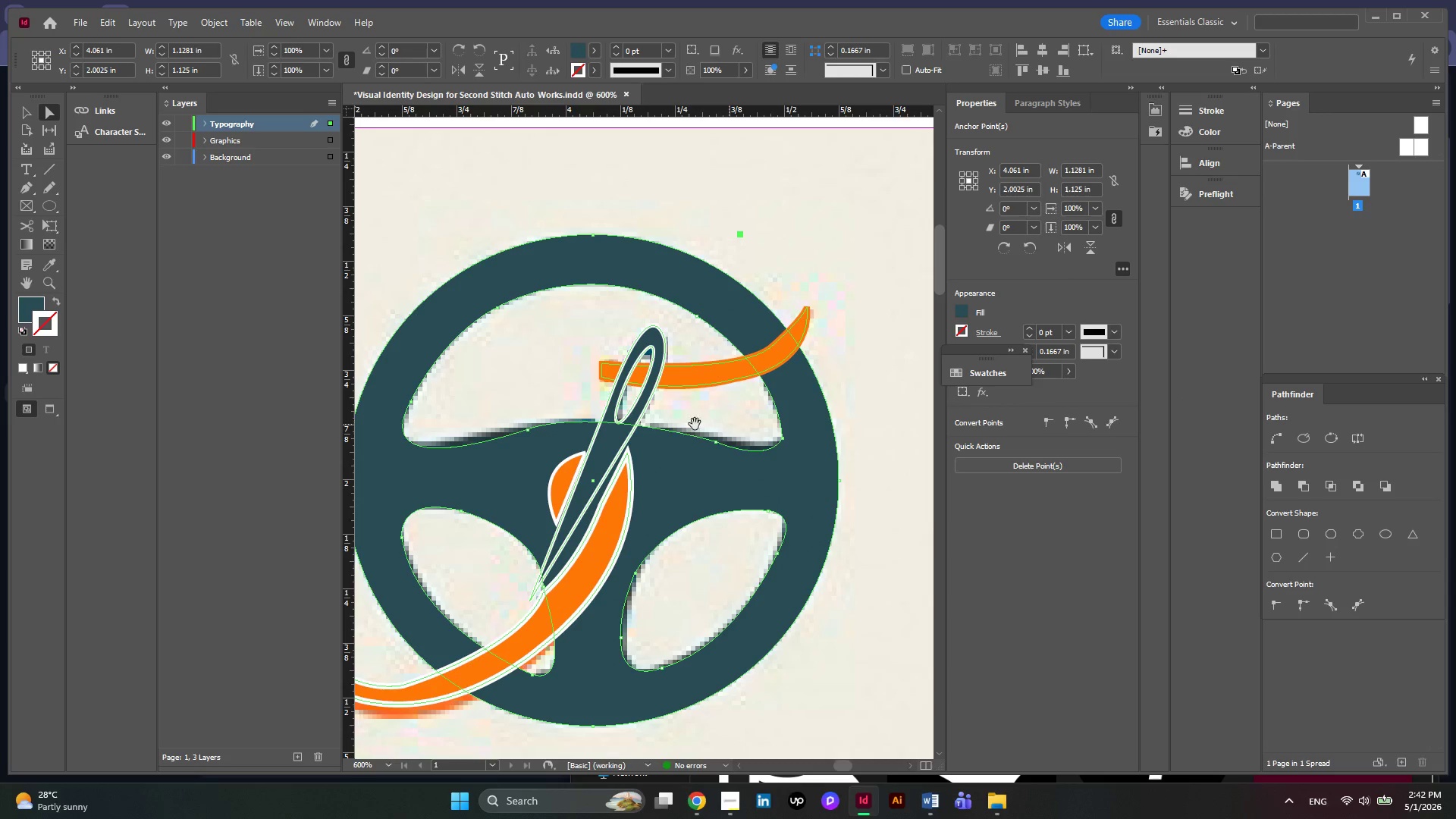 
hold_key(key=AltLeft, duration=0.78)
scroll: coordinate [688, 424], scroll_direction: down, amount: 3.0
 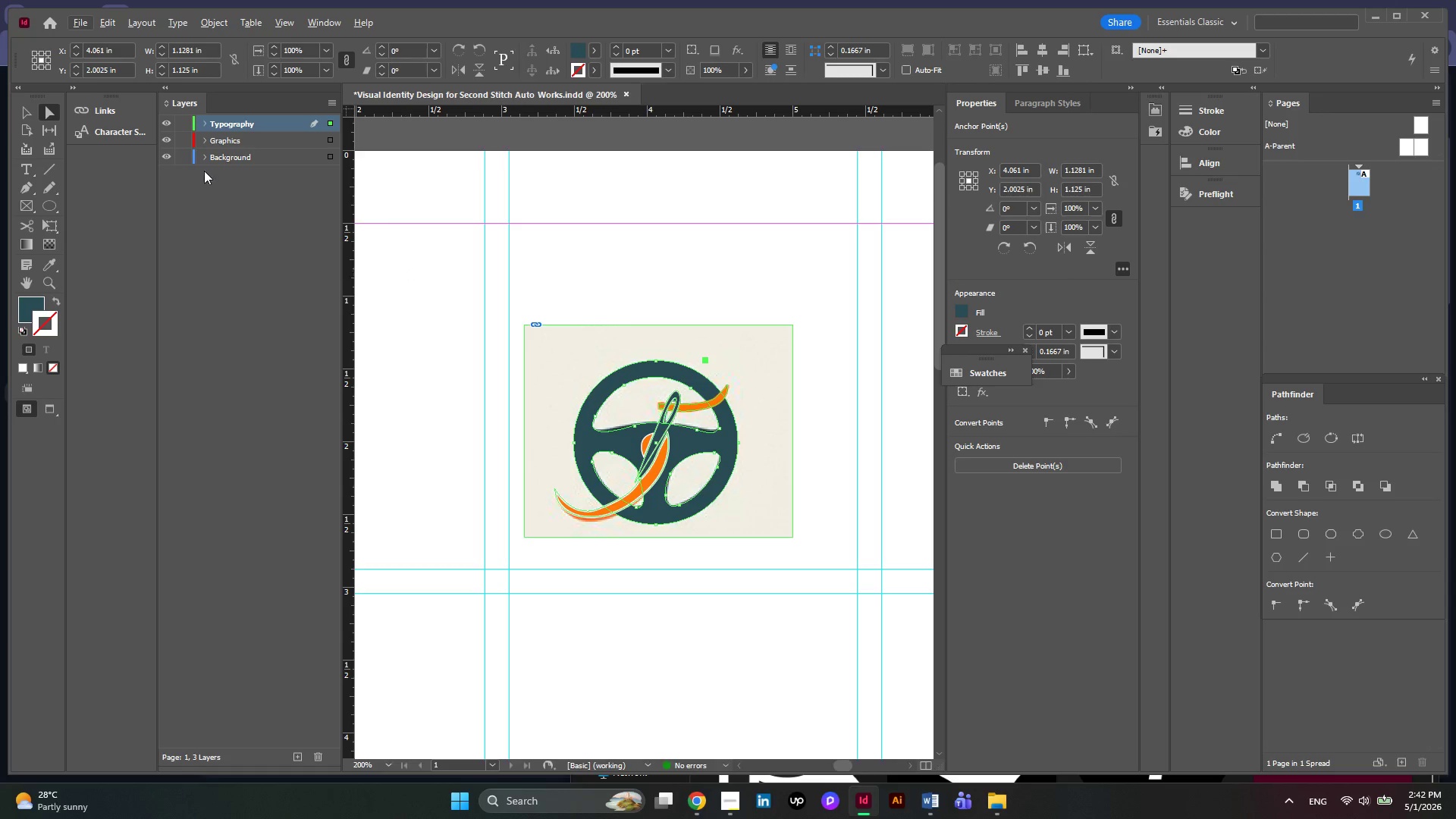 
left_click([17, 109])
 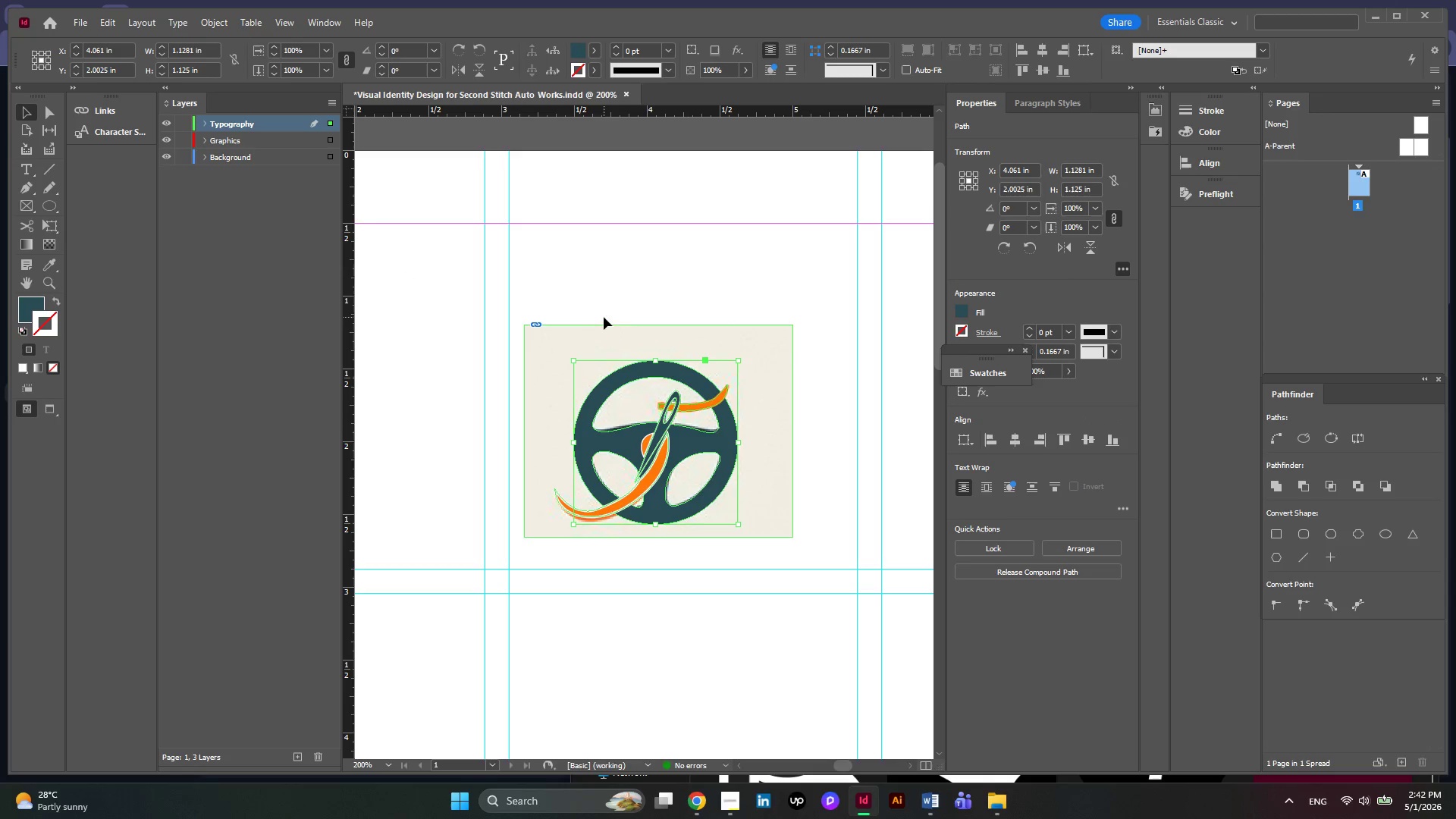 
key(Alt+AltLeft)
 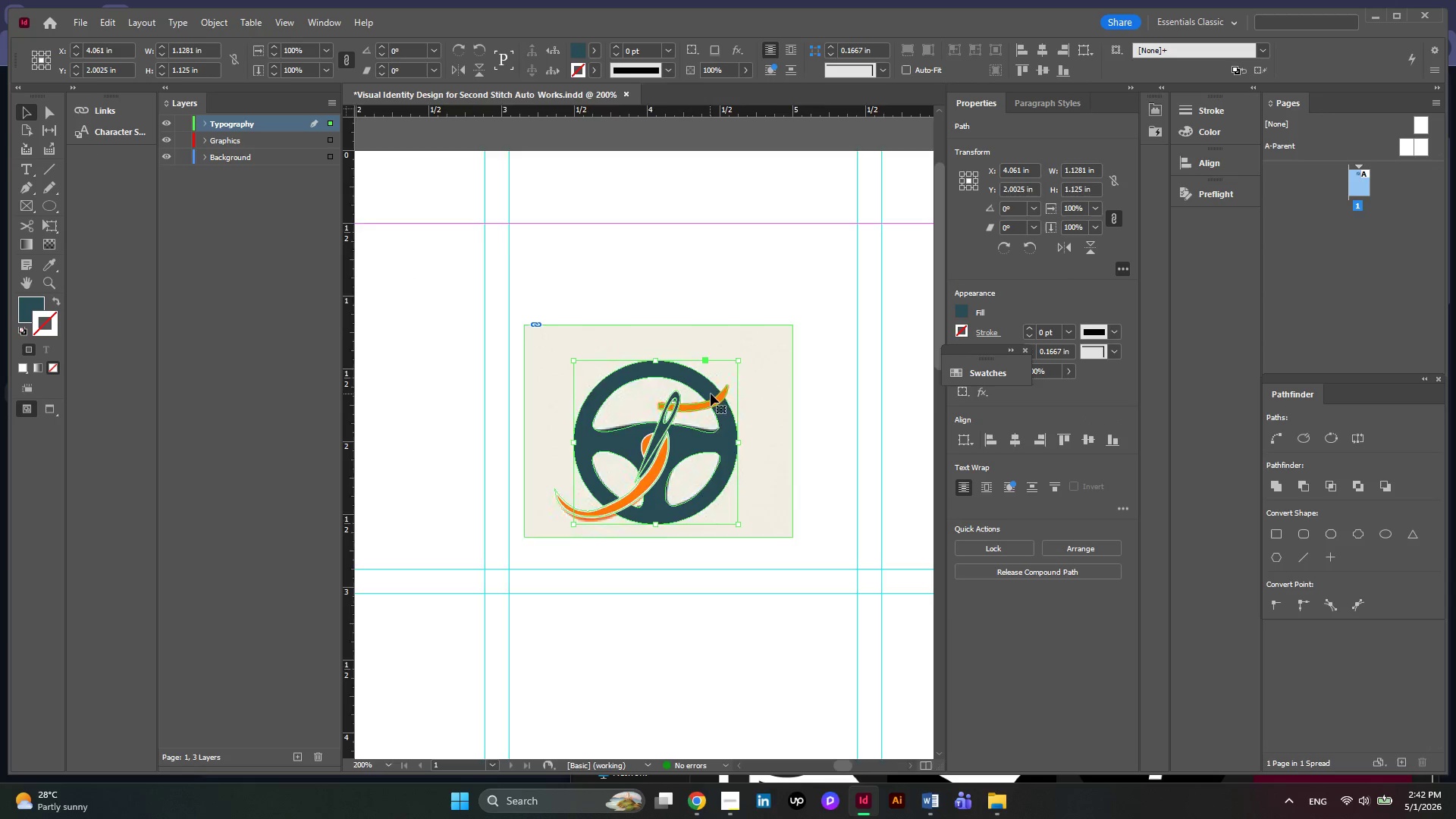 
key(Alt+AltLeft)
 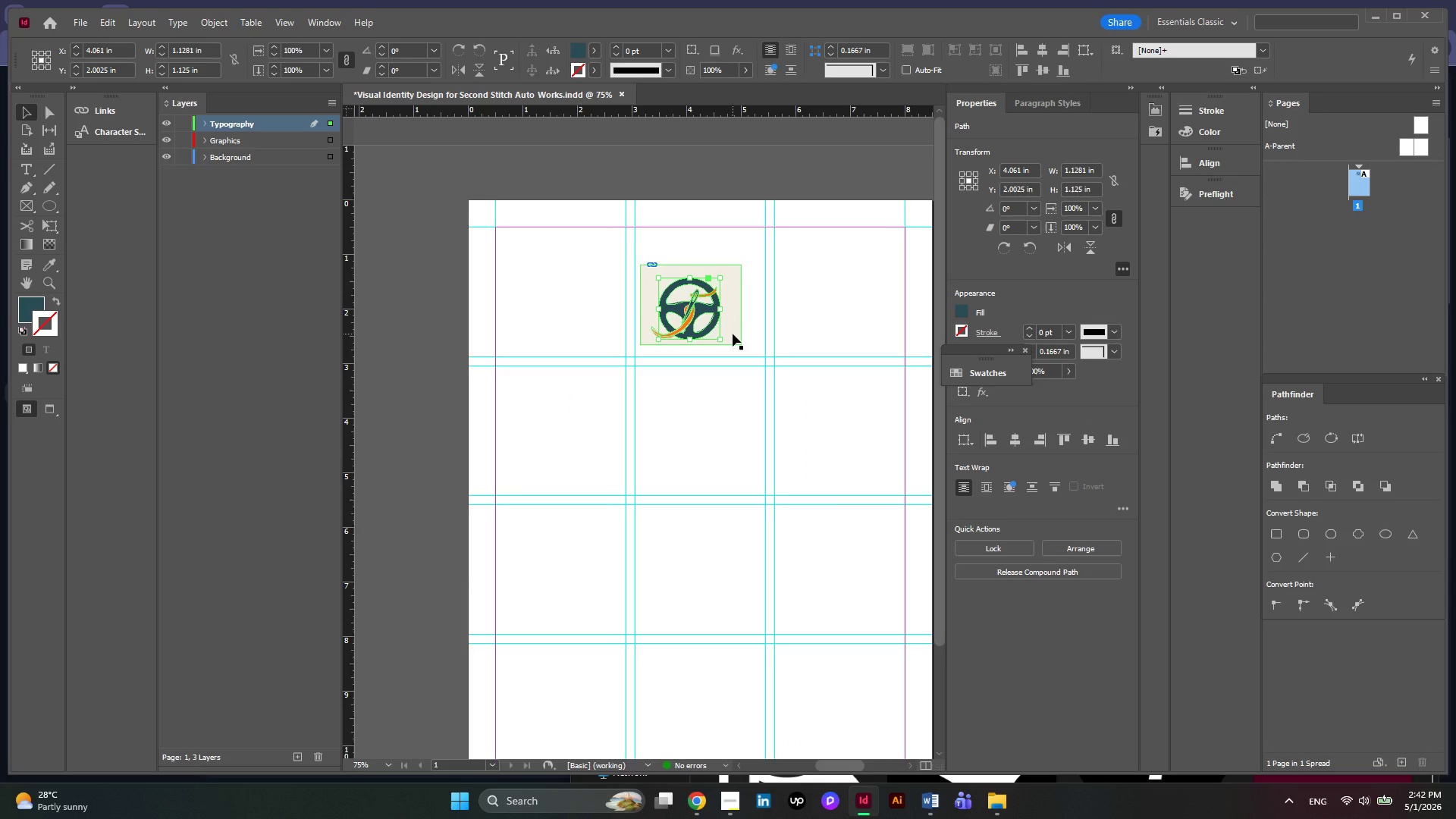 
scroll: coordinate [711, 394], scroll_direction: down, amount: 4.0
 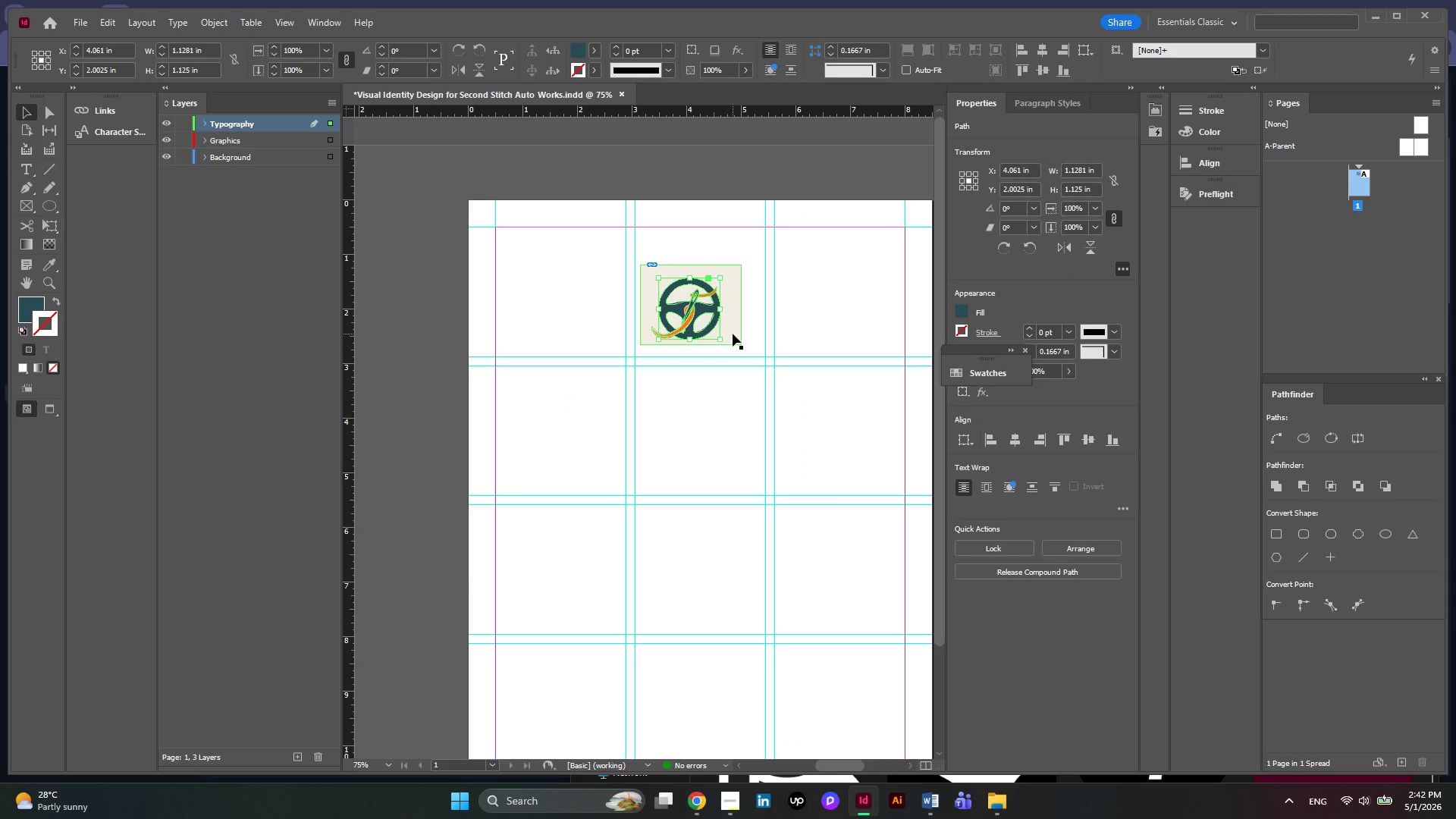 
left_click_drag(start_coordinate=[733, 334], to_coordinate=[430, 457])
 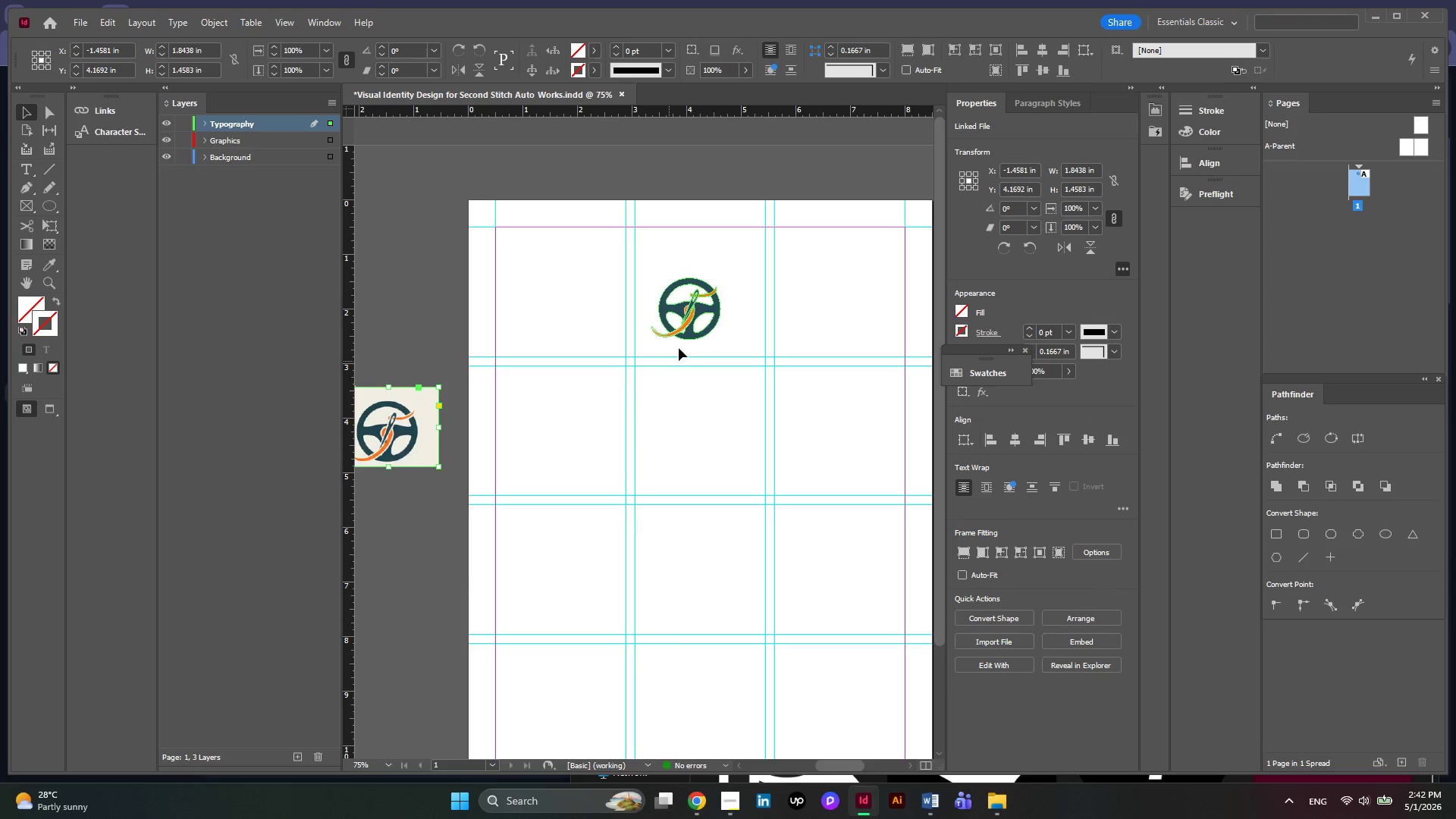 
hold_key(key=AltLeft, duration=0.41)
 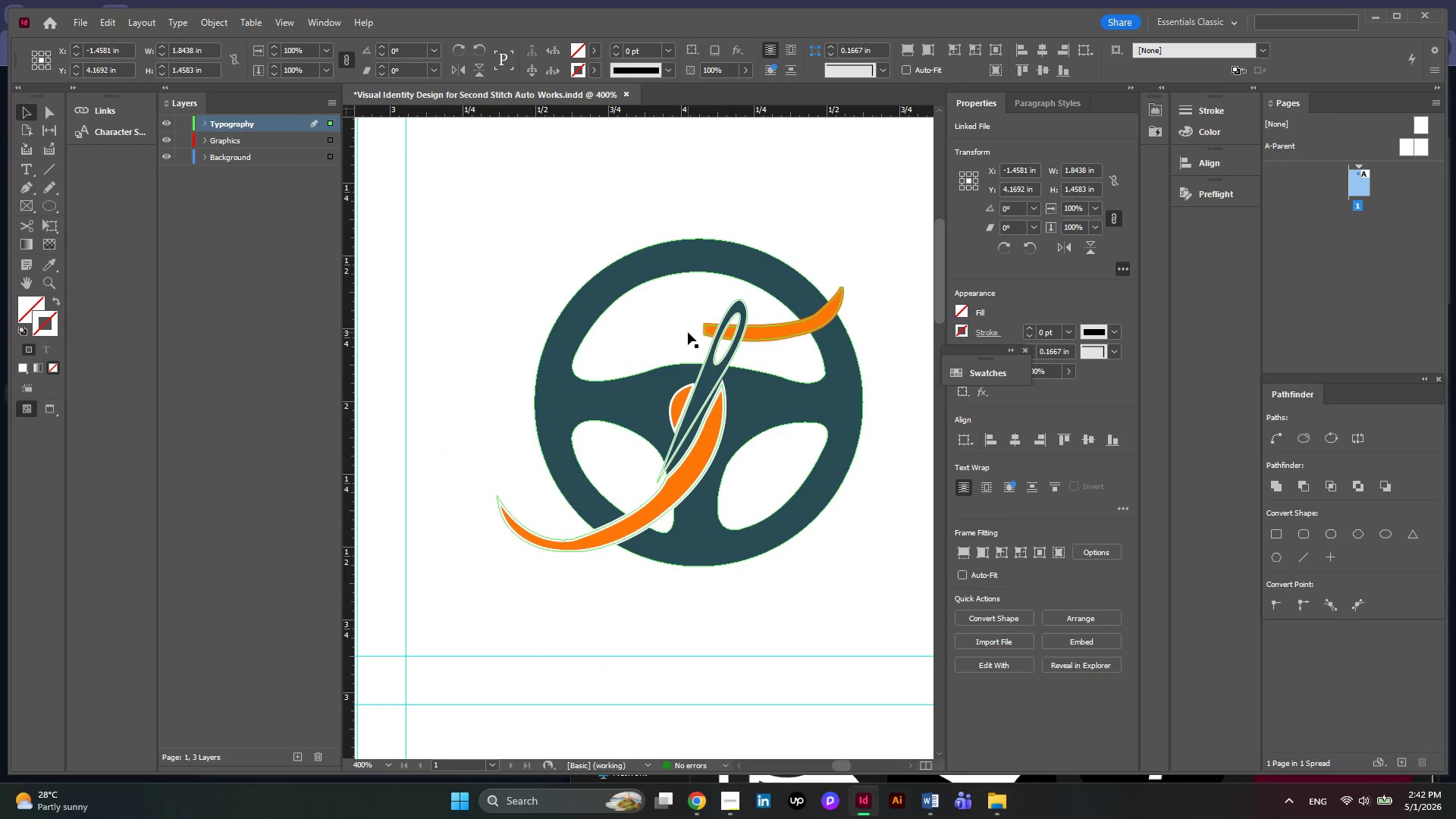 
key(Alt+AltLeft)
 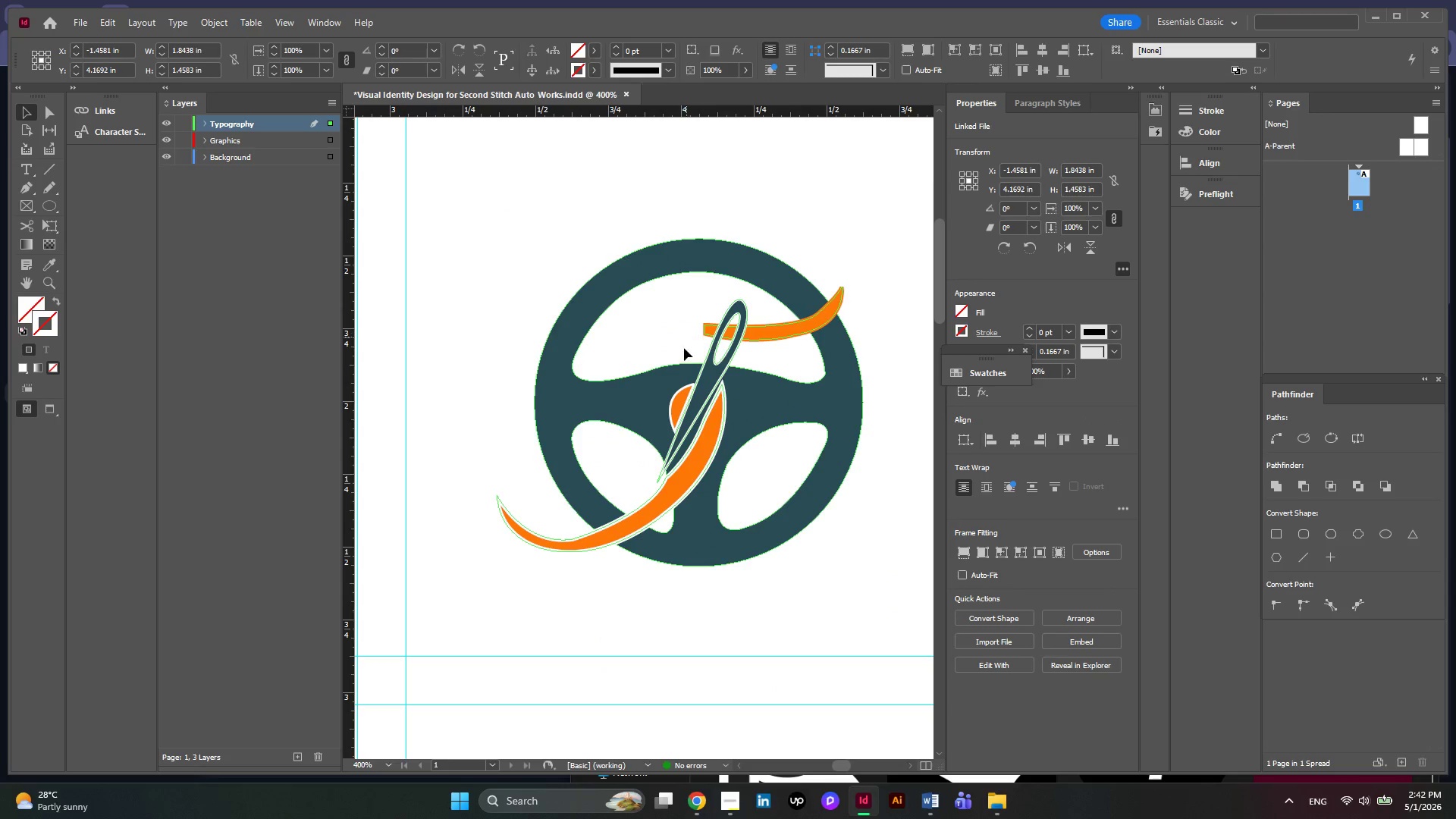 
scroll: coordinate [688, 332], scroll_direction: up, amount: 7.0
 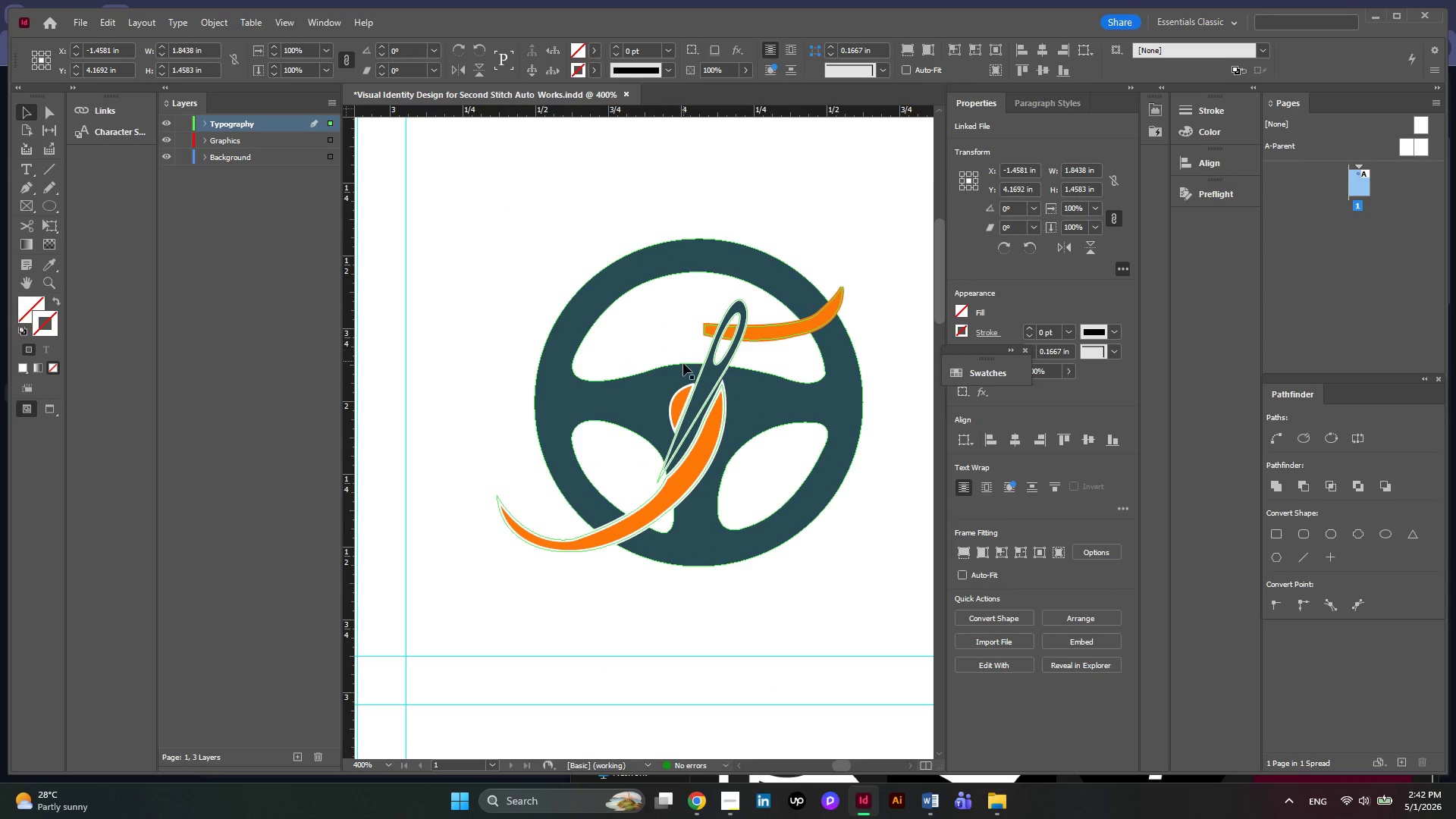 
hold_key(key=AltLeft, duration=0.72)
scroll: coordinate [683, 363], scroll_direction: down, amount: 3.0
 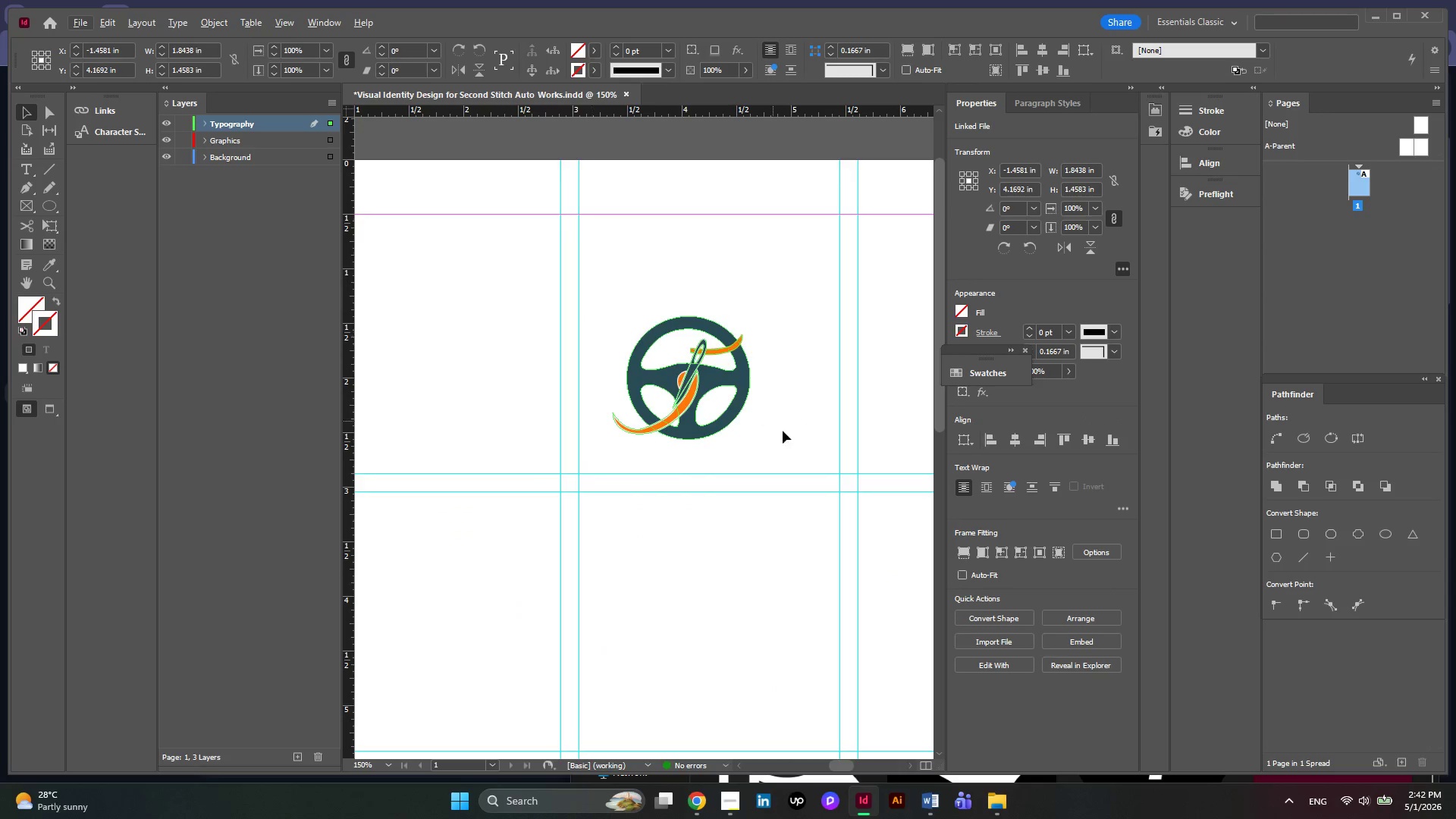 
left_click_drag(start_coordinate=[802, 444], to_coordinate=[698, 323])
 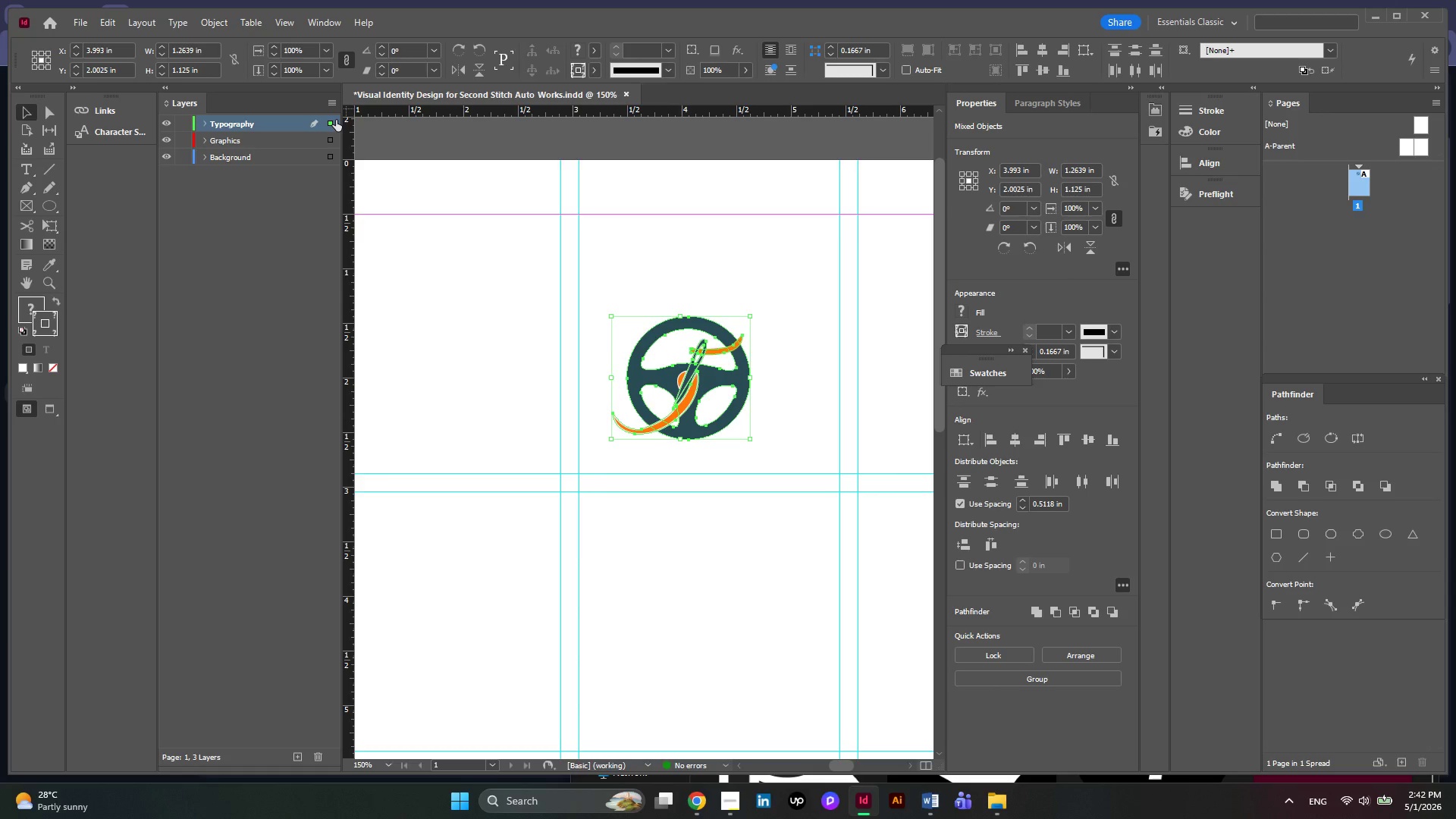 
left_click_drag(start_coordinate=[336, 120], to_coordinate=[334, 137])
 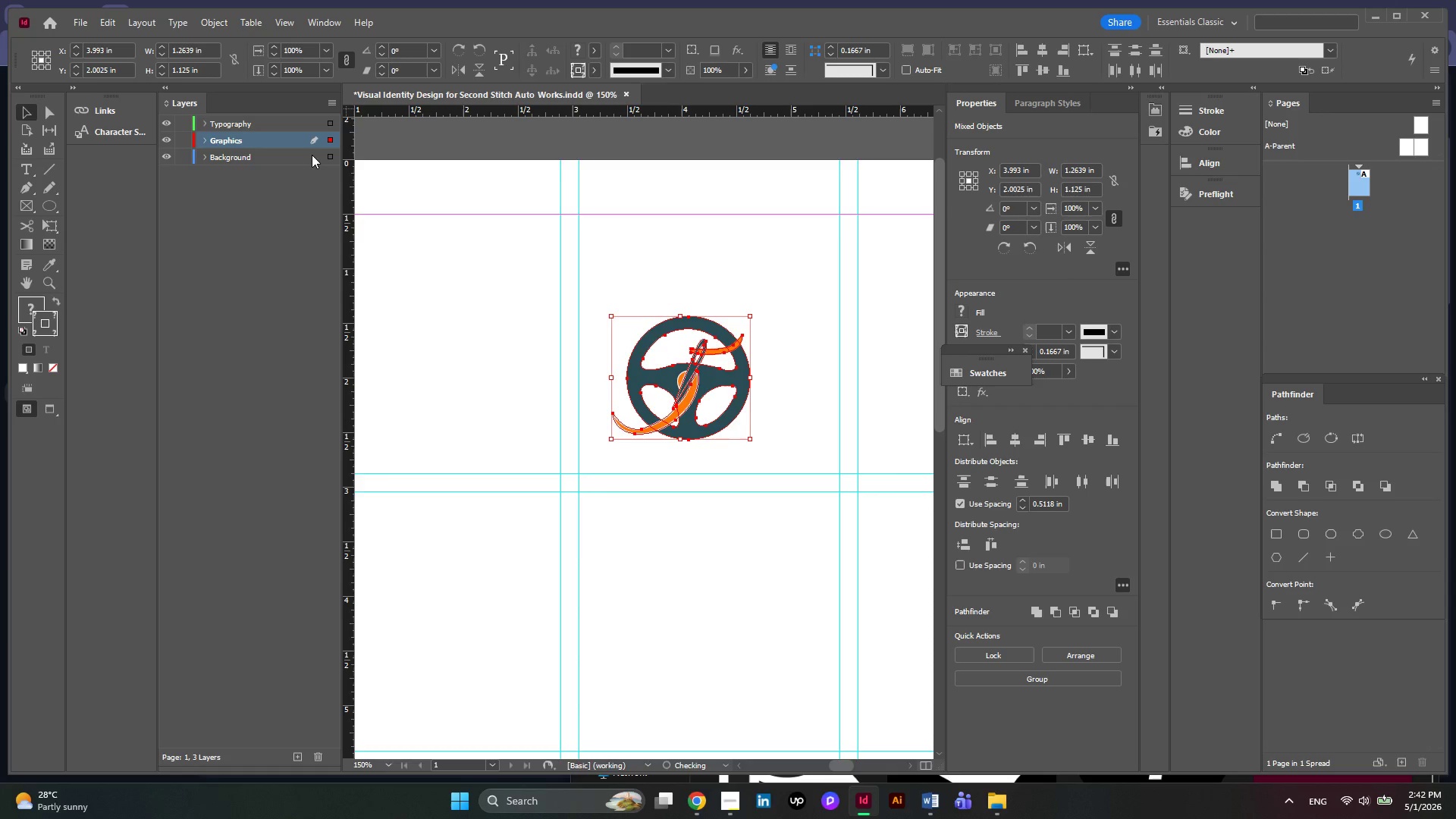 
left_click([312, 155])
 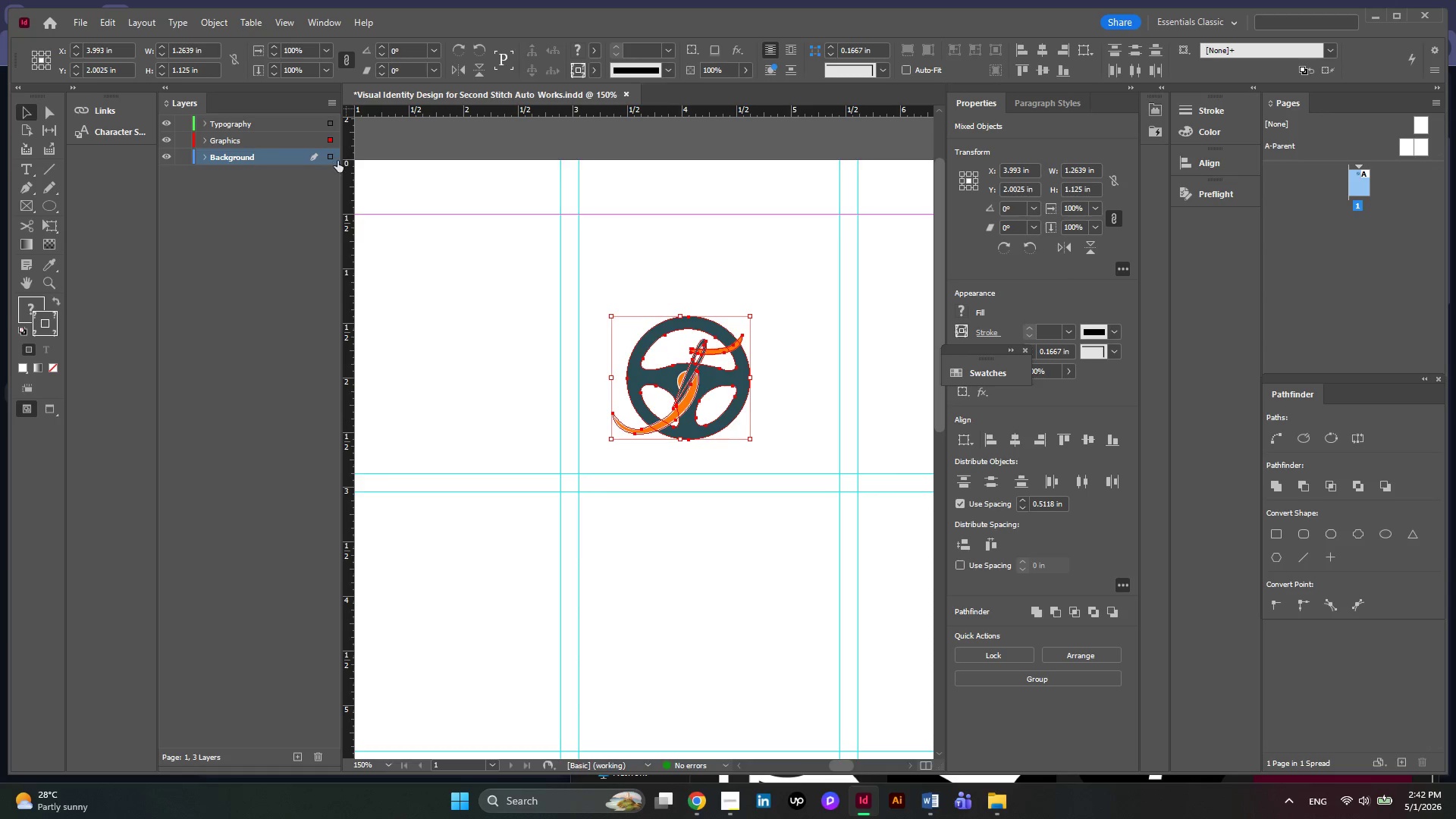 
left_click([334, 154])
 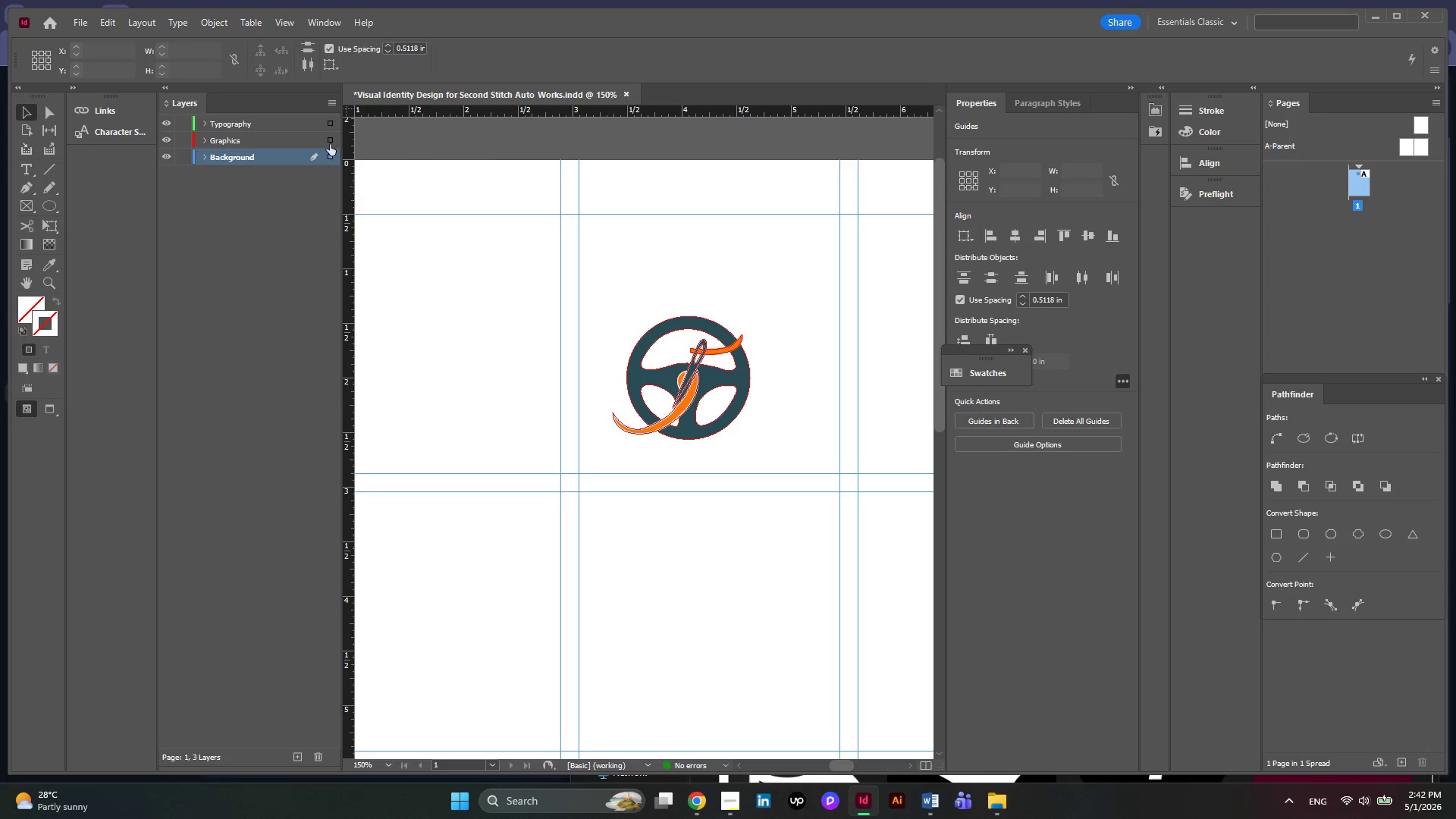 
left_click([331, 136])
 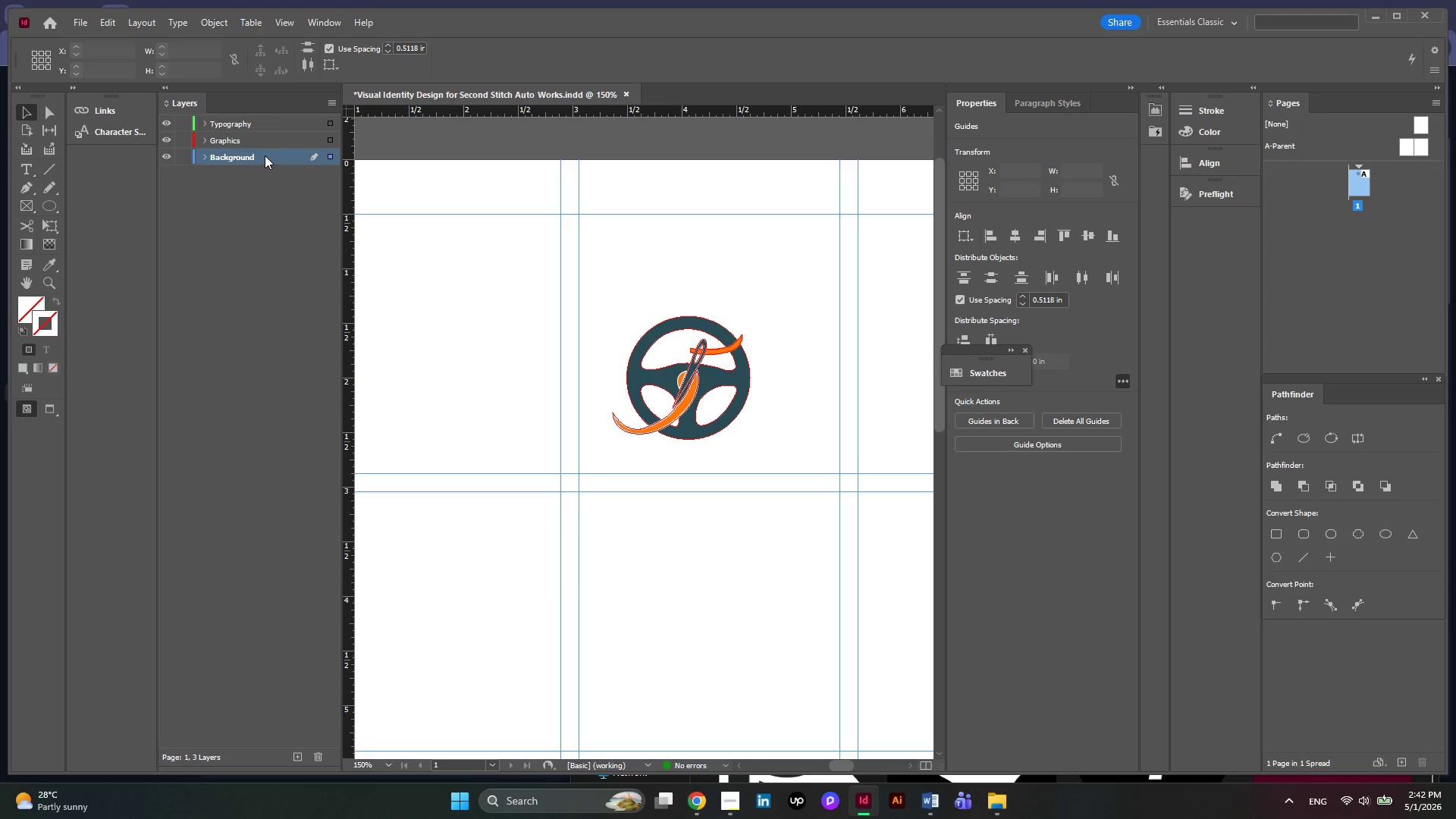 
double_click([265, 155])
 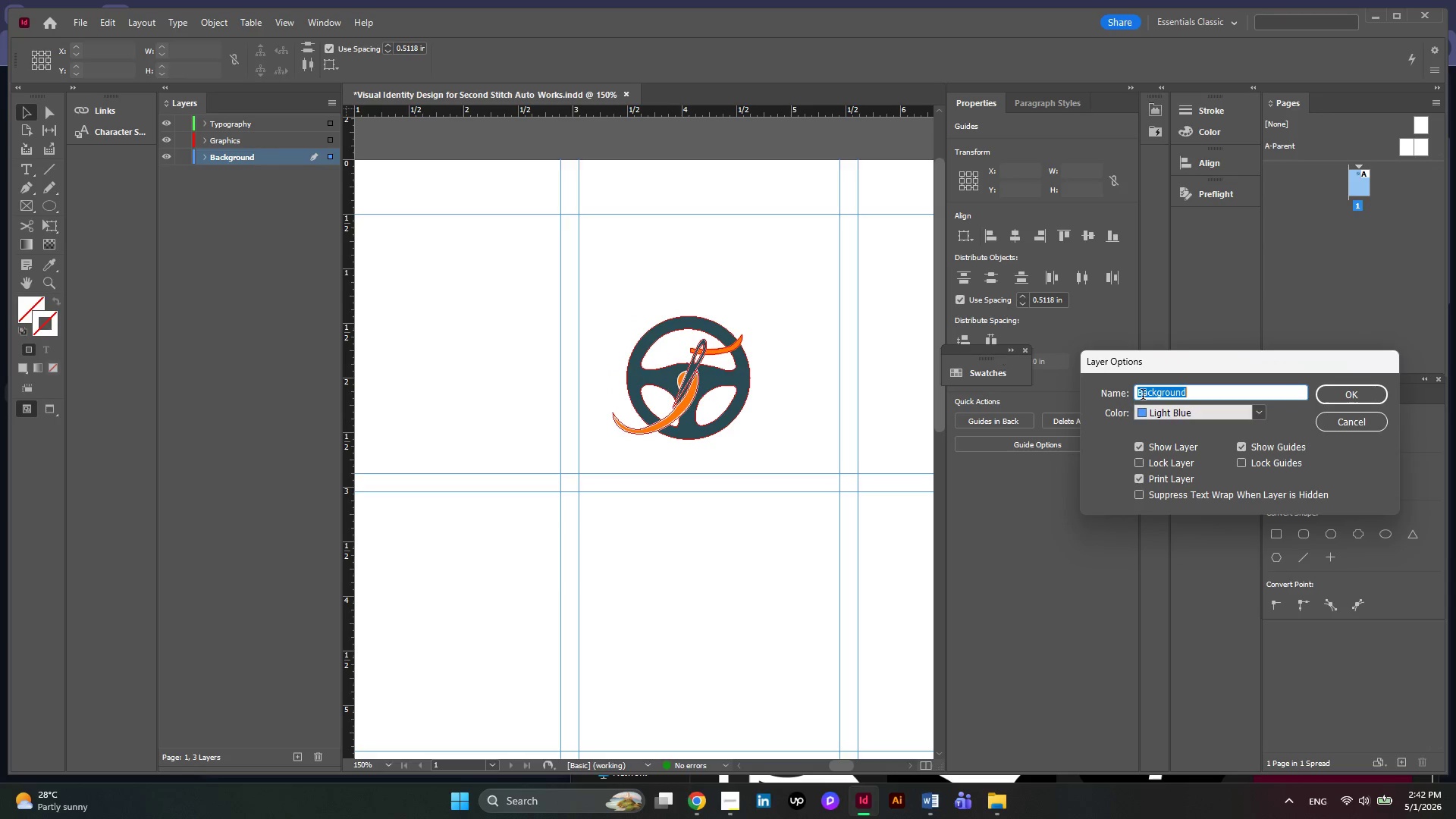 
left_click([1152, 387])
 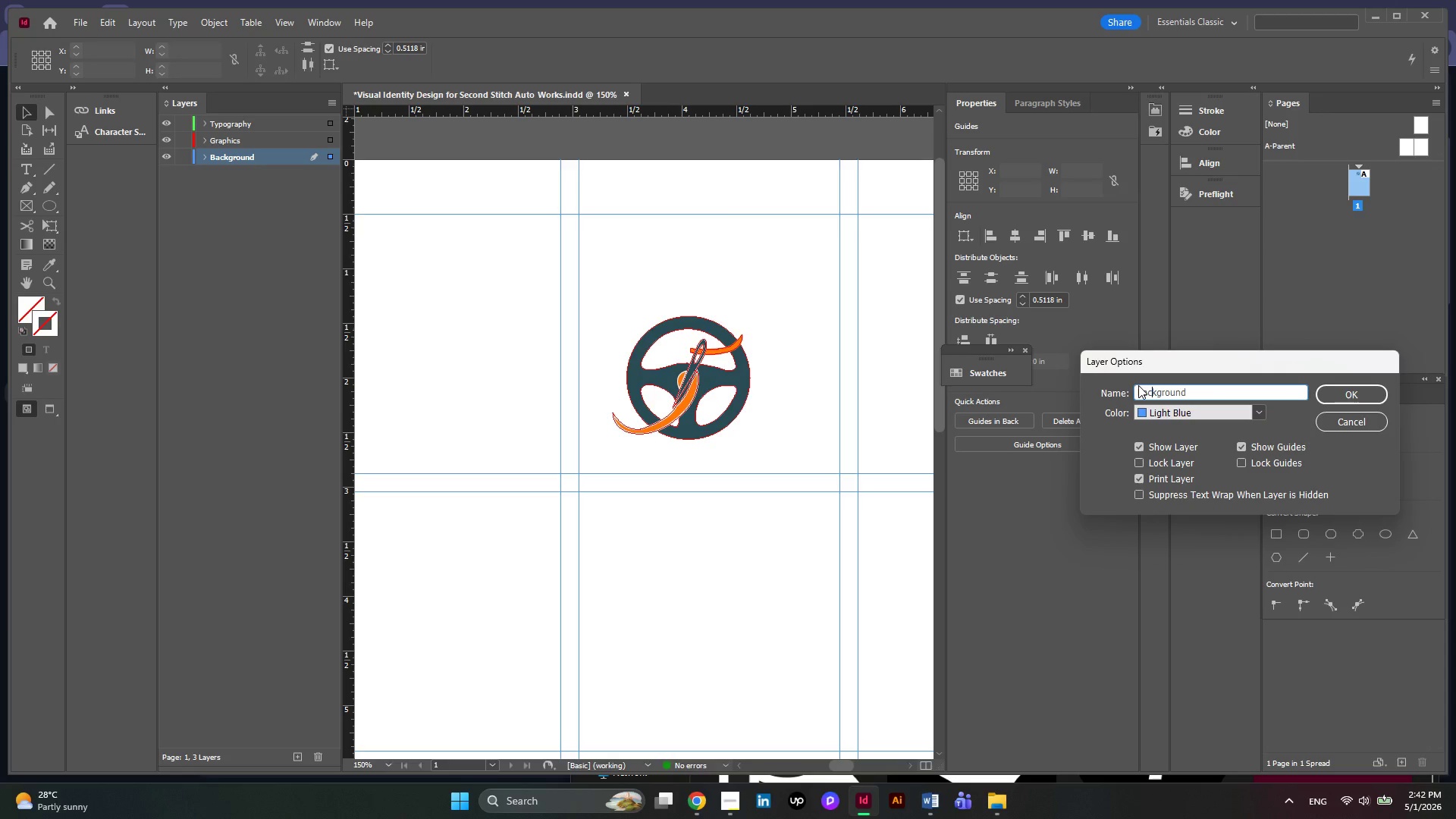 
double_click([1138, 396])
 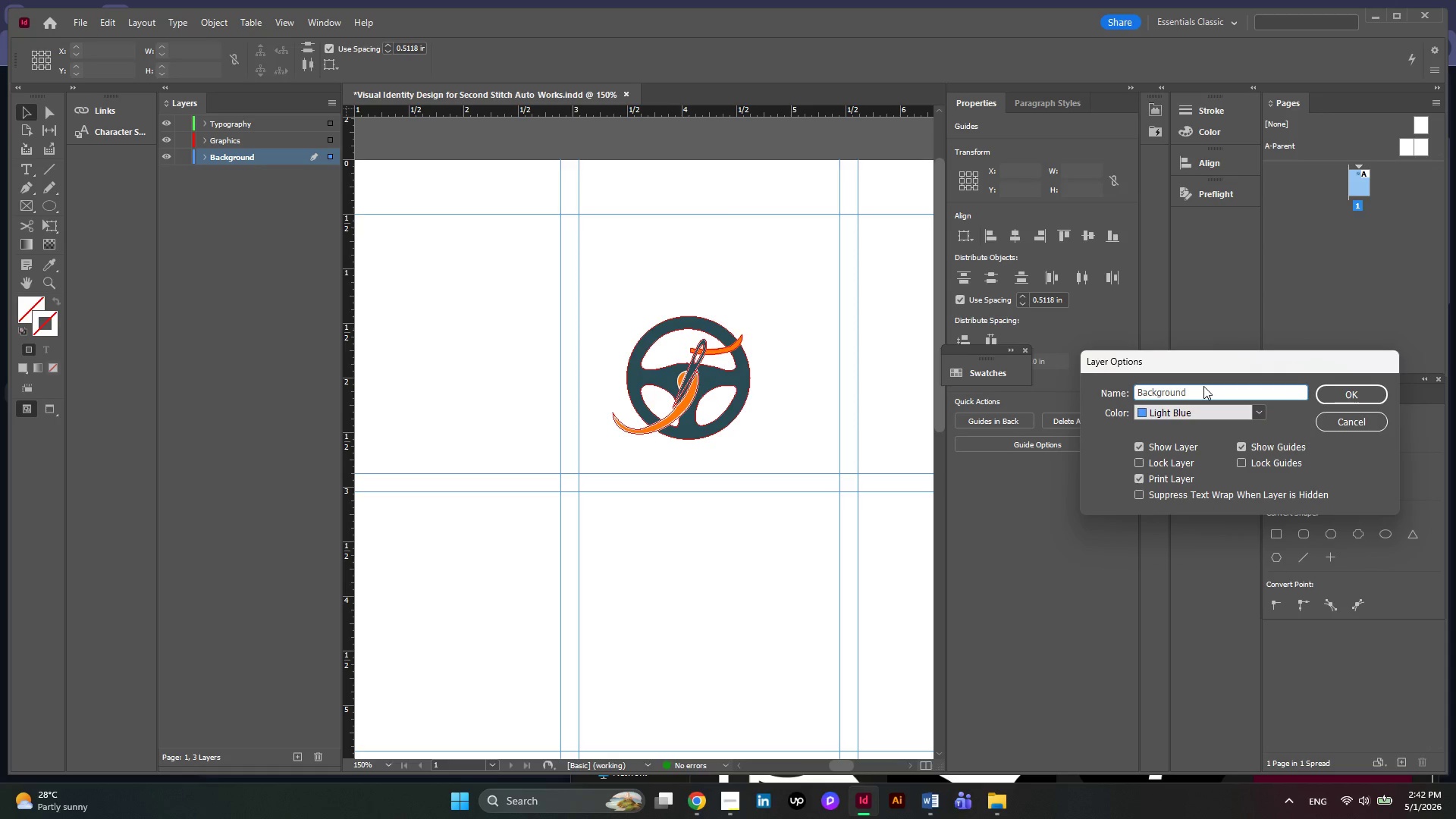 
type(Grids and )
 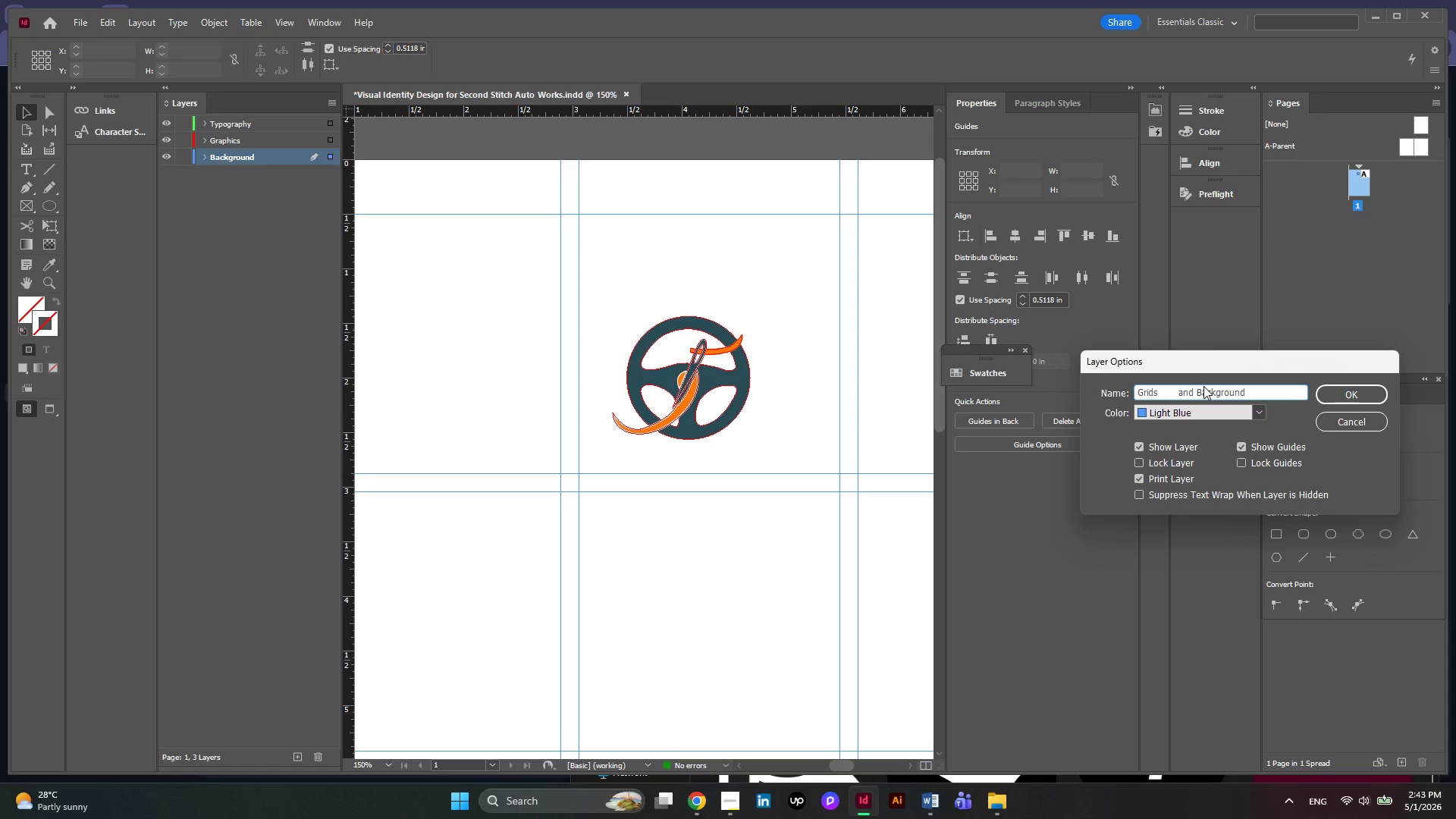 
left_click([1173, 386])
 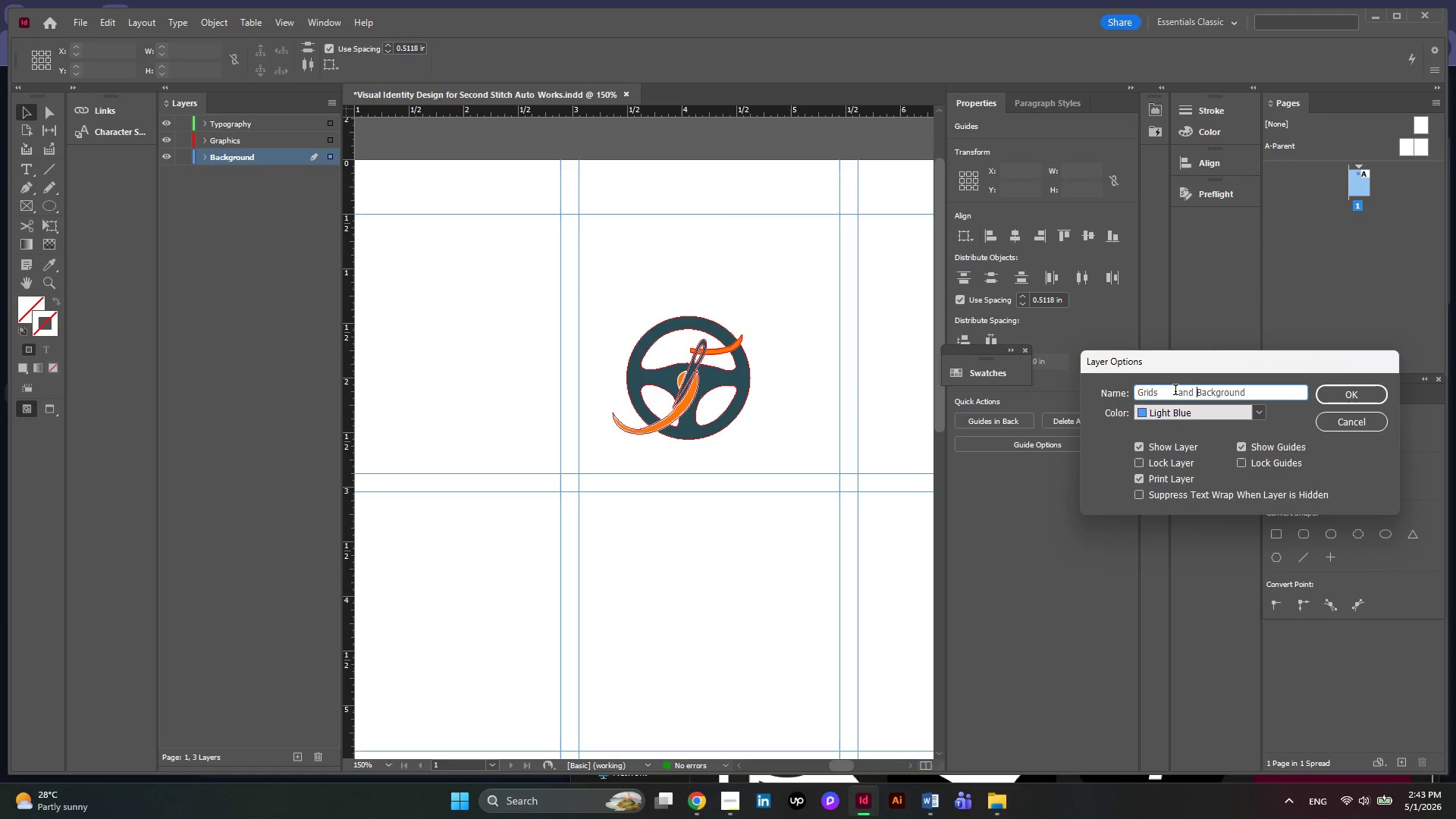 
left_click([1175, 391])
 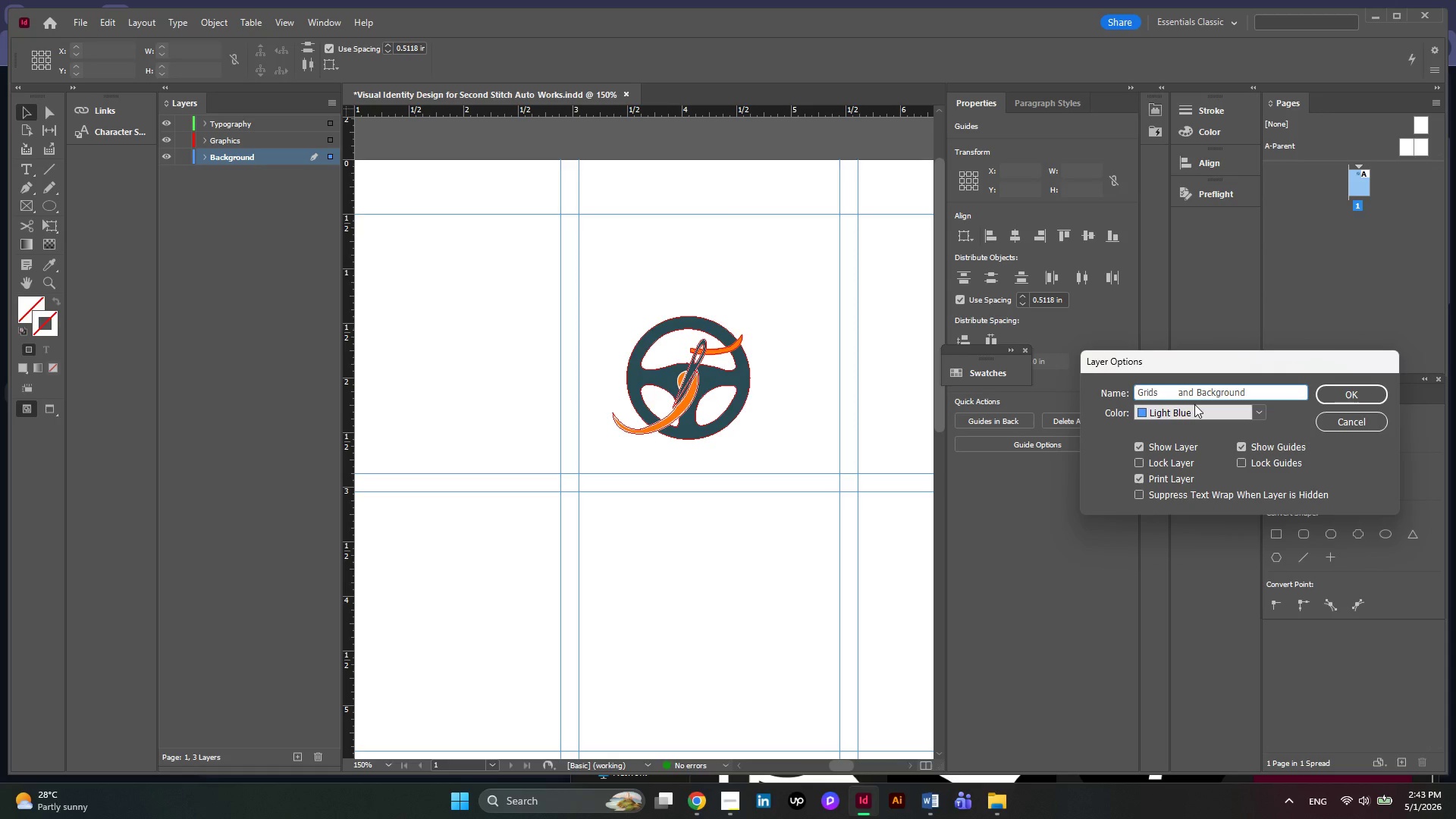 
key(Backspace)
 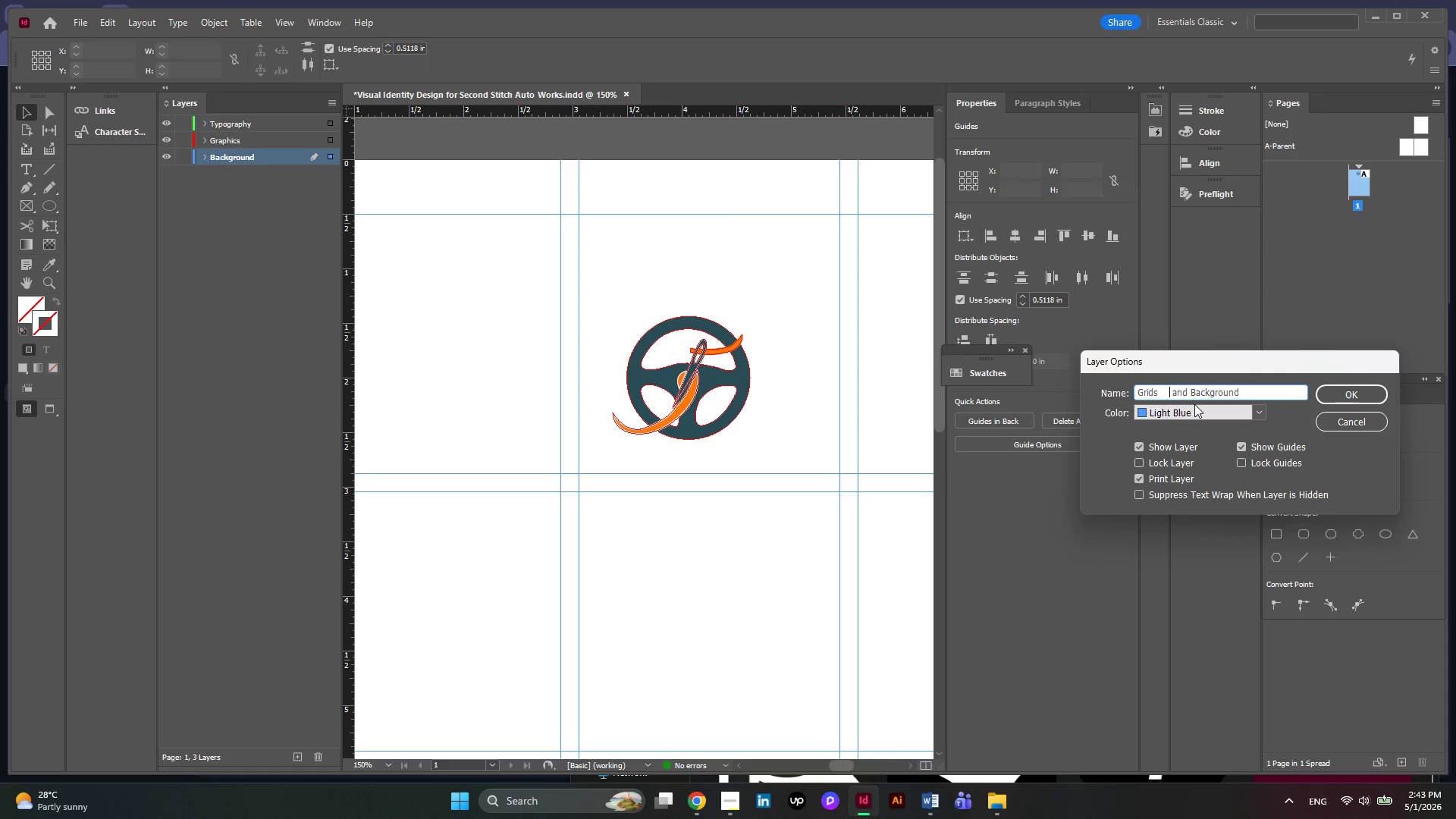 
key(Backspace)
 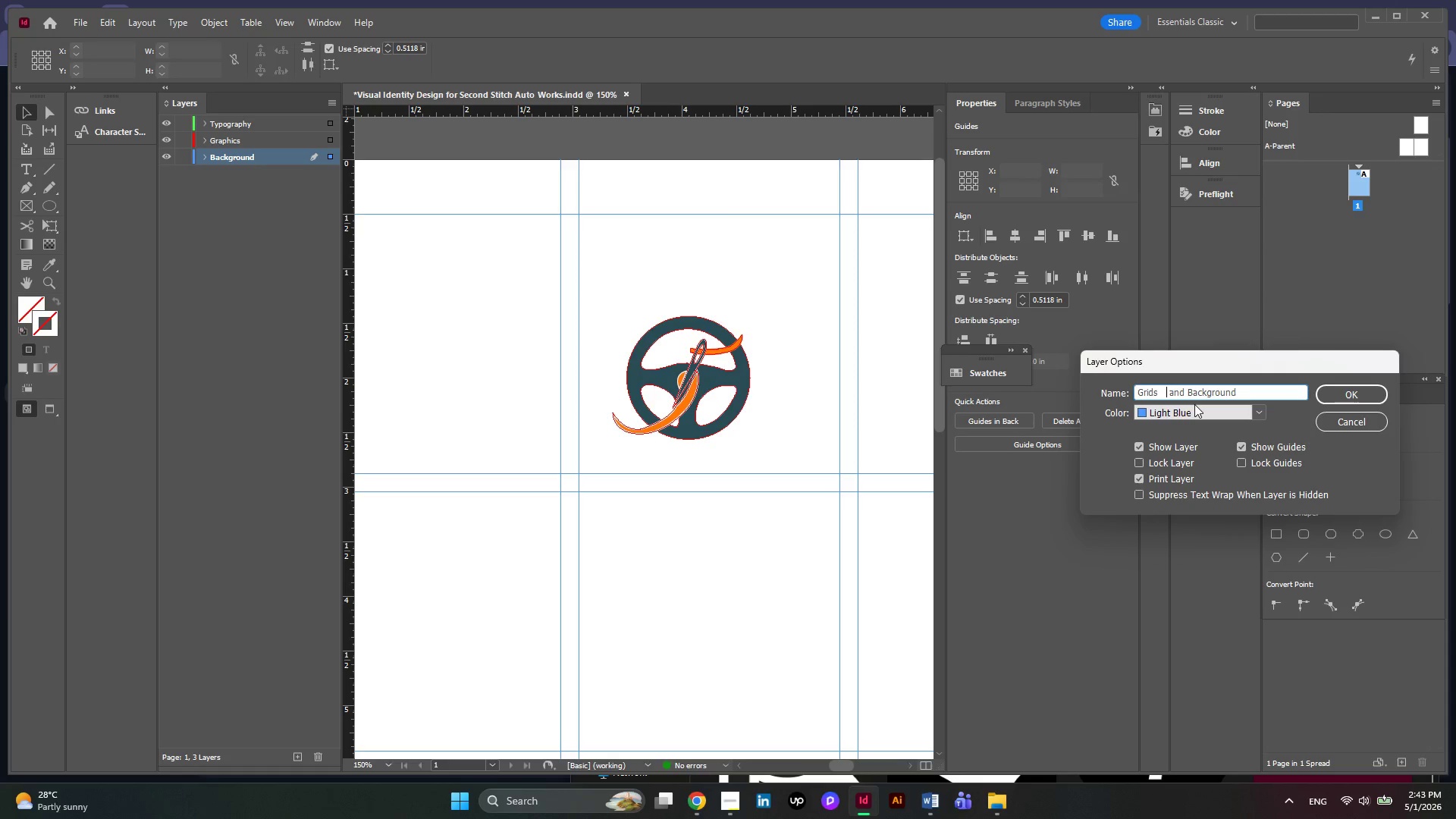 
key(Backspace)
 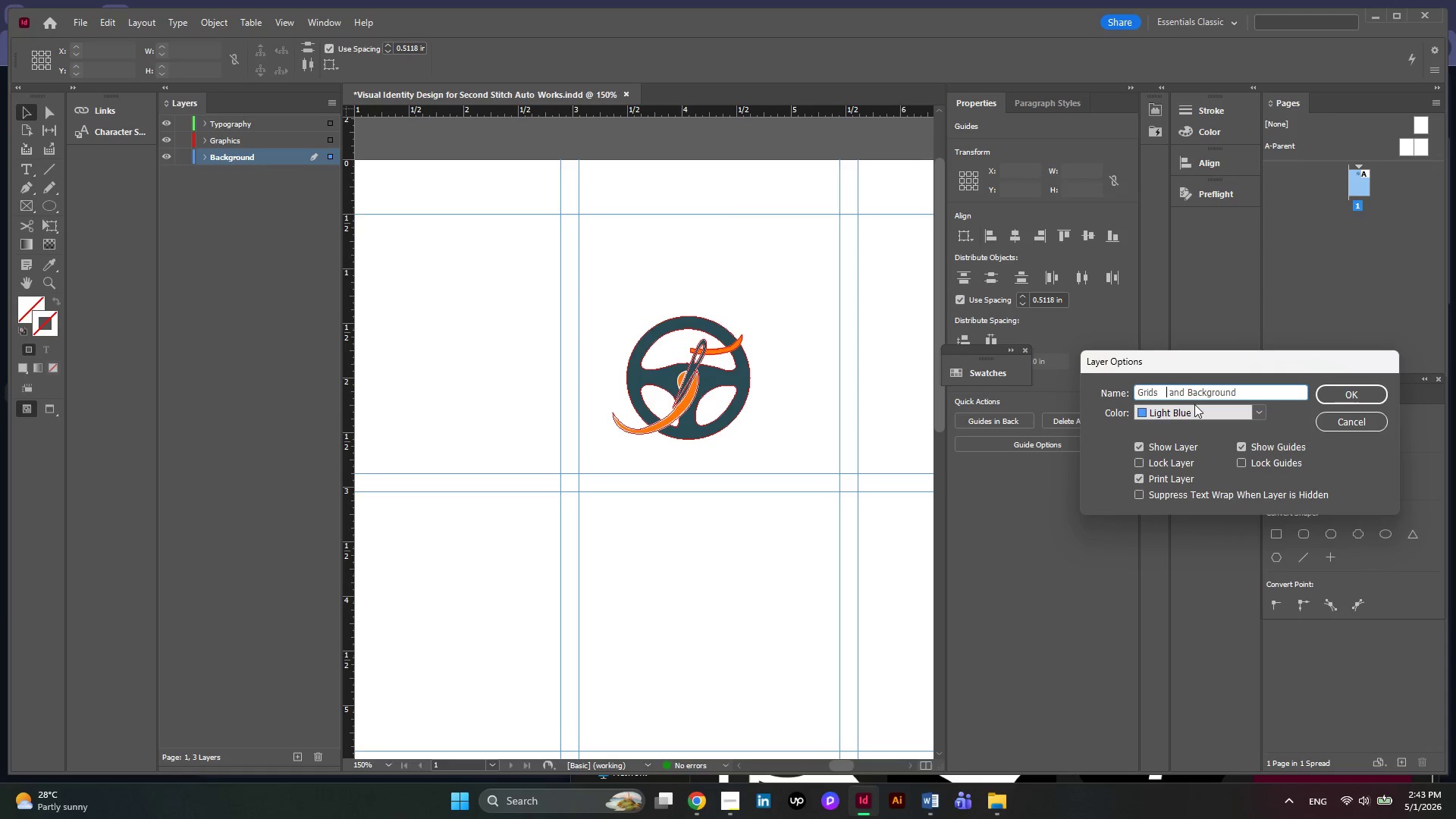 
key(Backspace)
 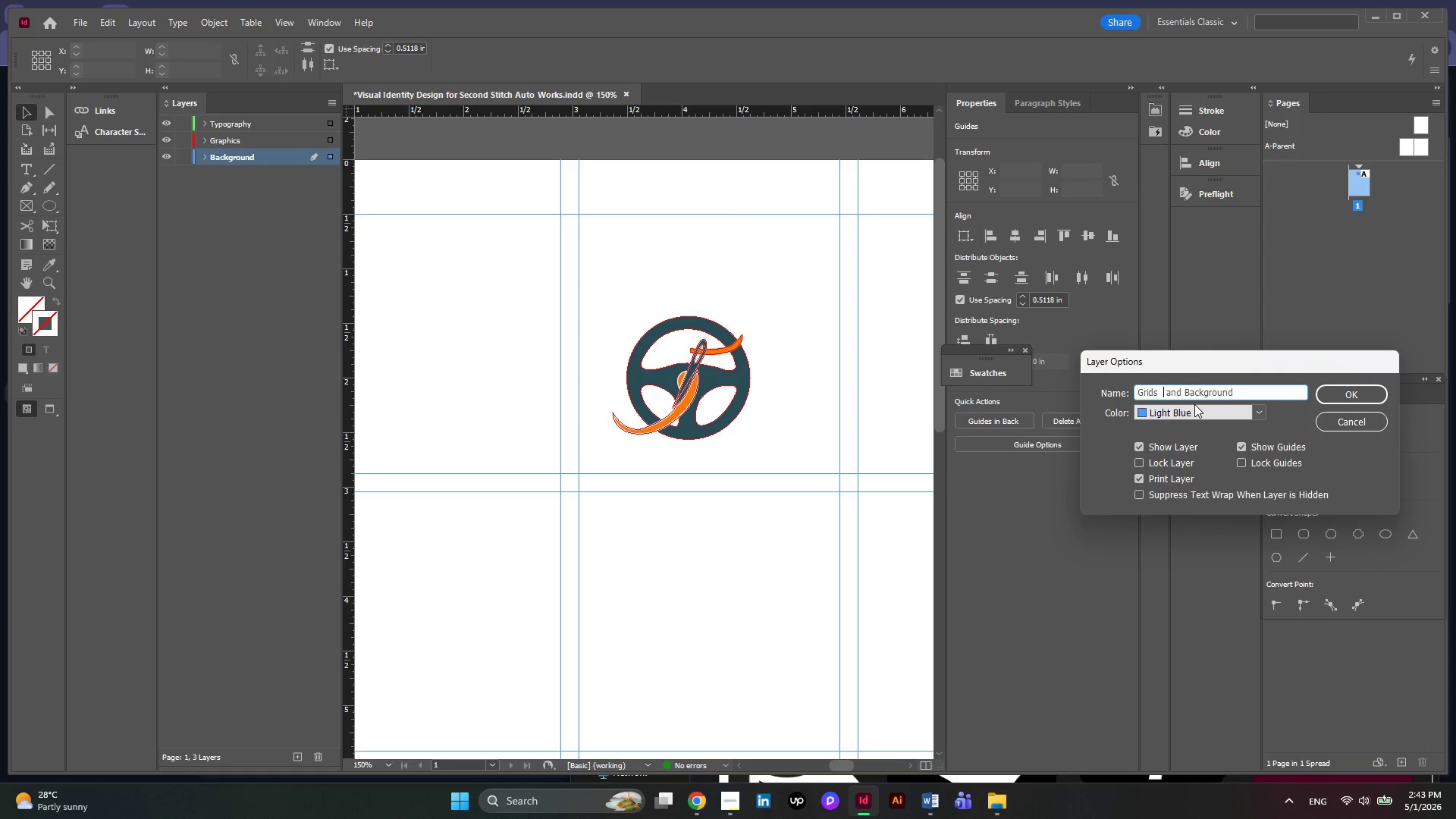 
key(Backspace)
 